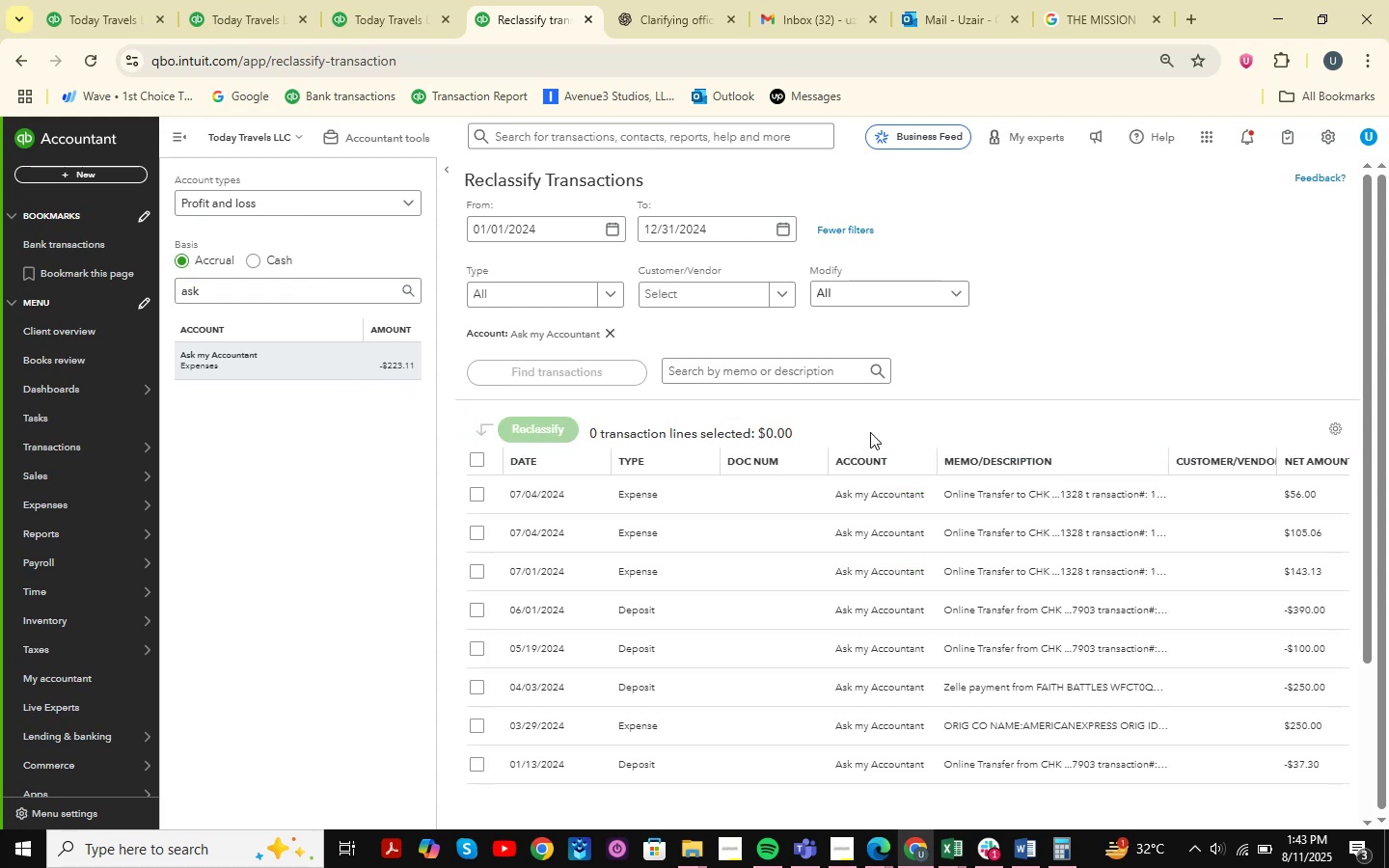 
scroll: coordinate [928, 559], scroll_direction: down, amount: 4.0
 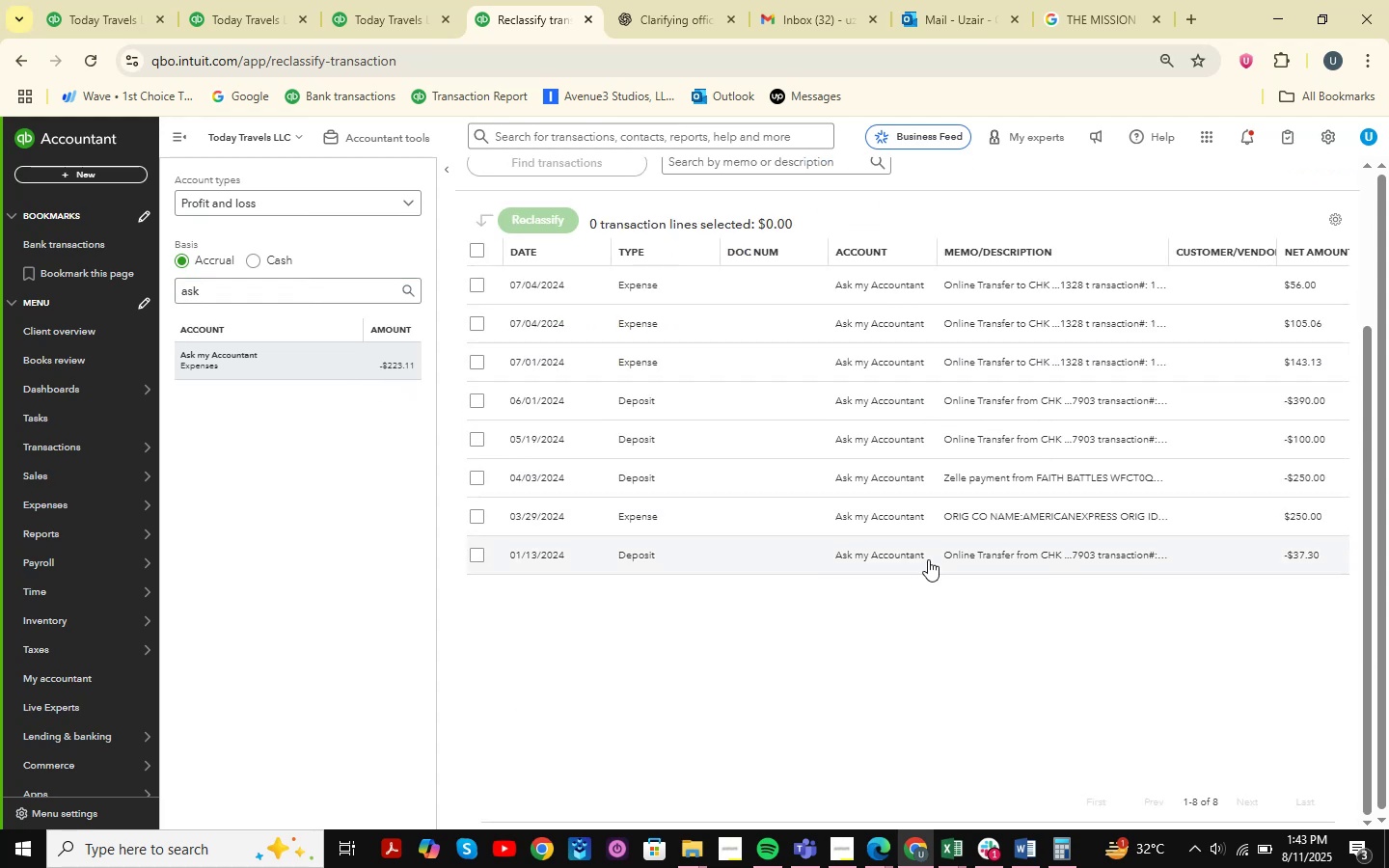 
mouse_move([1321, 495])
 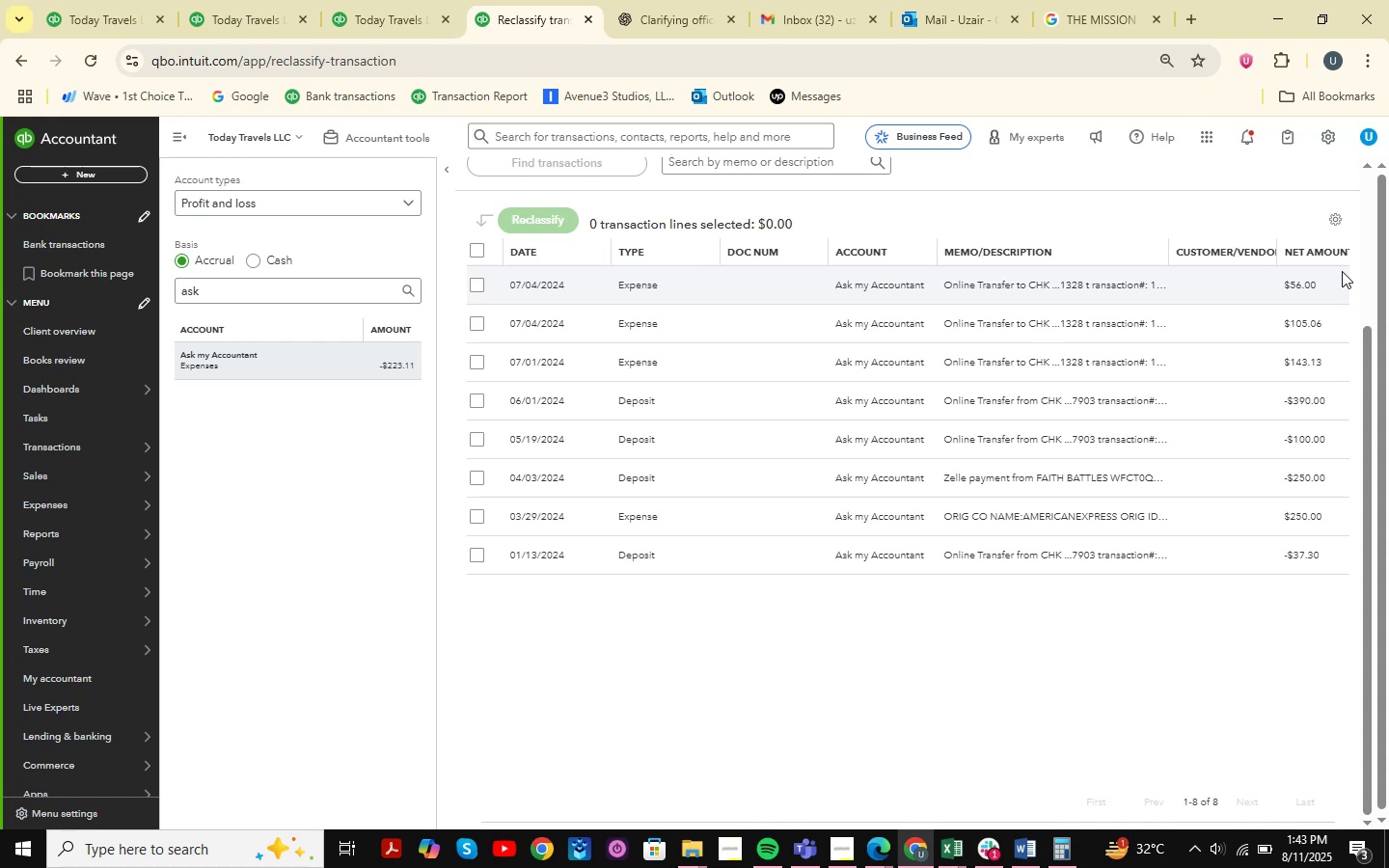 
scroll: coordinate [1140, 700], scroll_direction: up, amount: 3.0
 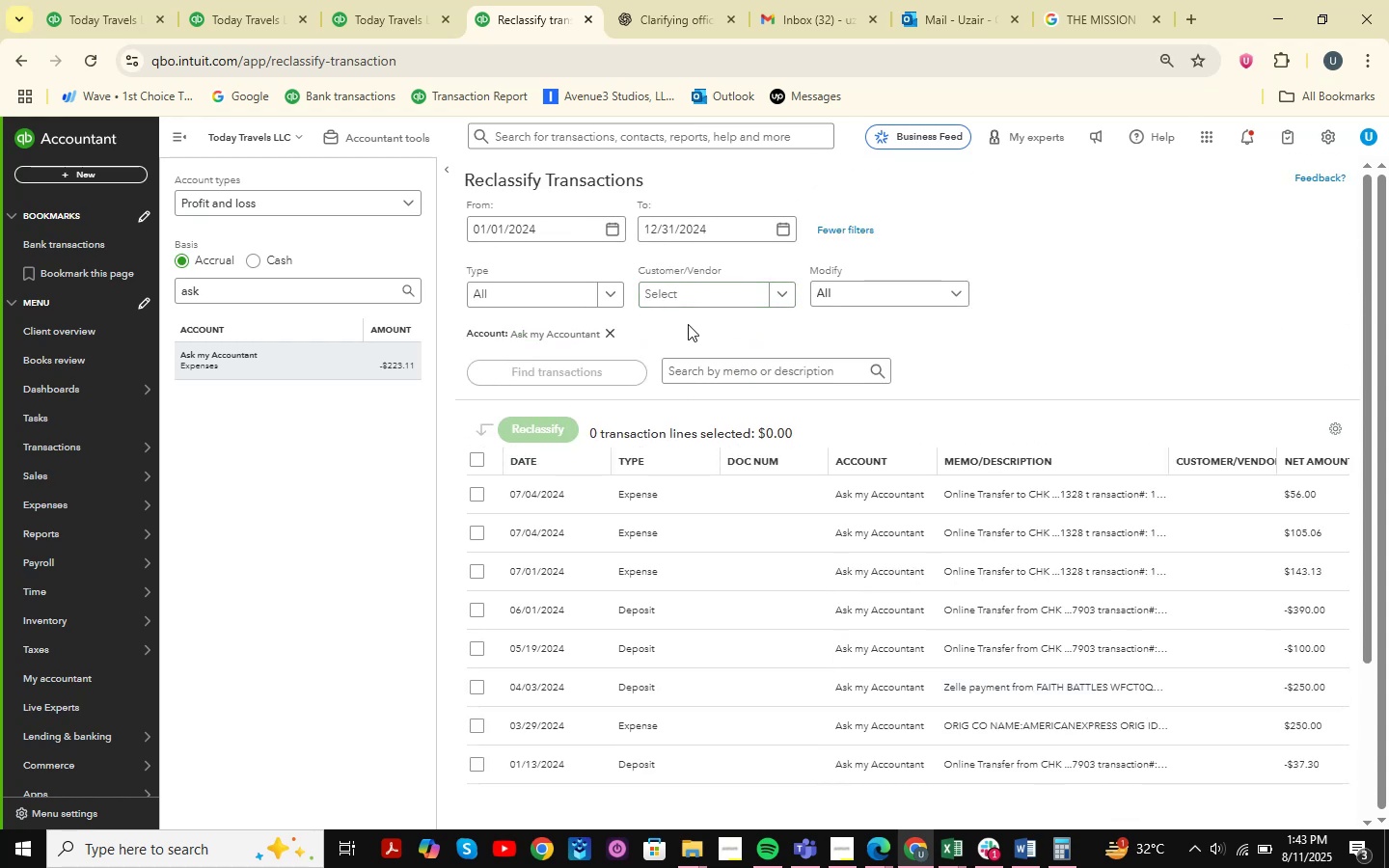 
mouse_move([517, 733])
 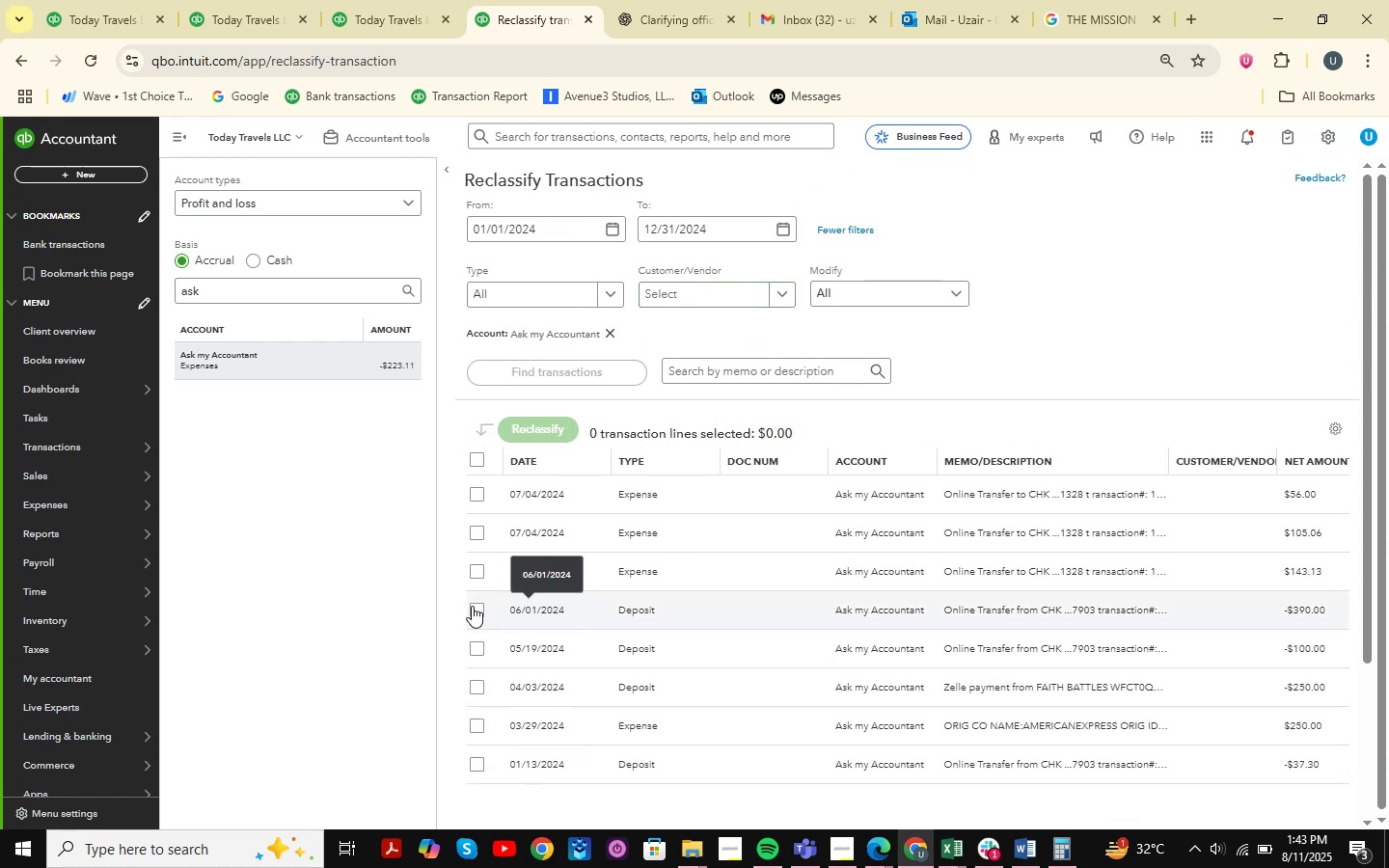 
left_click([472, 607])
 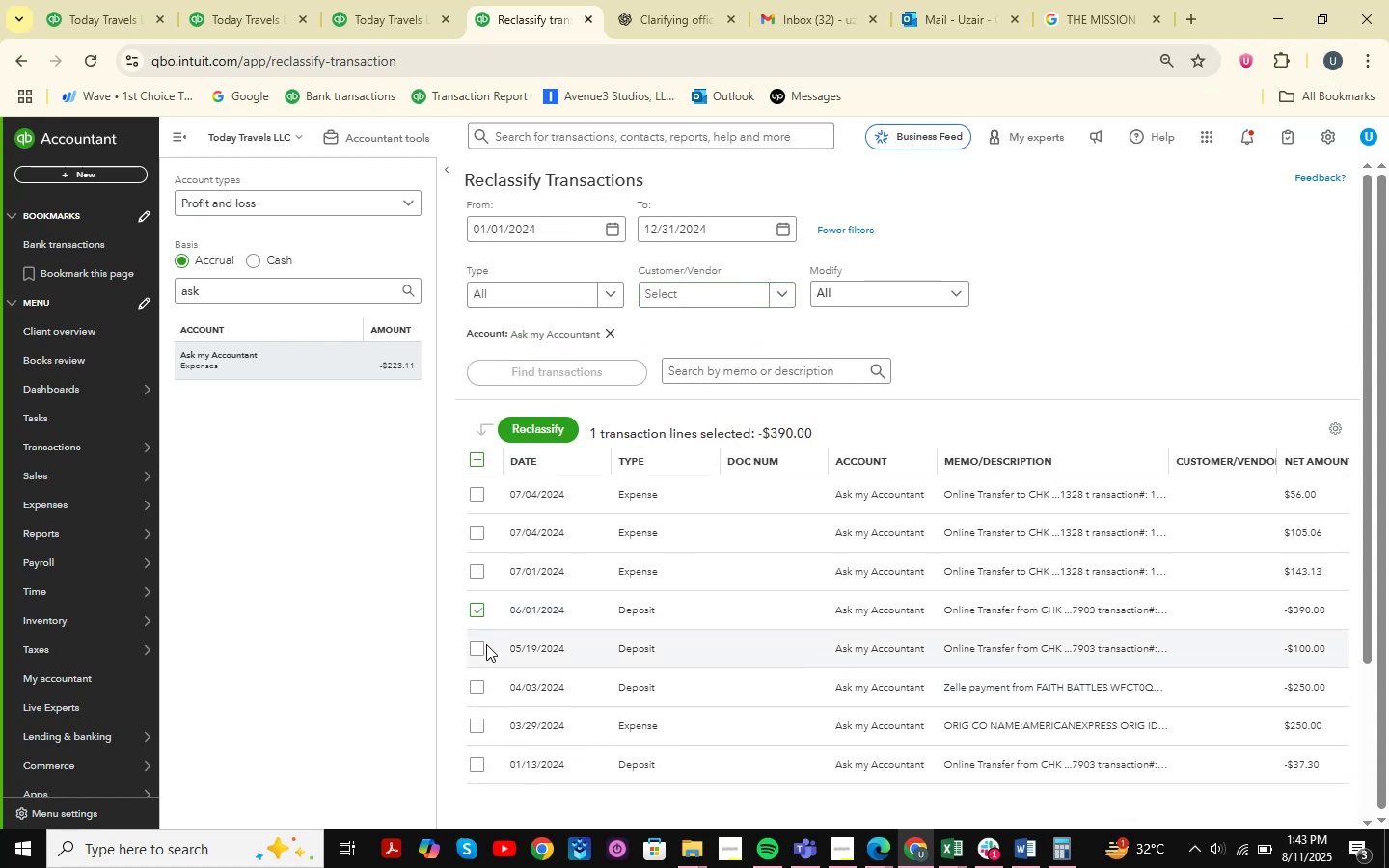 
double_click([481, 647])
 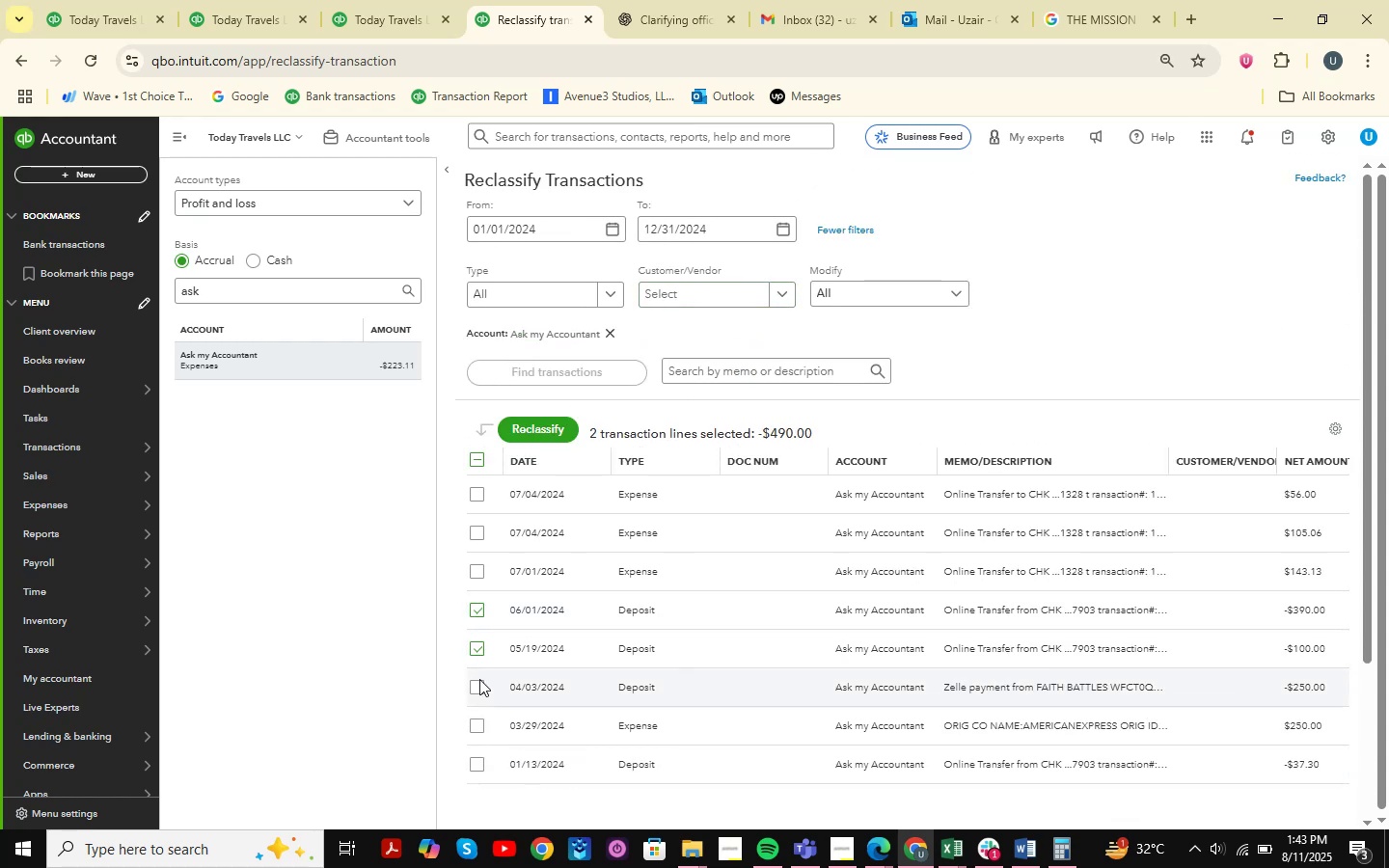 
left_click([477, 684])
 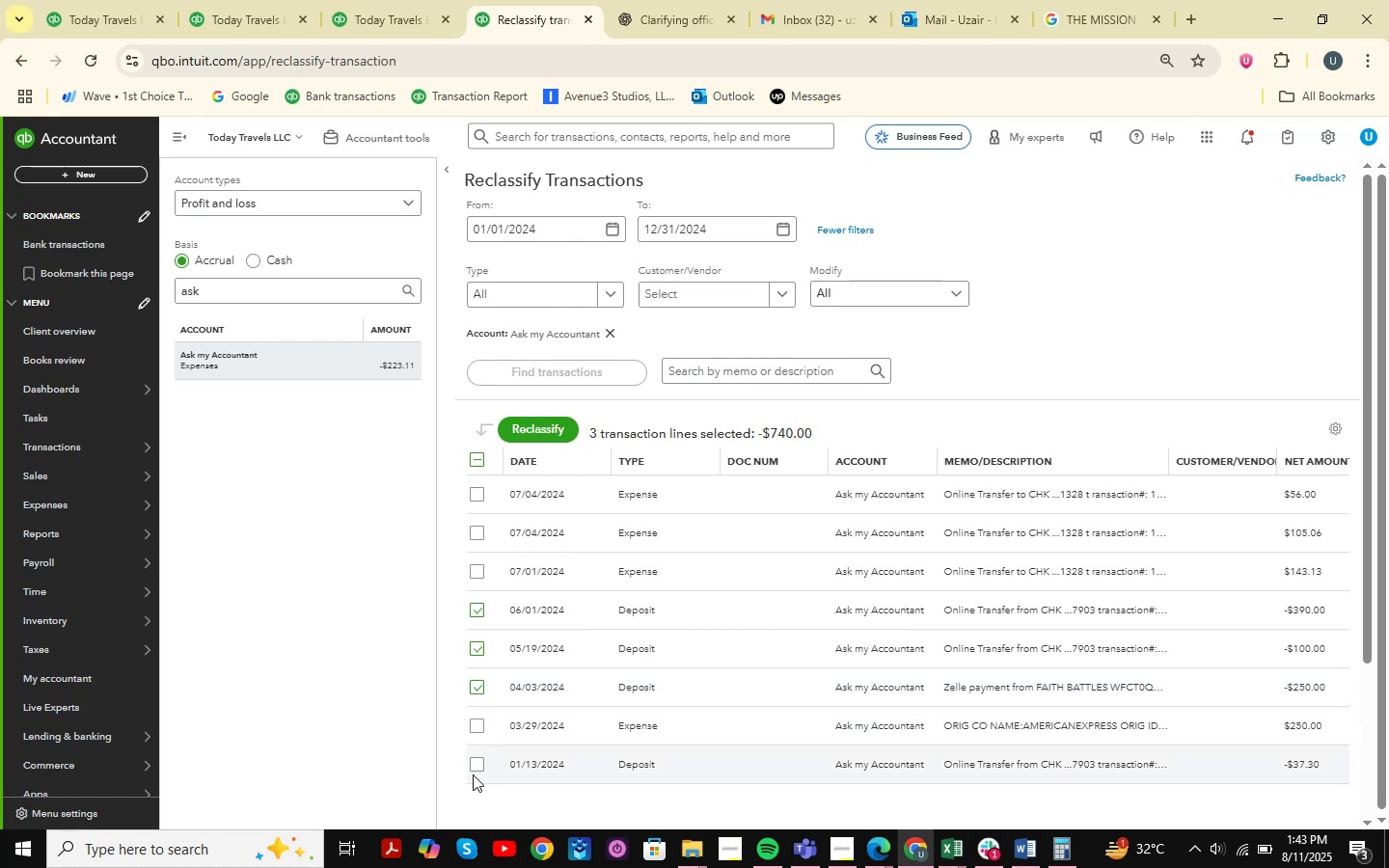 
double_click([476, 769])
 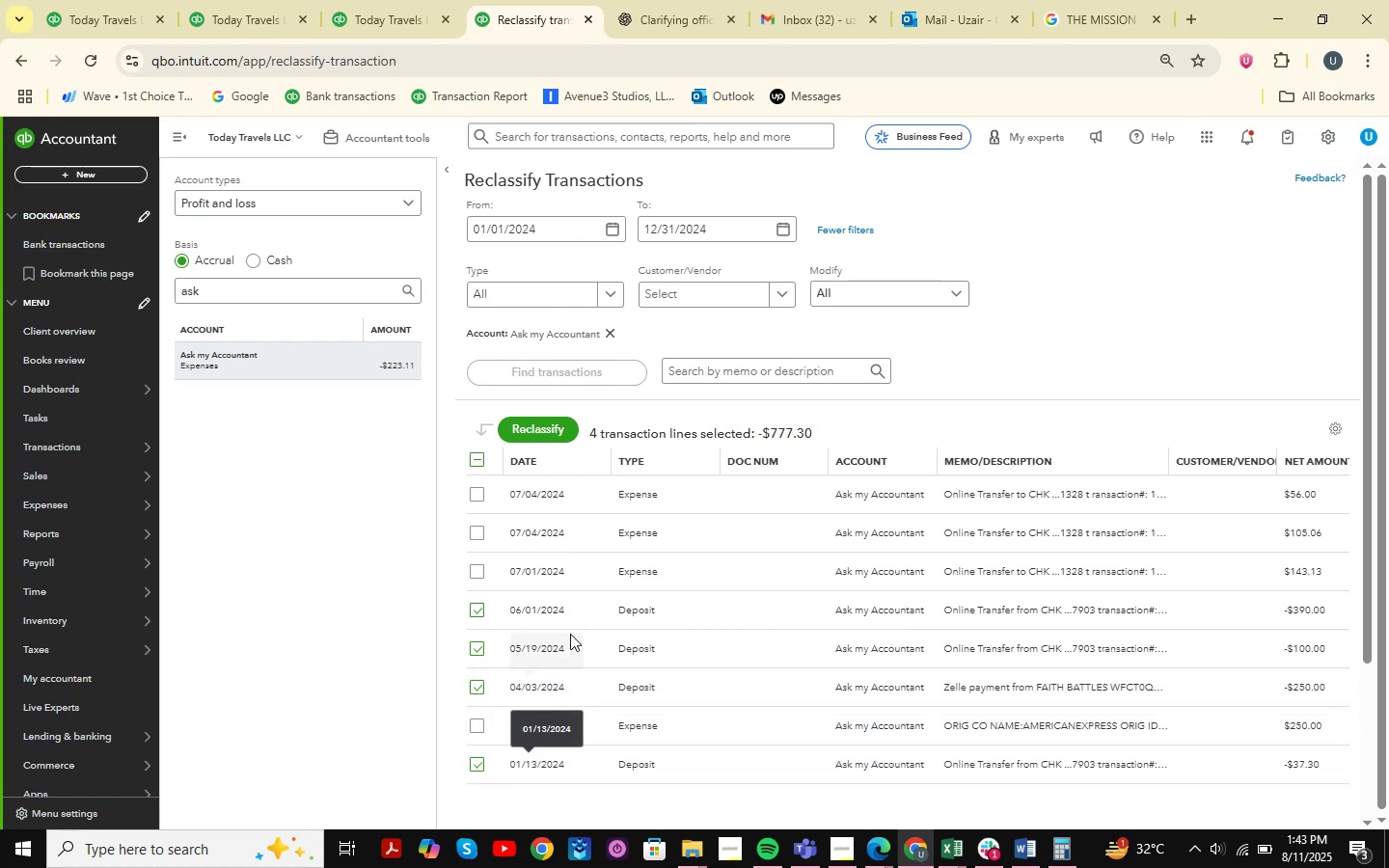 
left_click([542, 431])
 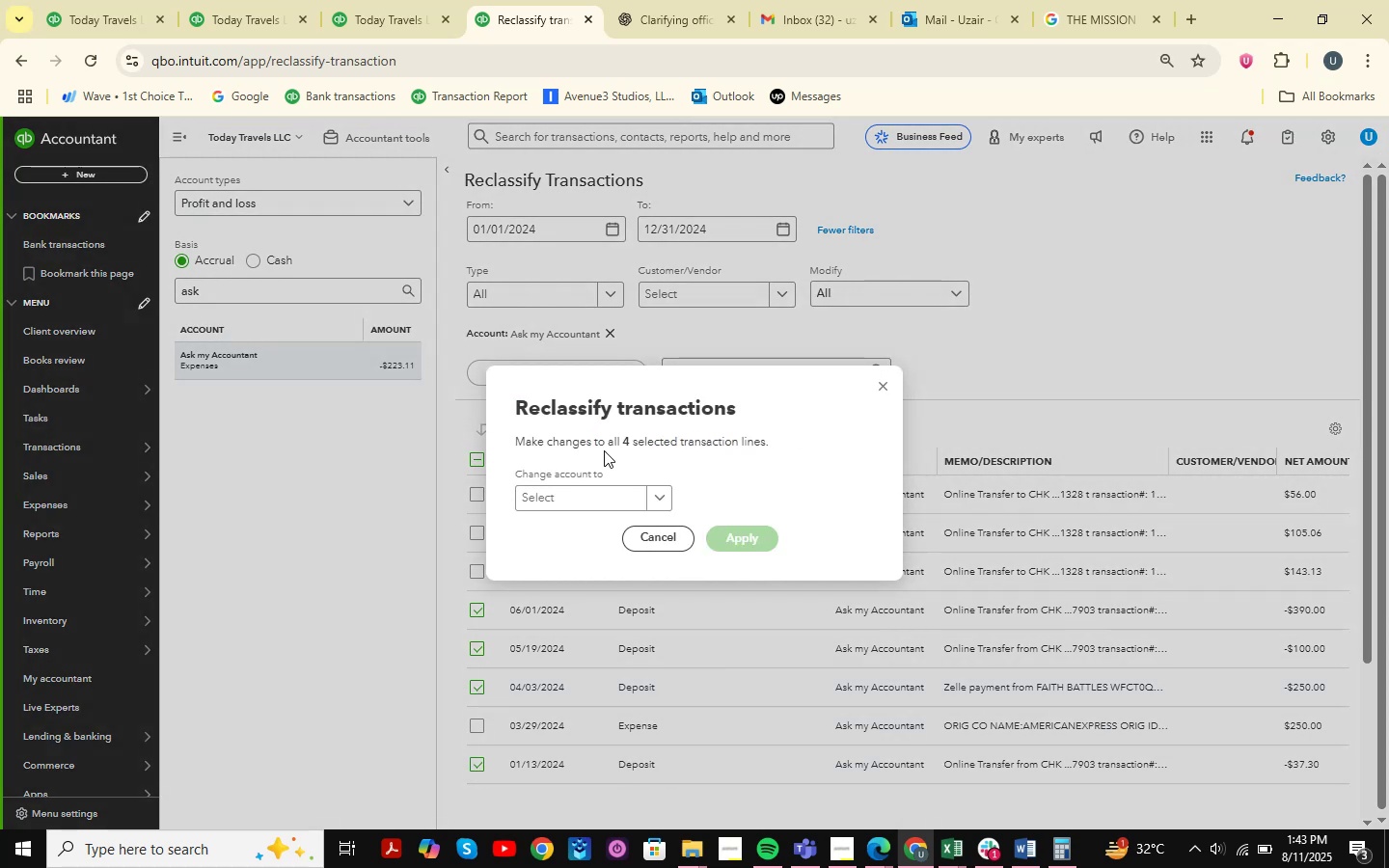 
left_click([550, 496])
 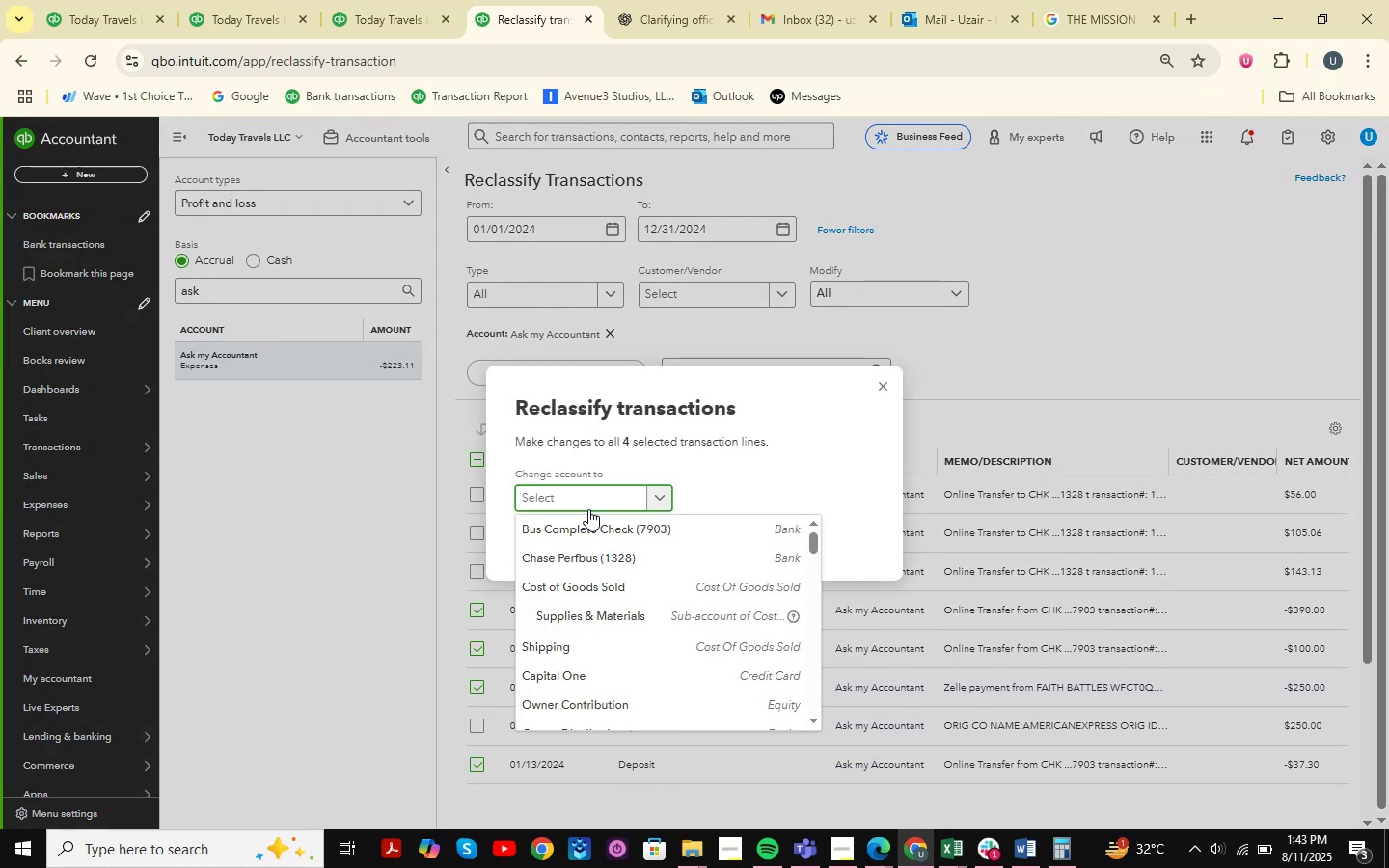 
type(owner )
 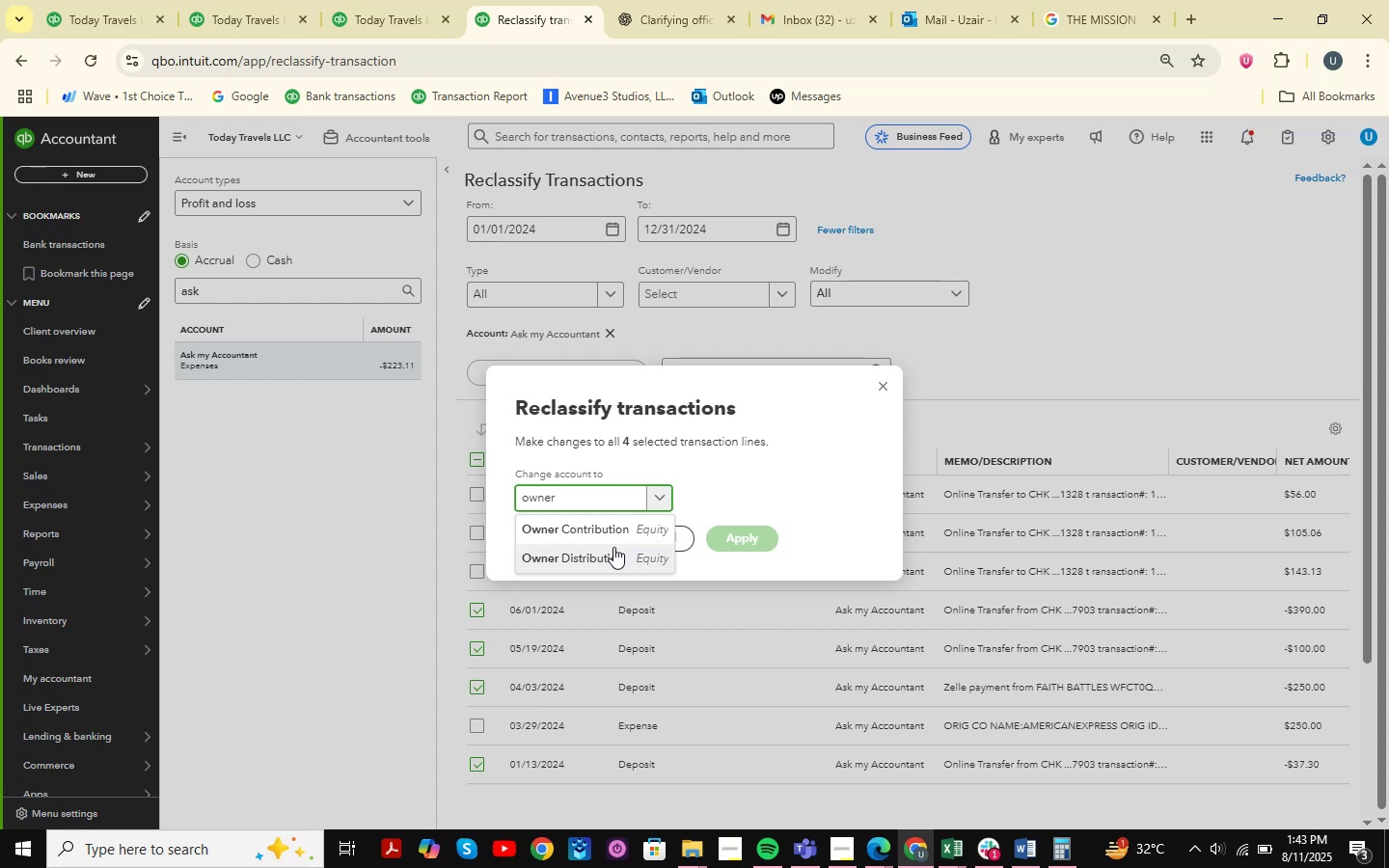 
wait(7.01)
 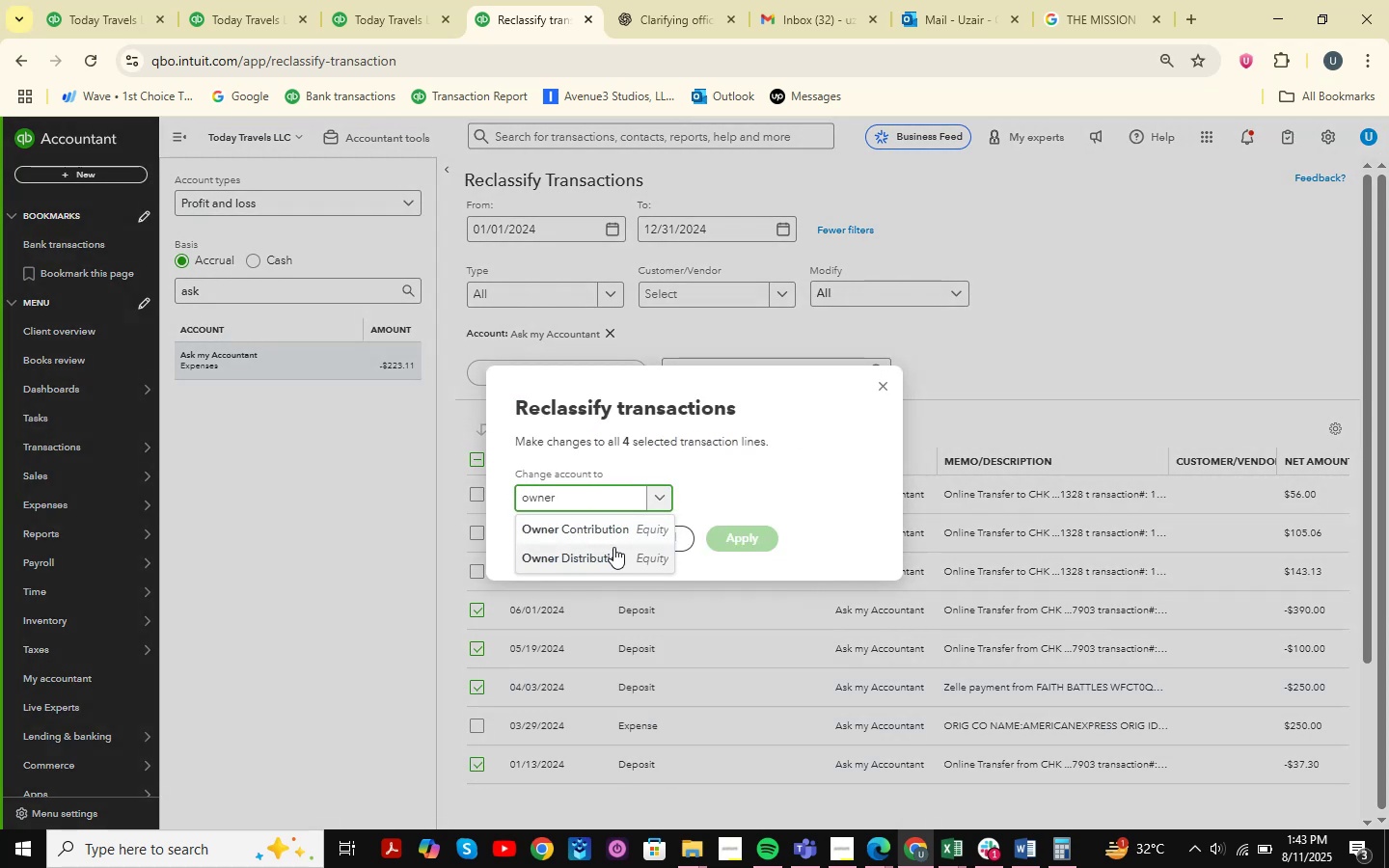 
left_click([600, 535])
 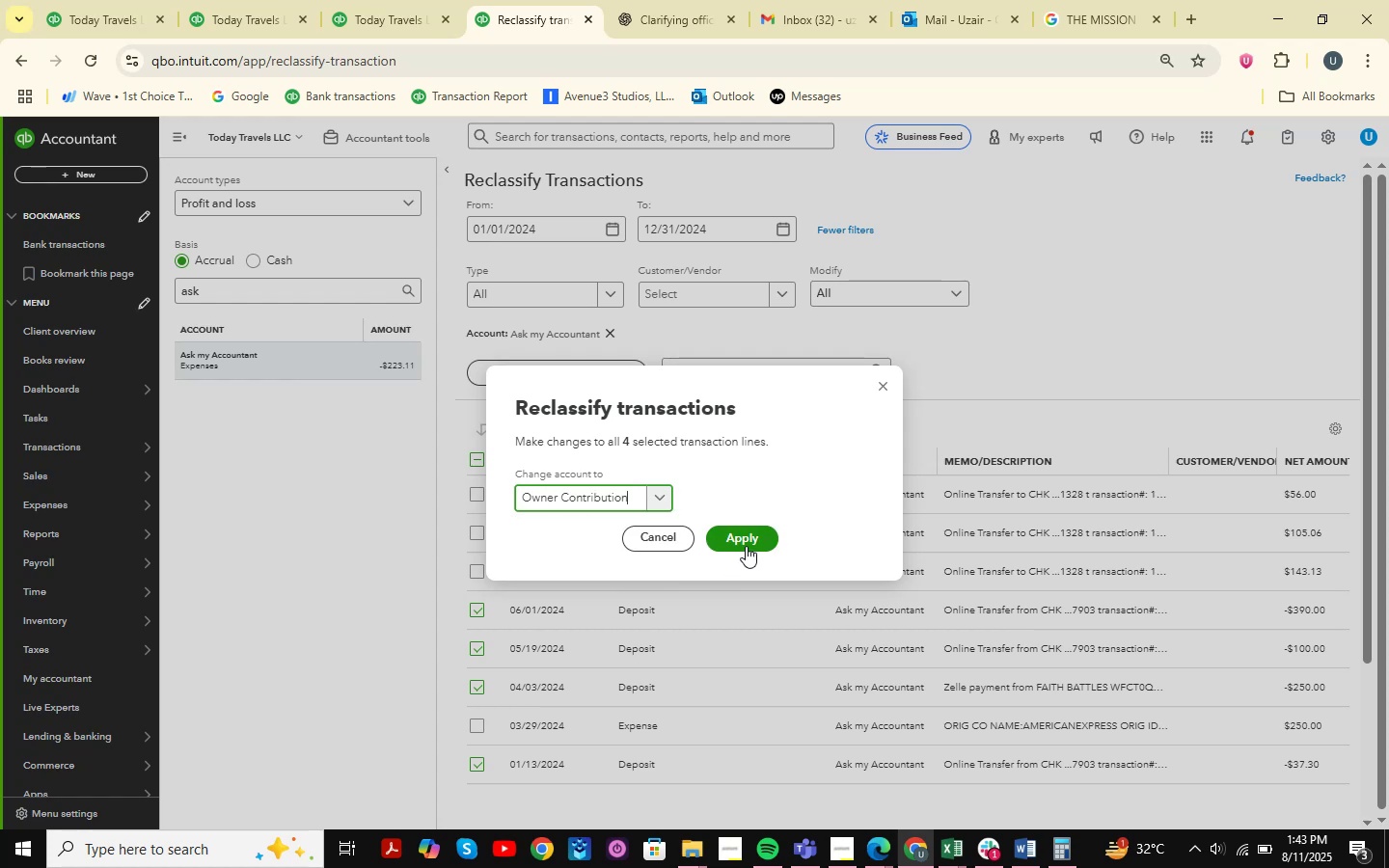 
left_click([746, 546])
 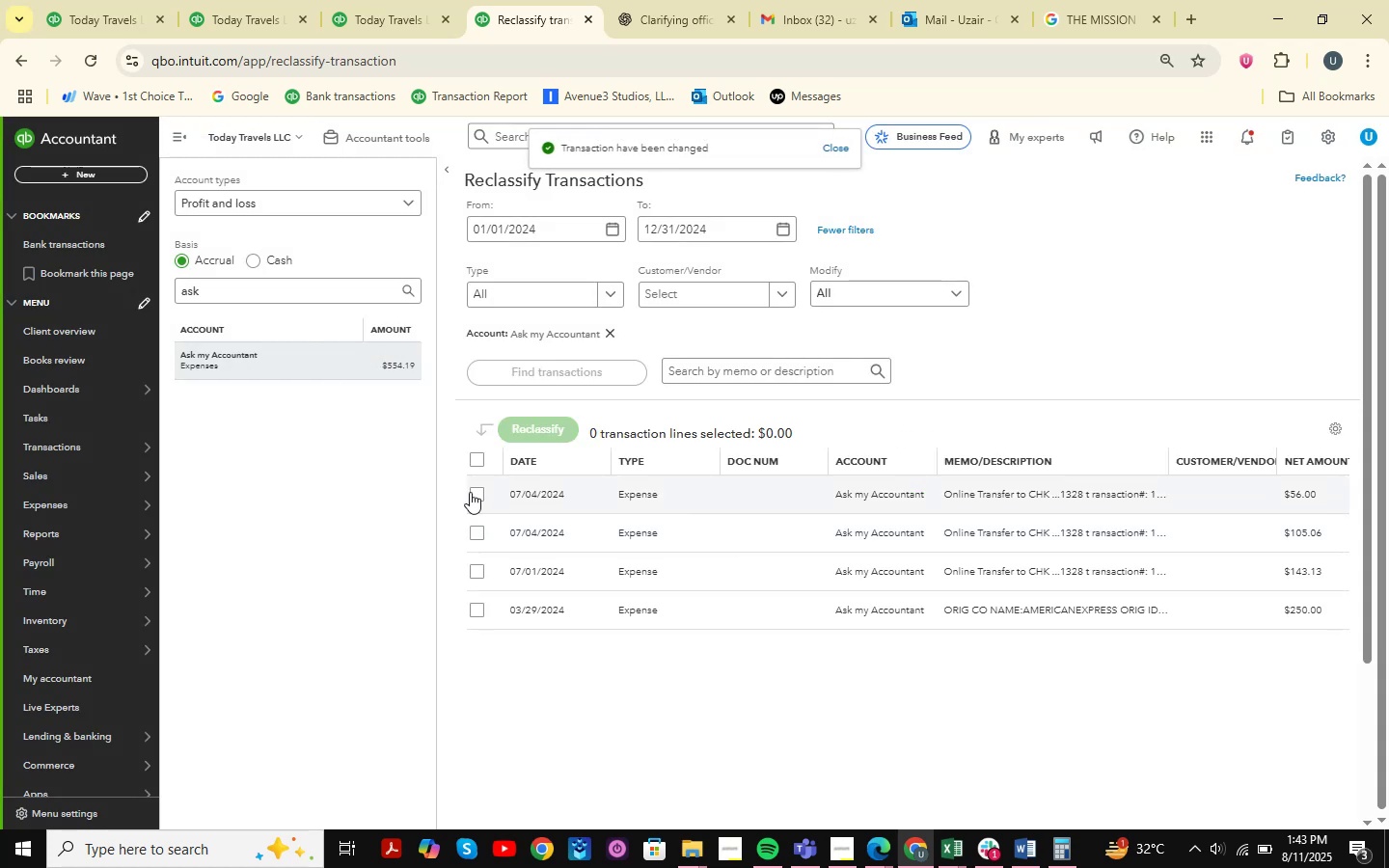 
double_click([541, 433])
 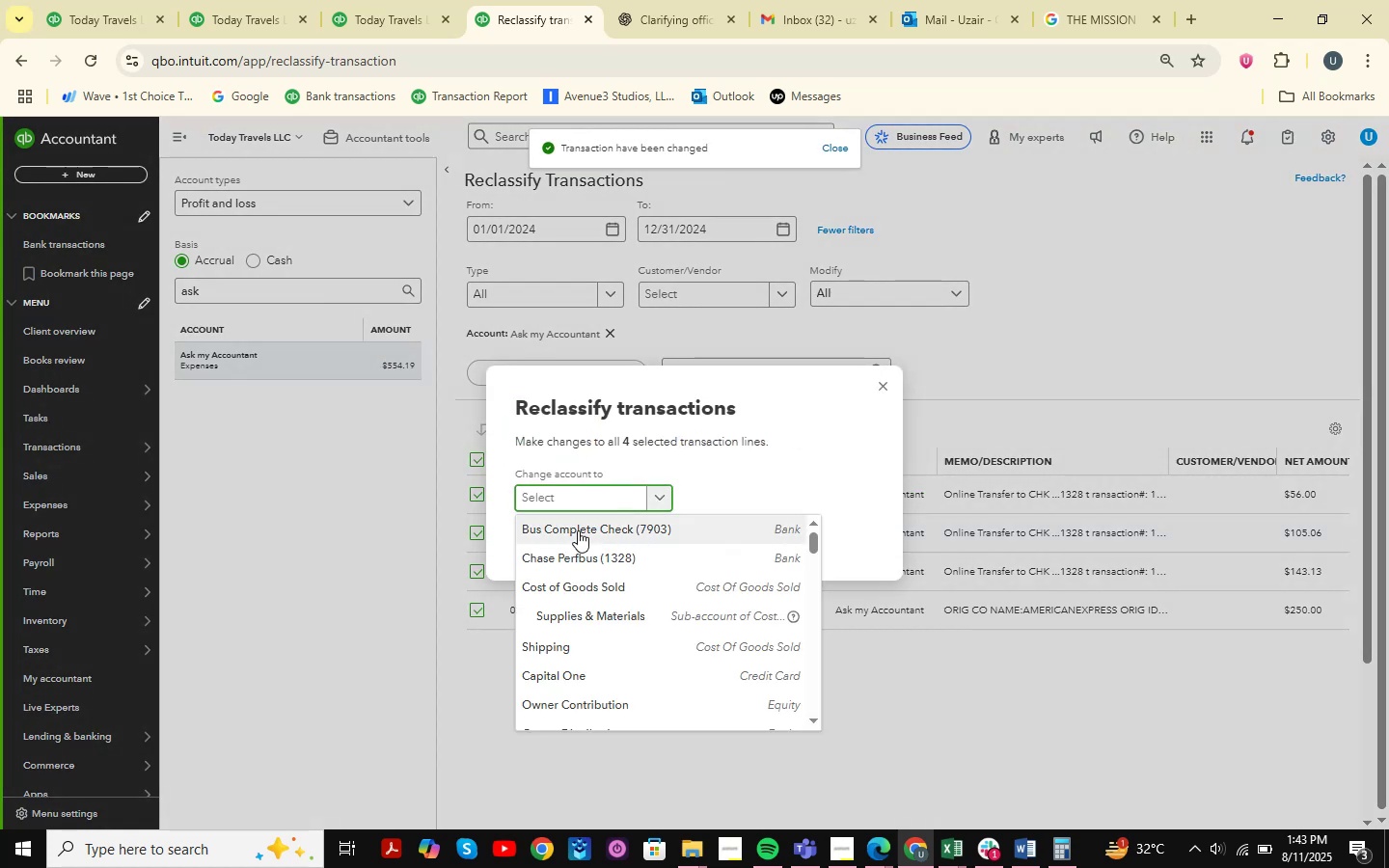 
type(owner )
 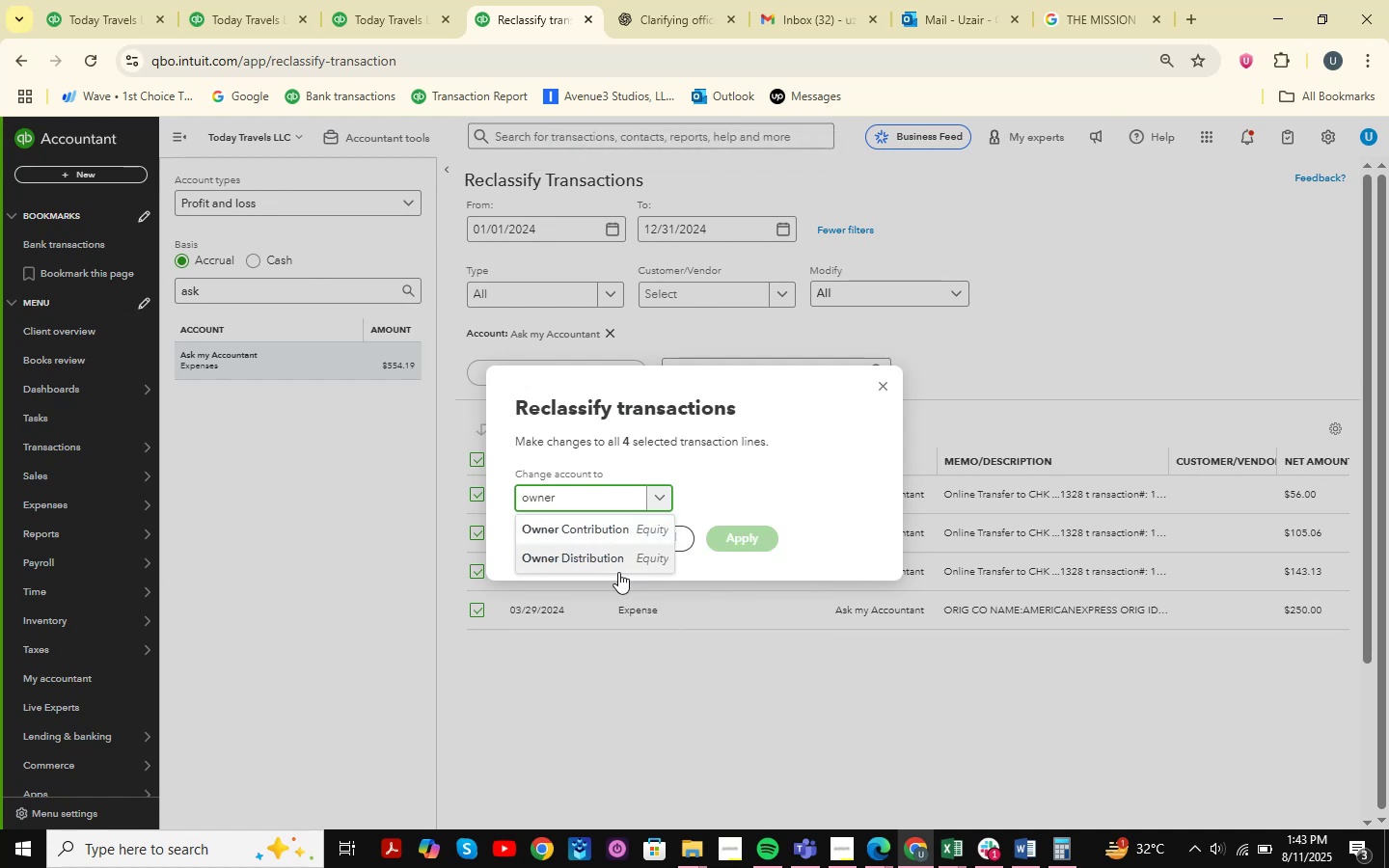 
left_click([630, 557])
 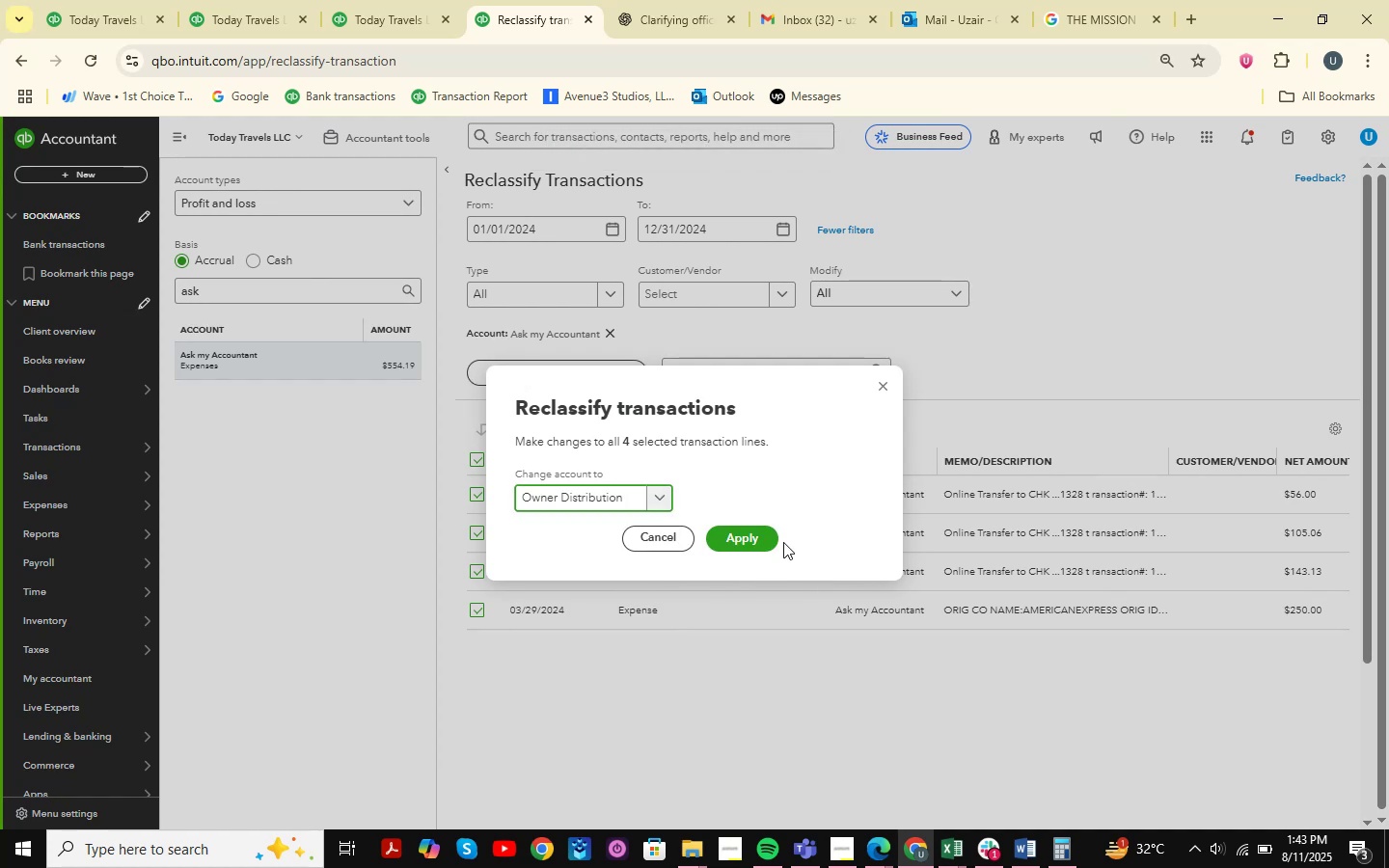 
left_click([773, 536])
 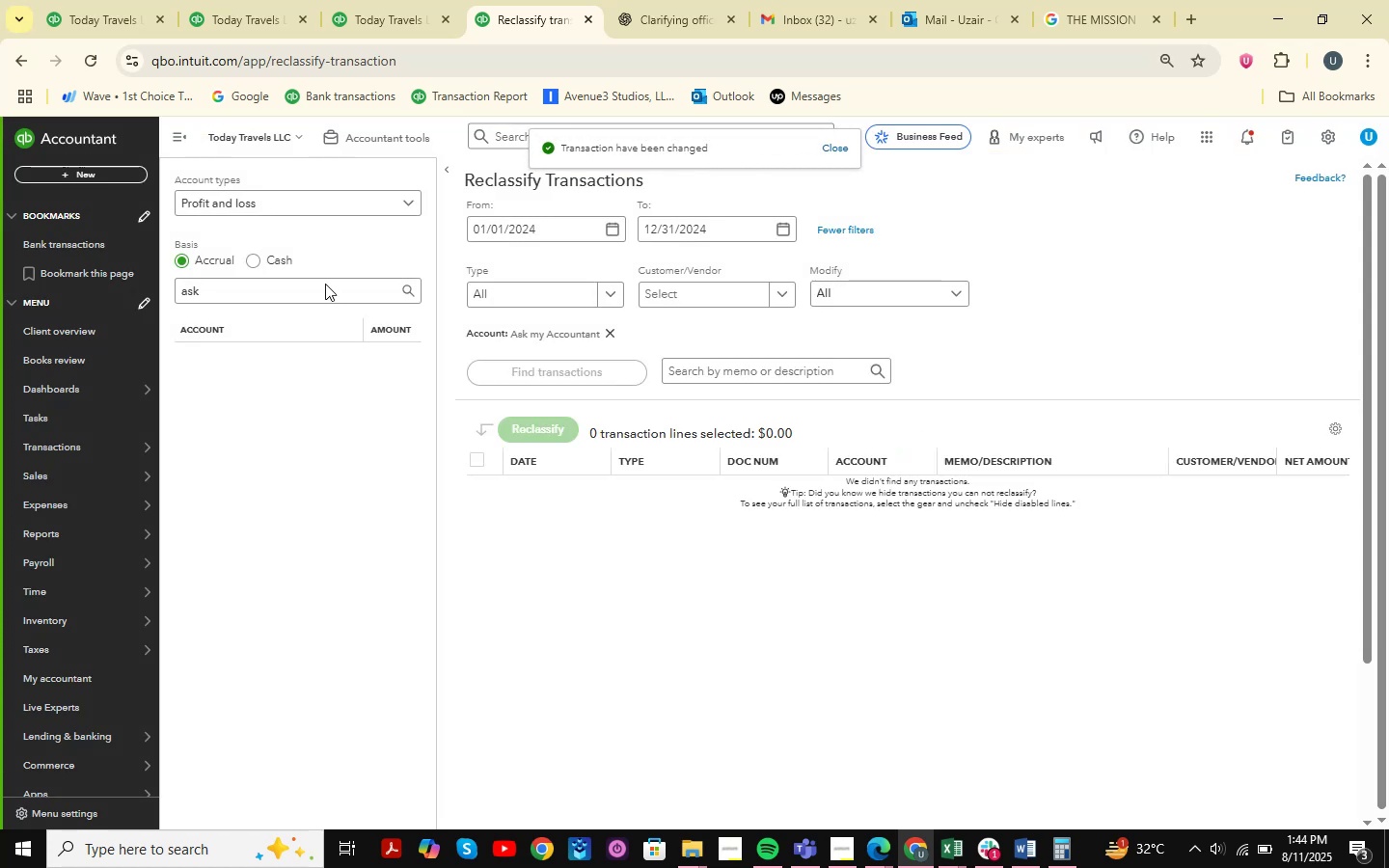 
left_click([410, 2])
 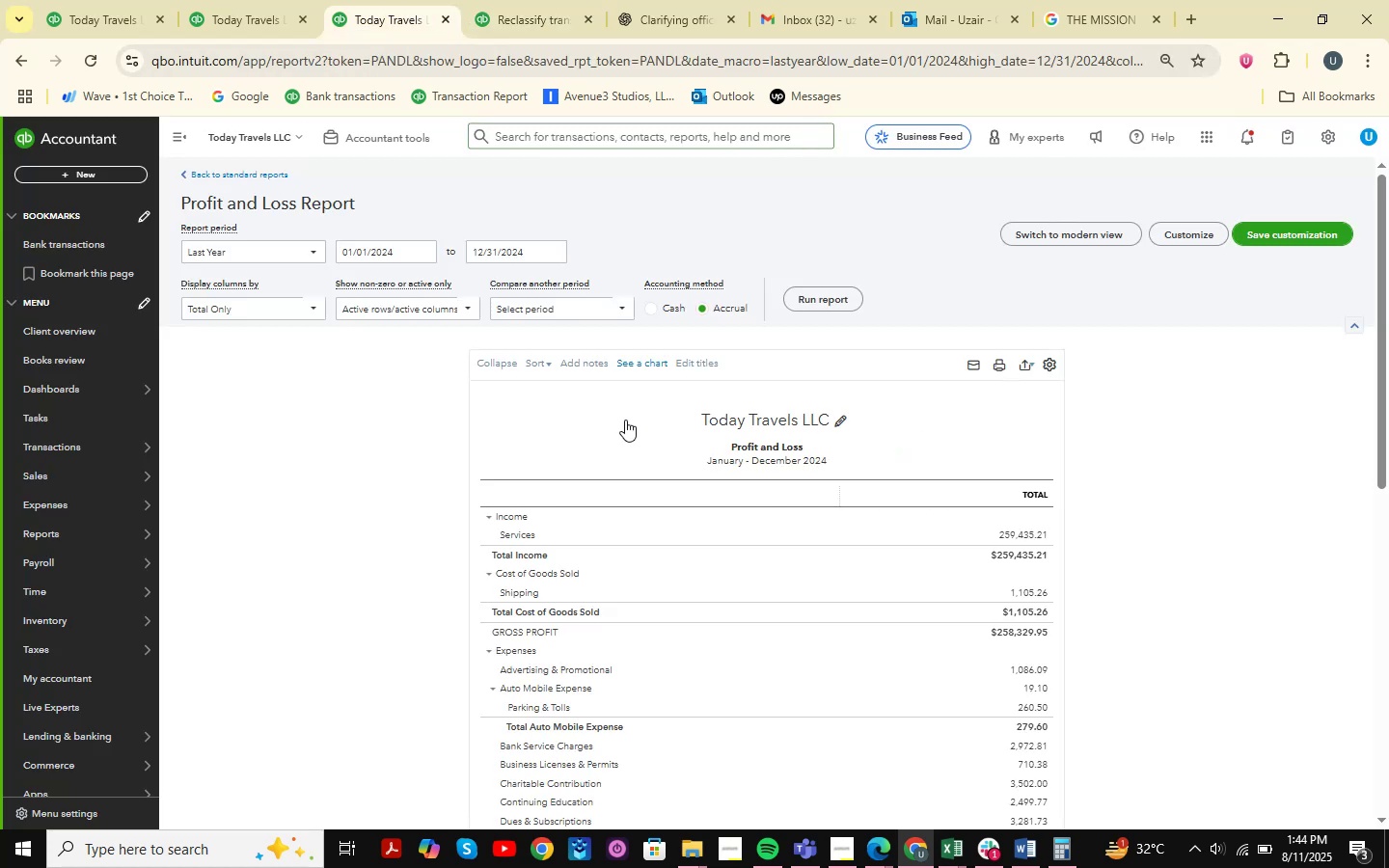 
scroll: coordinate [586, 314], scroll_direction: down, amount: 11.0
 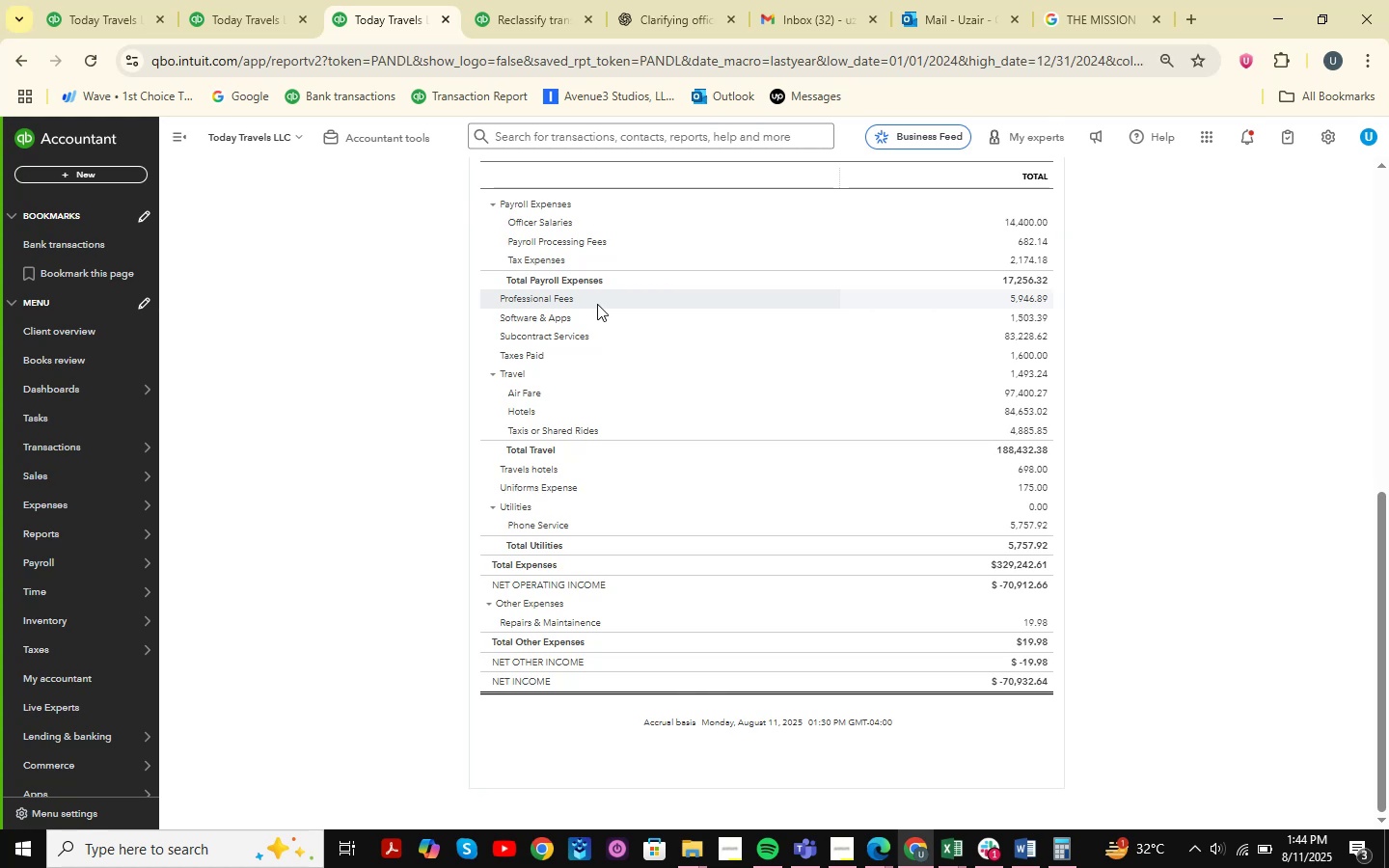 
scroll: coordinate [547, 307], scroll_direction: up, amount: 7.0
 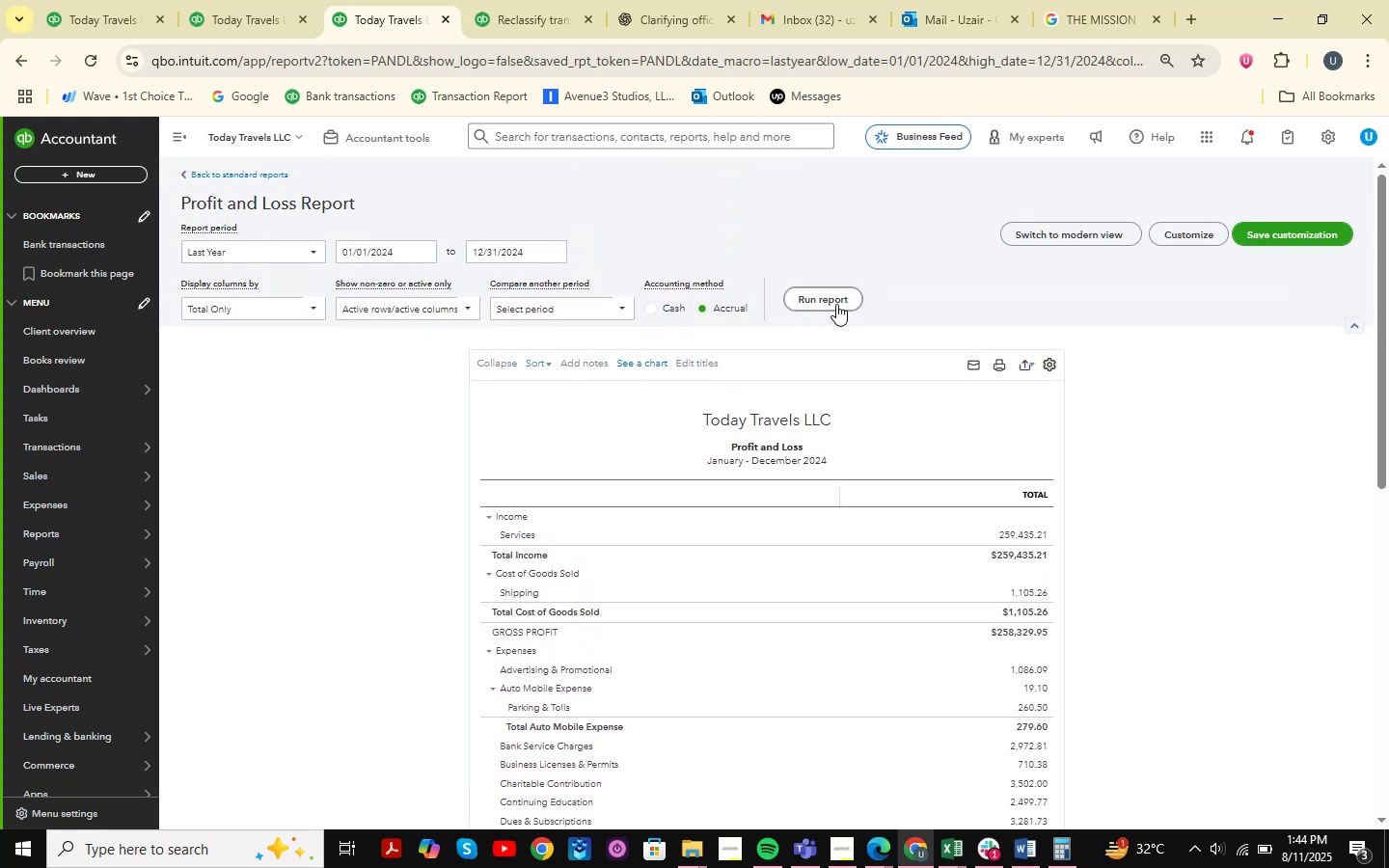 
double_click([805, 299])
 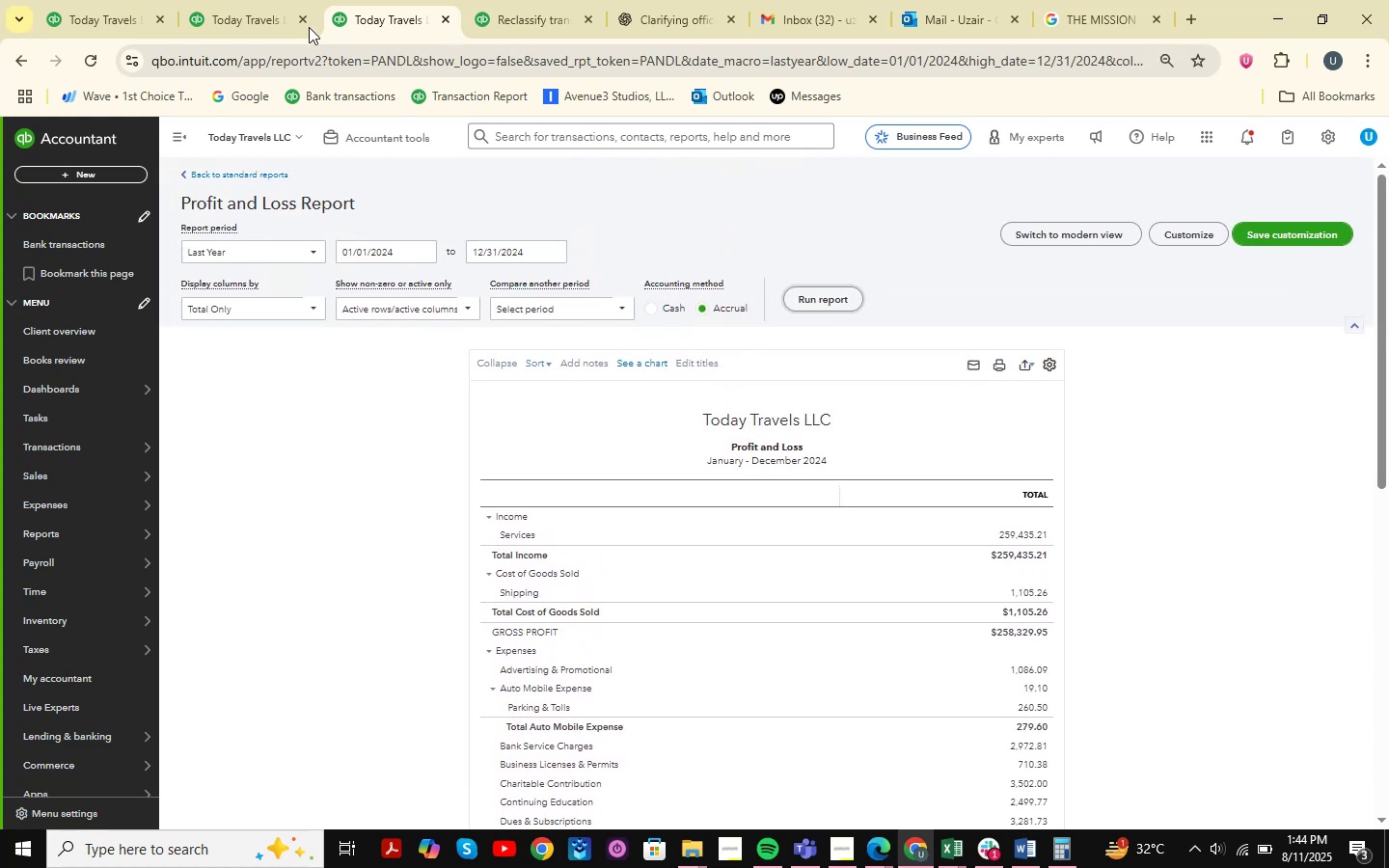 
left_click([259, 0])
 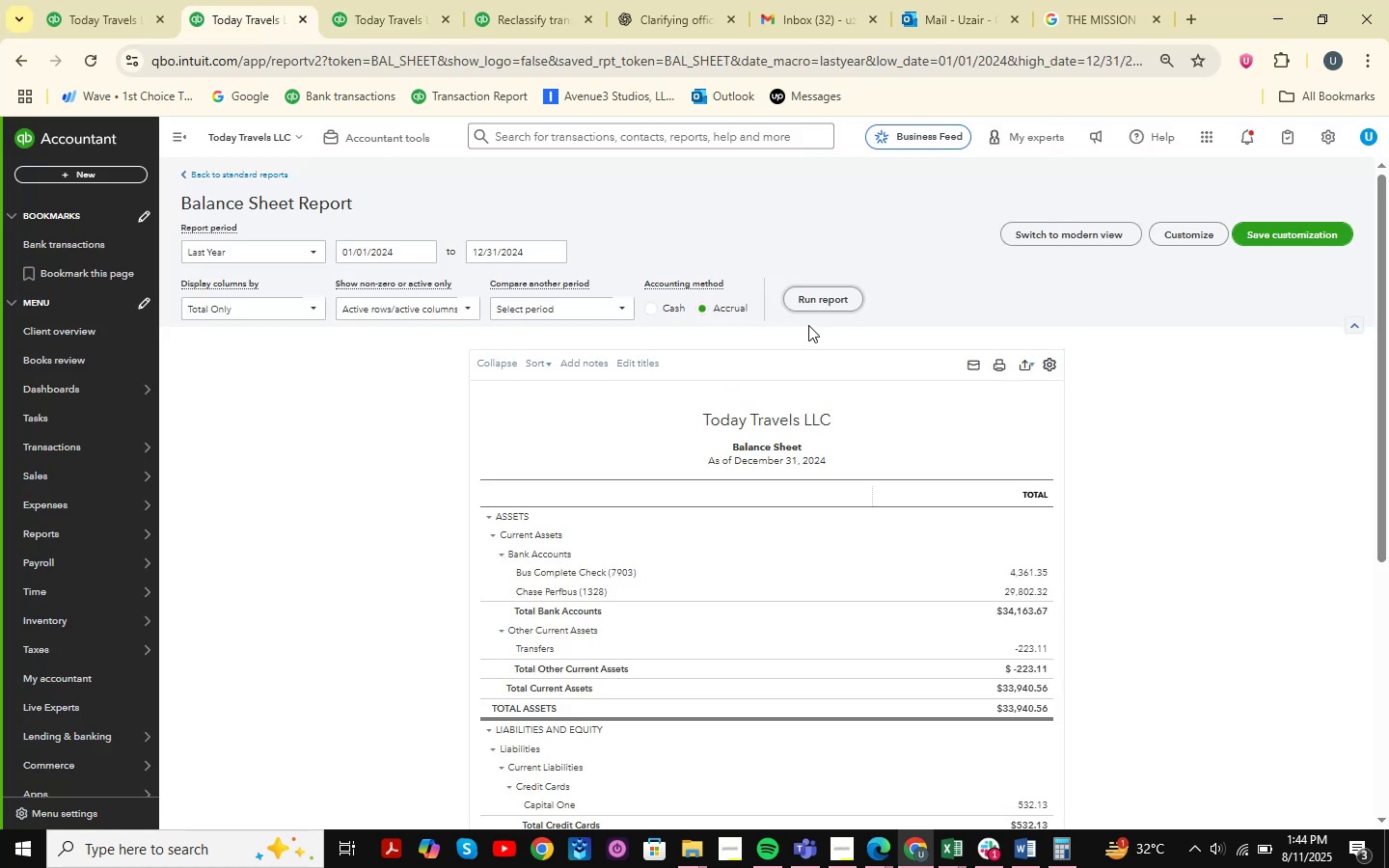 
scroll: coordinate [648, 279], scroll_direction: down, amount: 3.0
 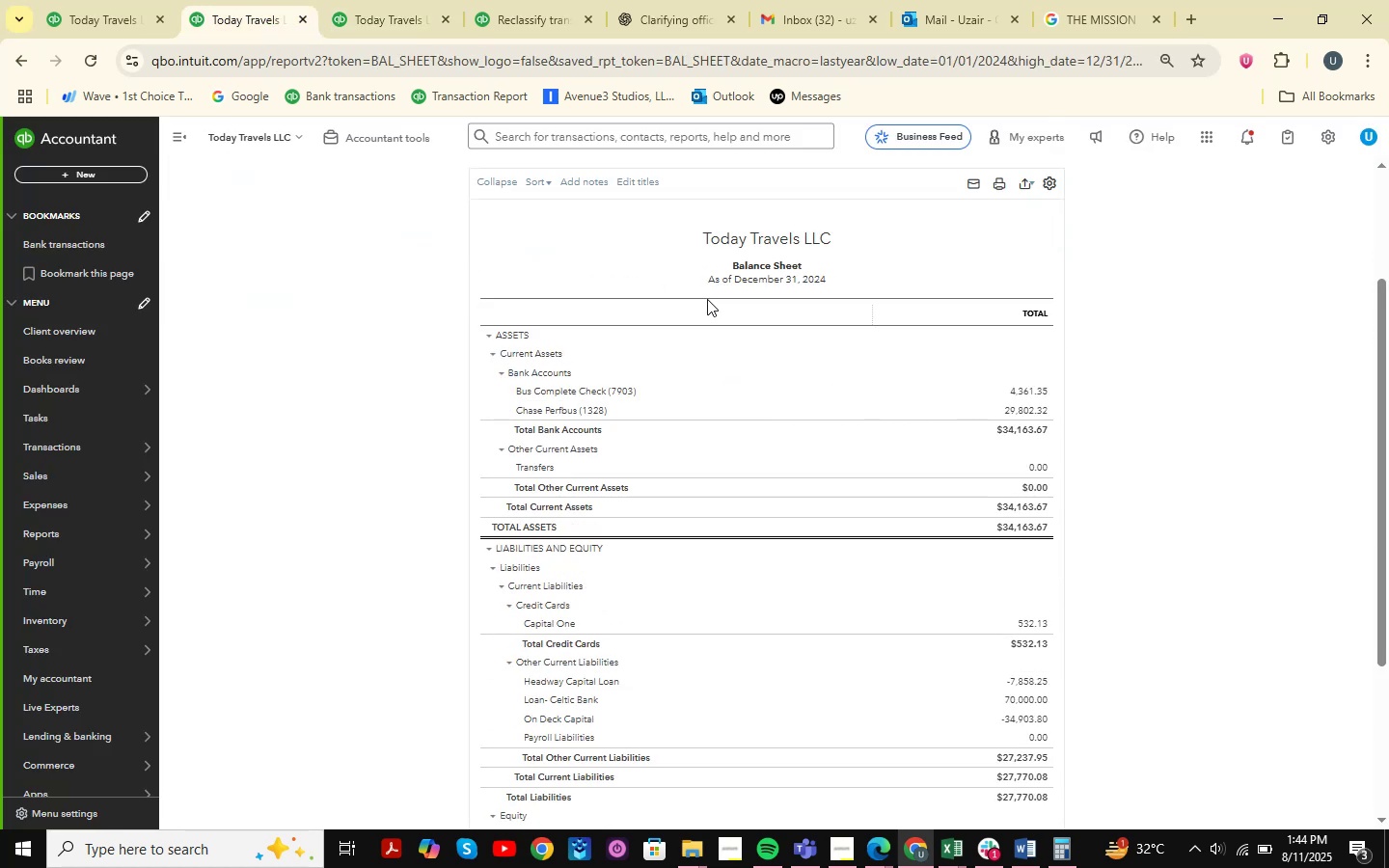 
scroll: coordinate [707, 299], scroll_direction: up, amount: 2.0
 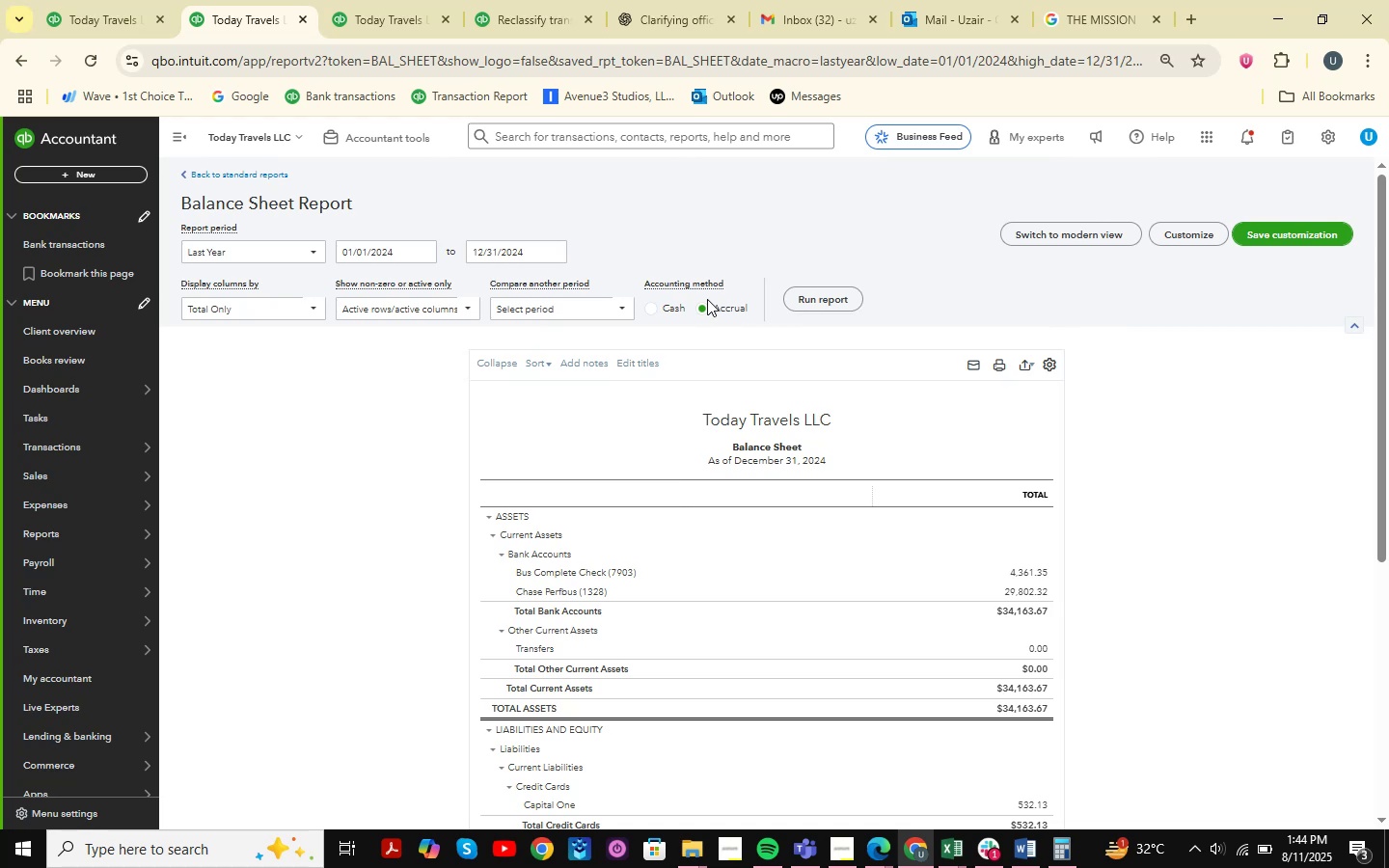 
scroll: coordinate [707, 299], scroll_direction: down, amount: 2.0
 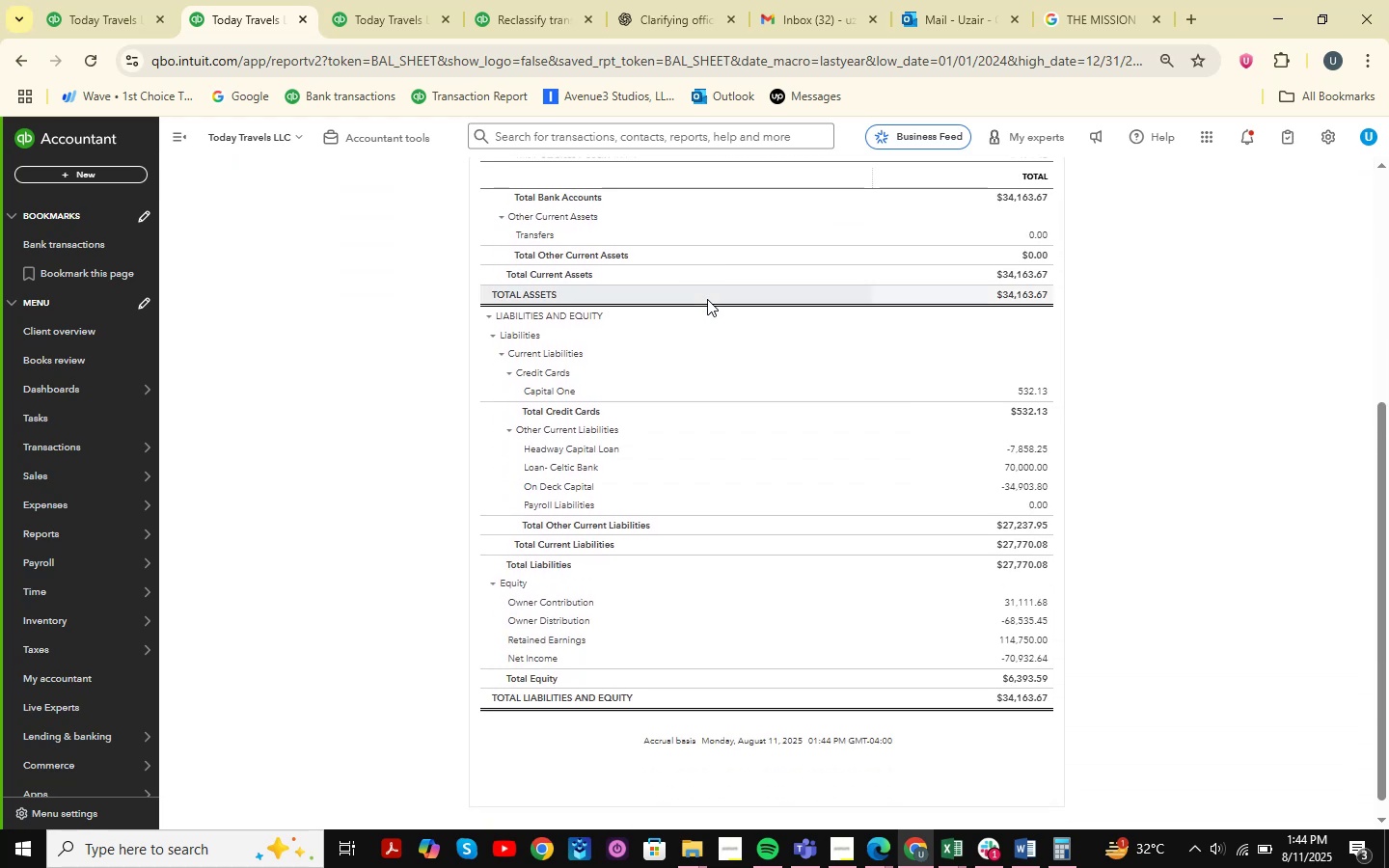 
scroll: coordinate [707, 299], scroll_direction: none, amount: 0.0
 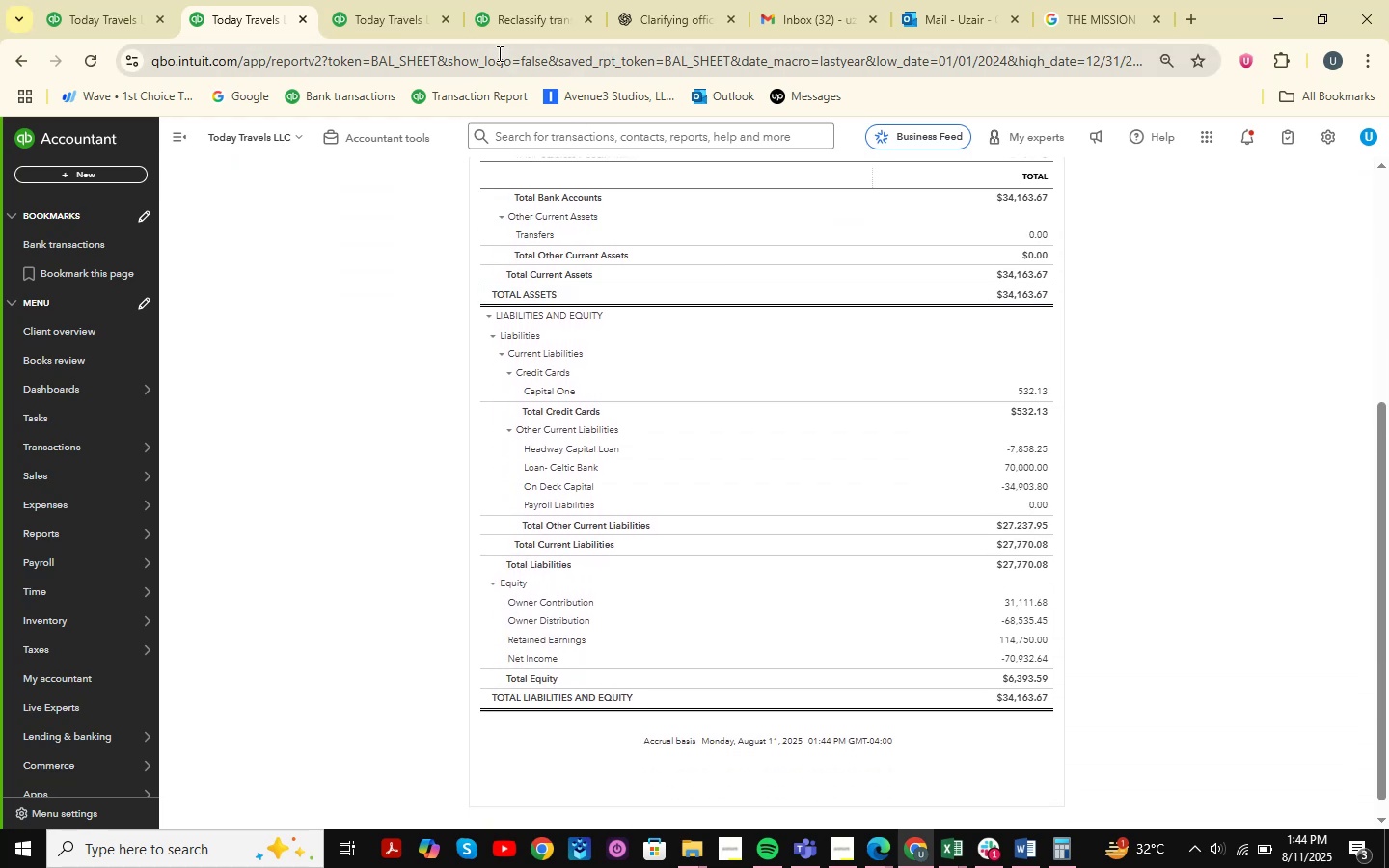 
left_click([402, 0])
 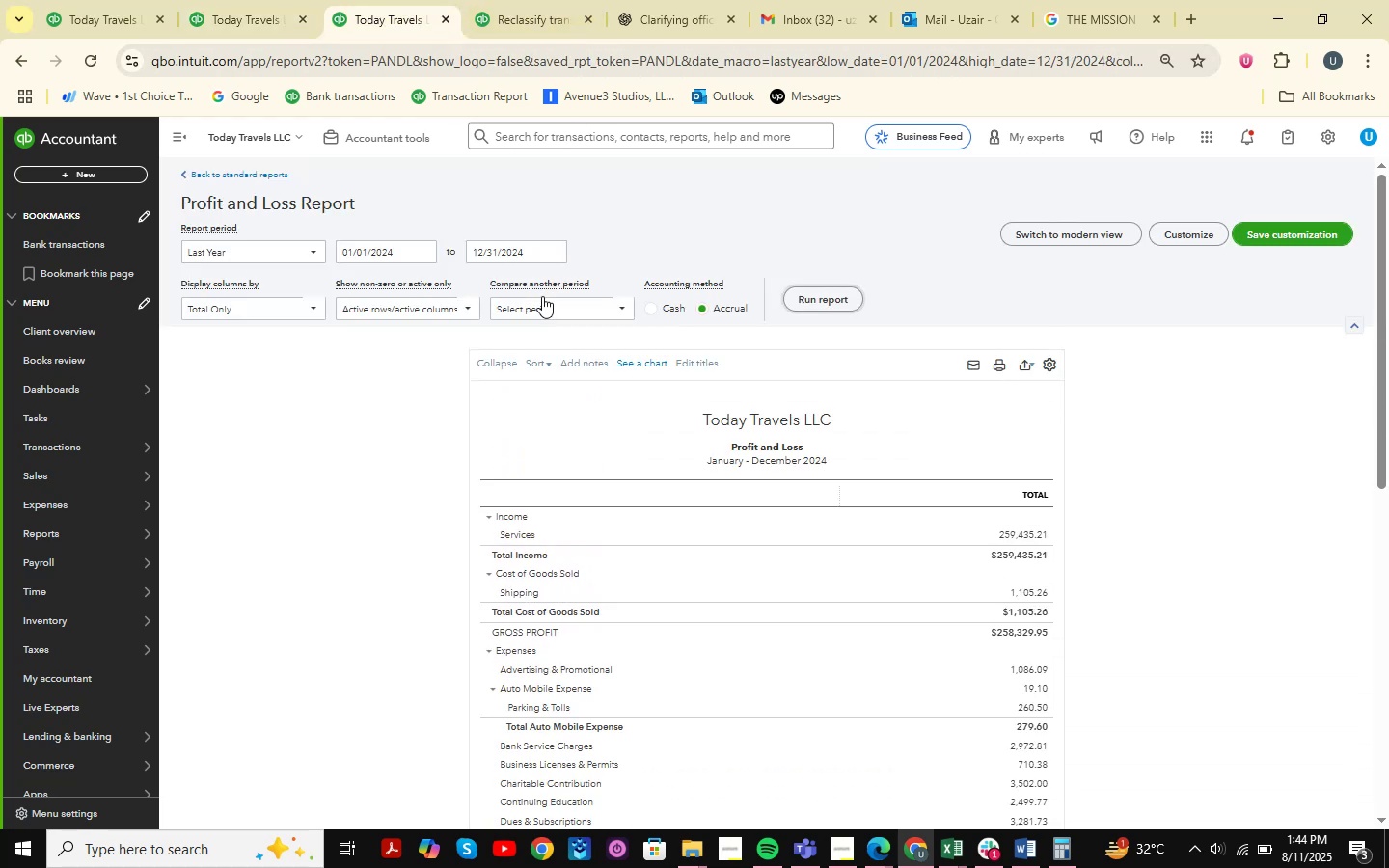 
scroll: coordinate [653, 352], scroll_direction: down, amount: 7.0
 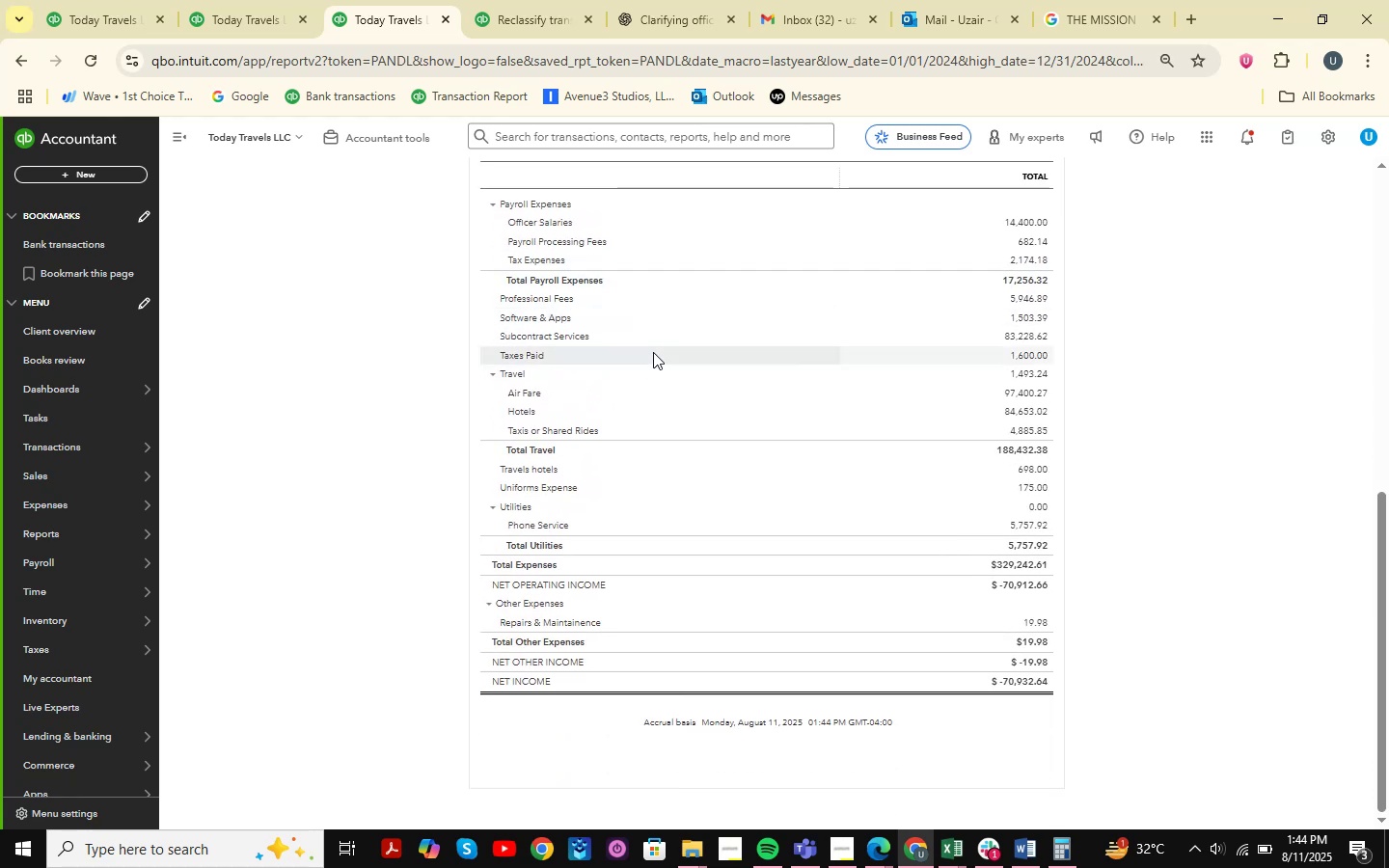 
scroll: coordinate [653, 352], scroll_direction: up, amount: 7.0
 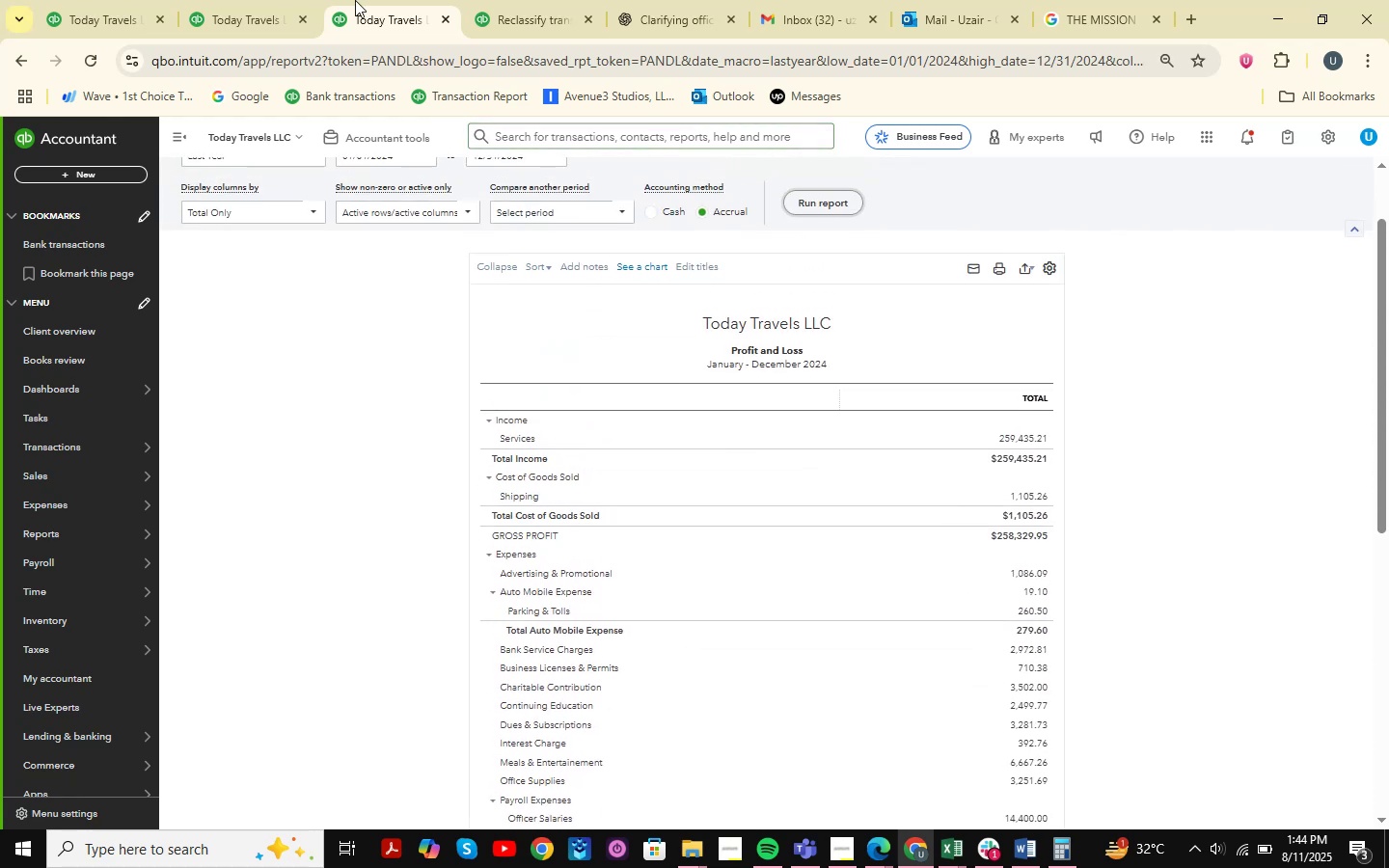 
left_click([279, 0])
 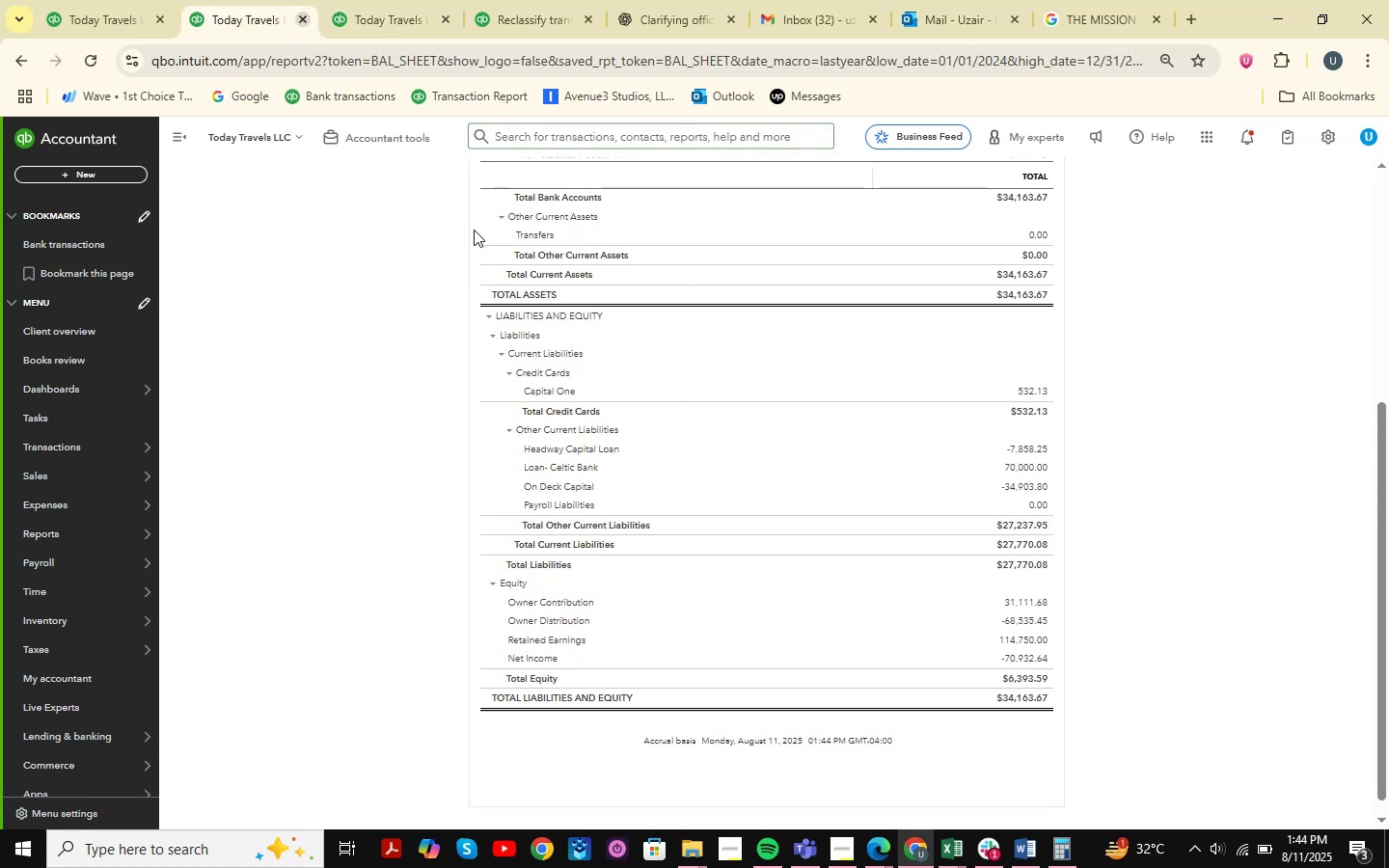 
scroll: coordinate [532, 369], scroll_direction: up, amount: 3.0
 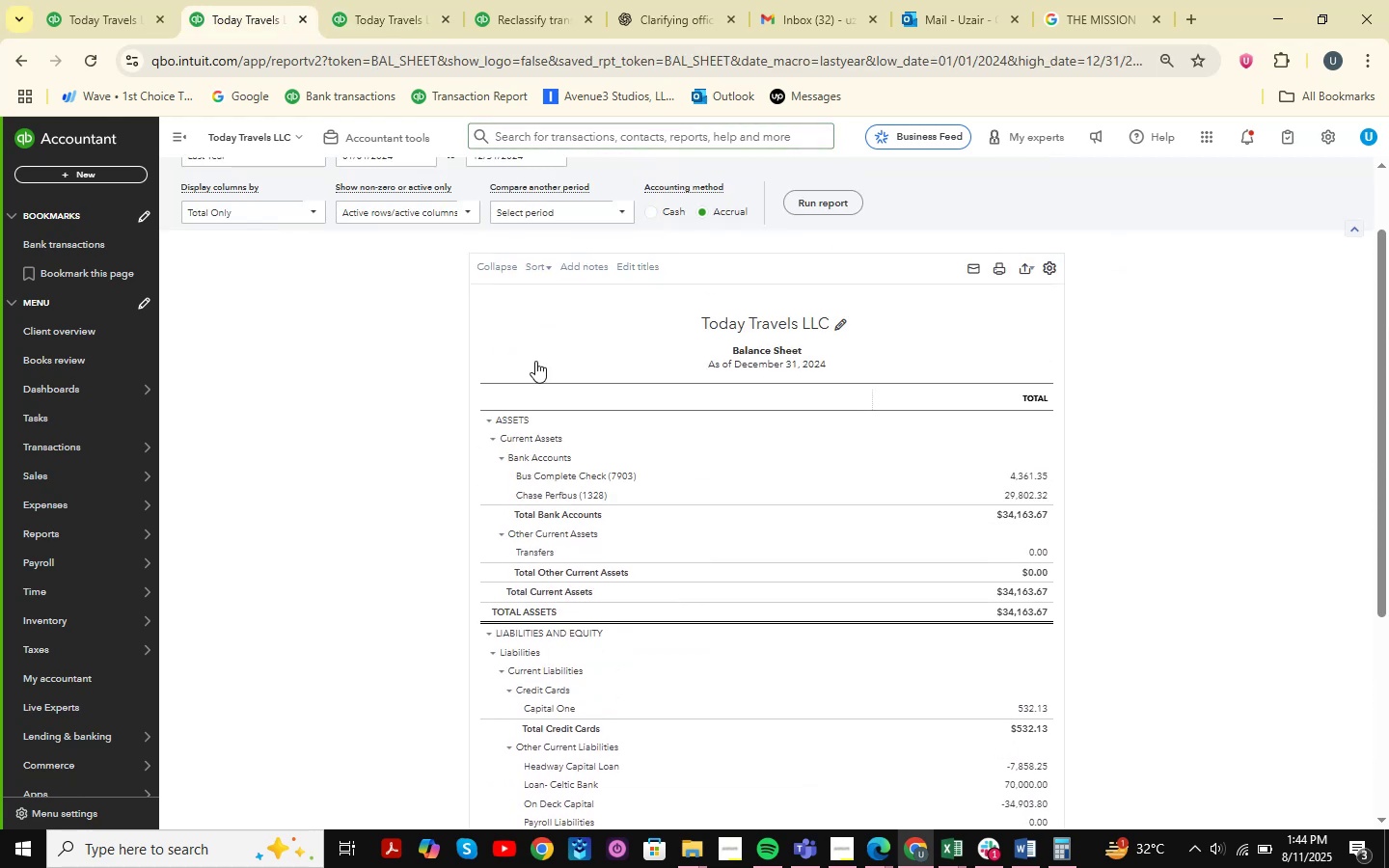 
scroll: coordinate [546, 368], scroll_direction: down, amount: 1.0
 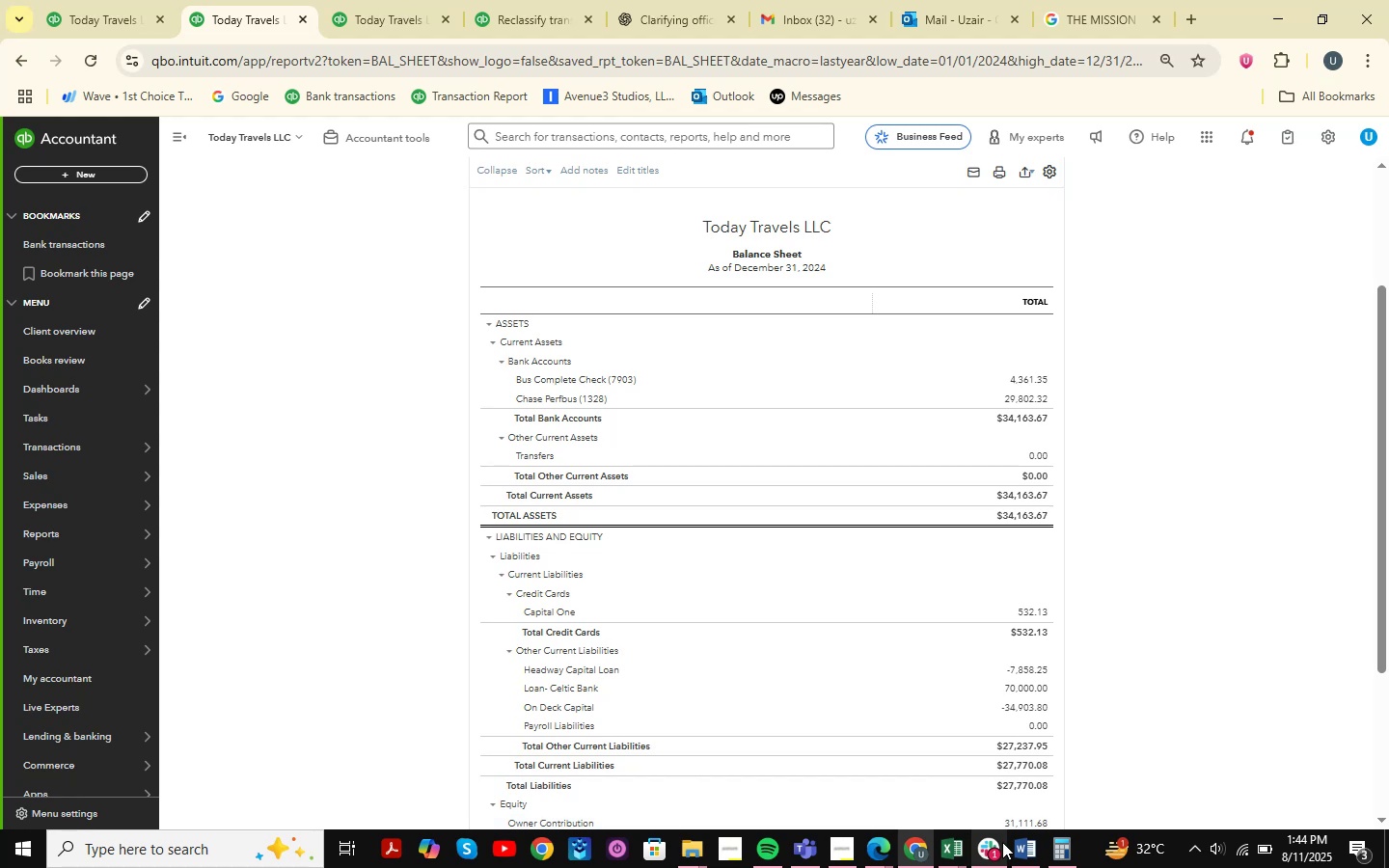 
left_click([982, 848])
 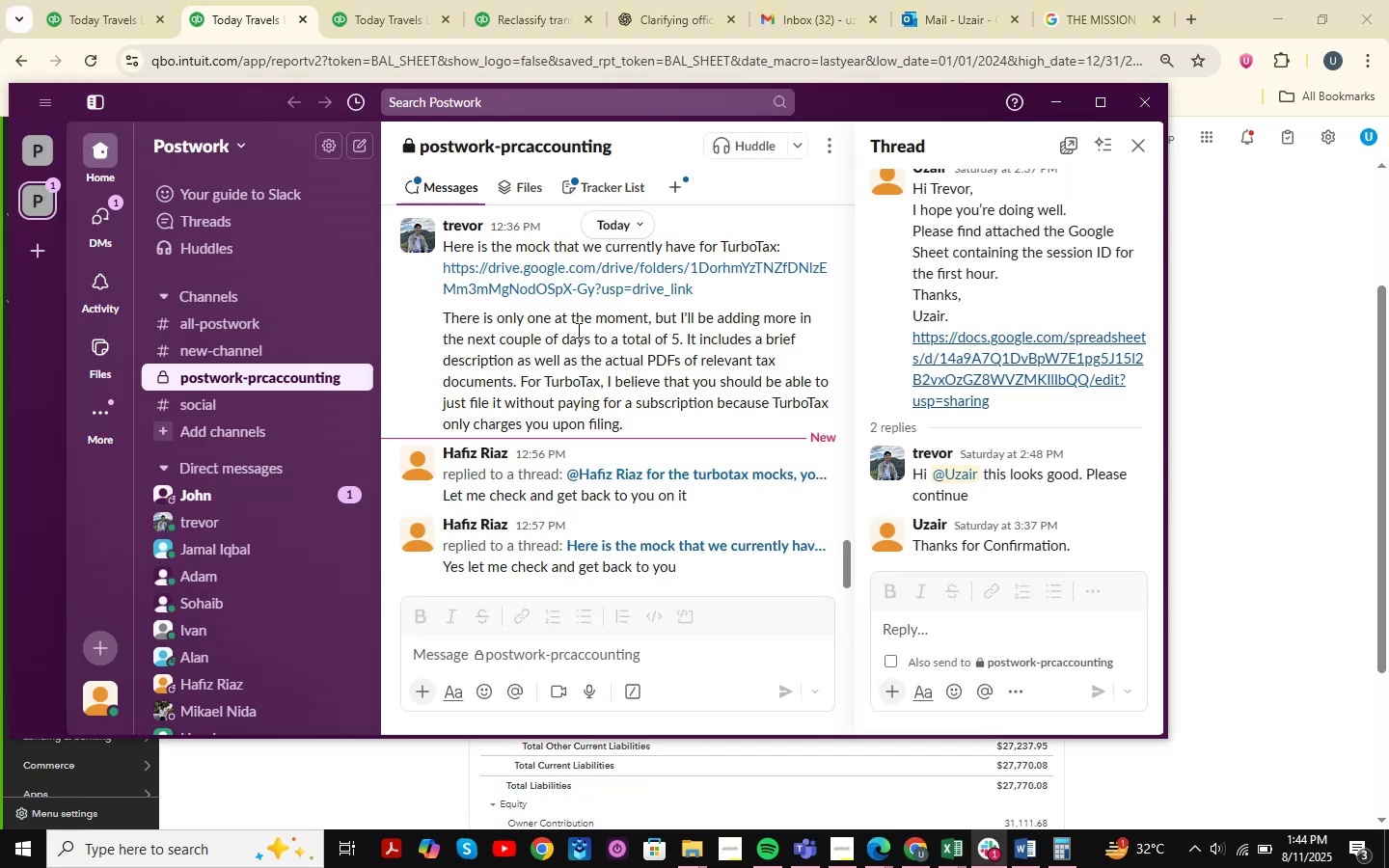 
scroll: coordinate [570, 393], scroll_direction: none, amount: 0.0
 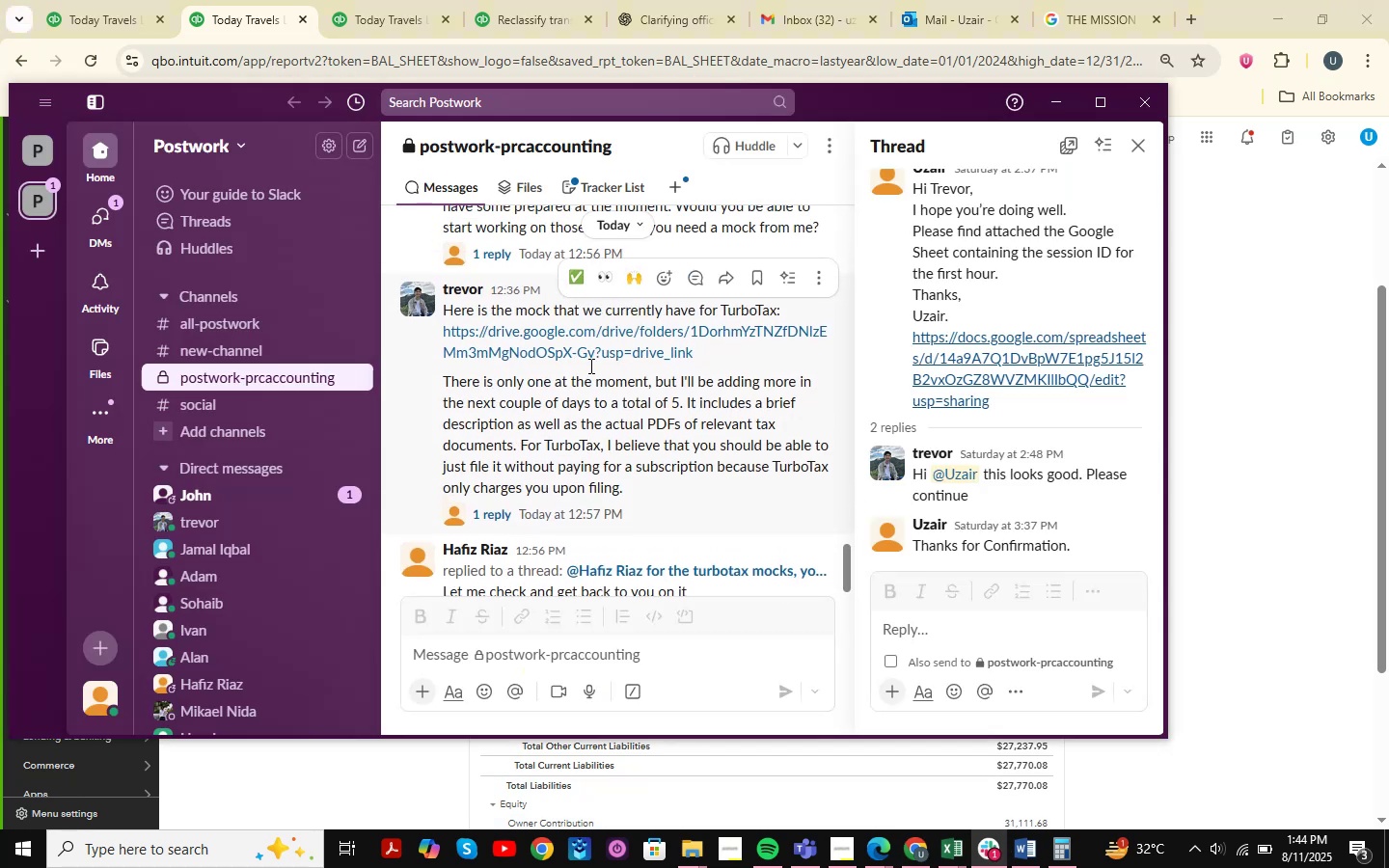 
scroll: coordinate [603, 347], scroll_direction: down, amount: 1.0
 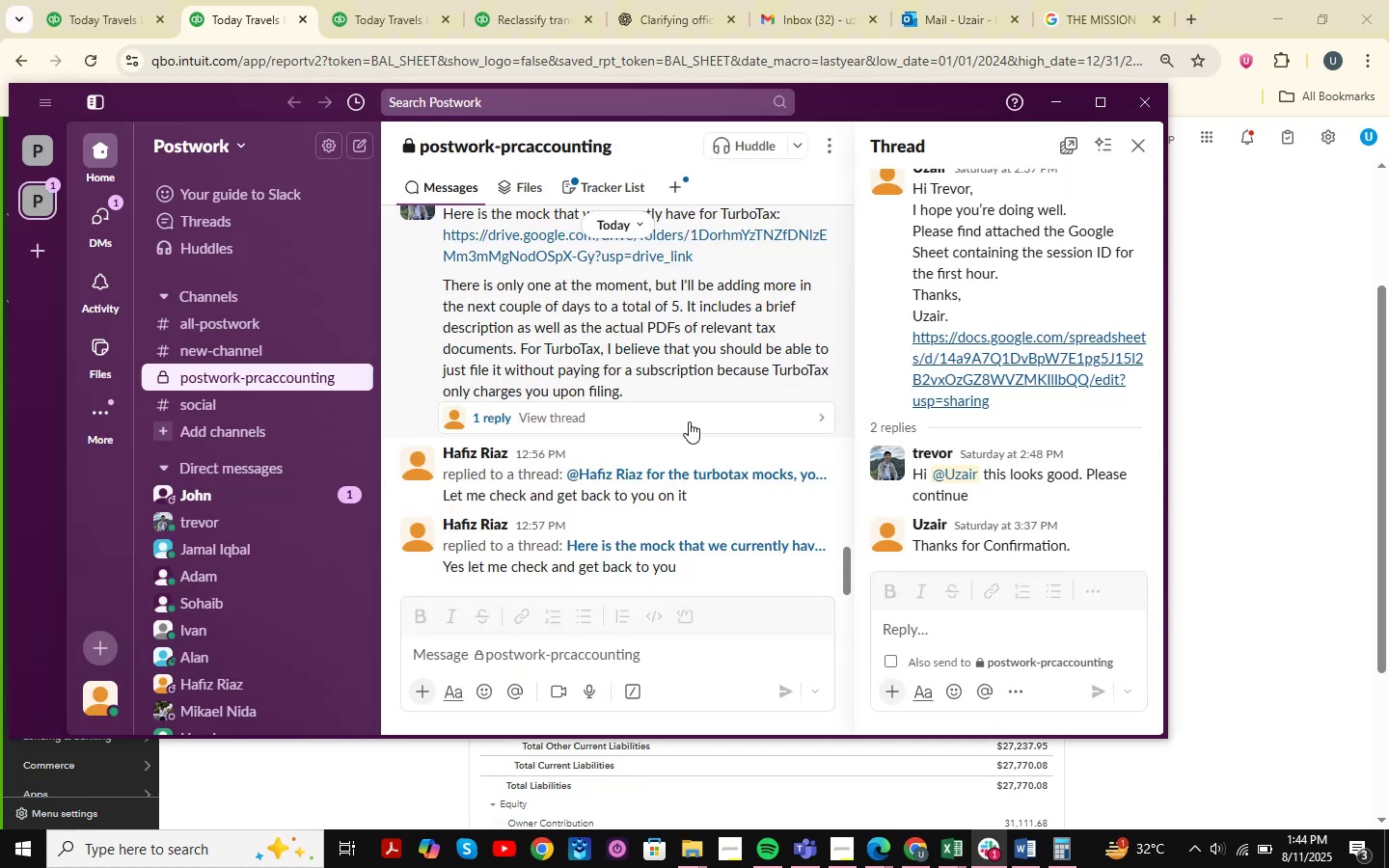 
scroll: coordinate [741, 412], scroll_direction: up, amount: 4.0
 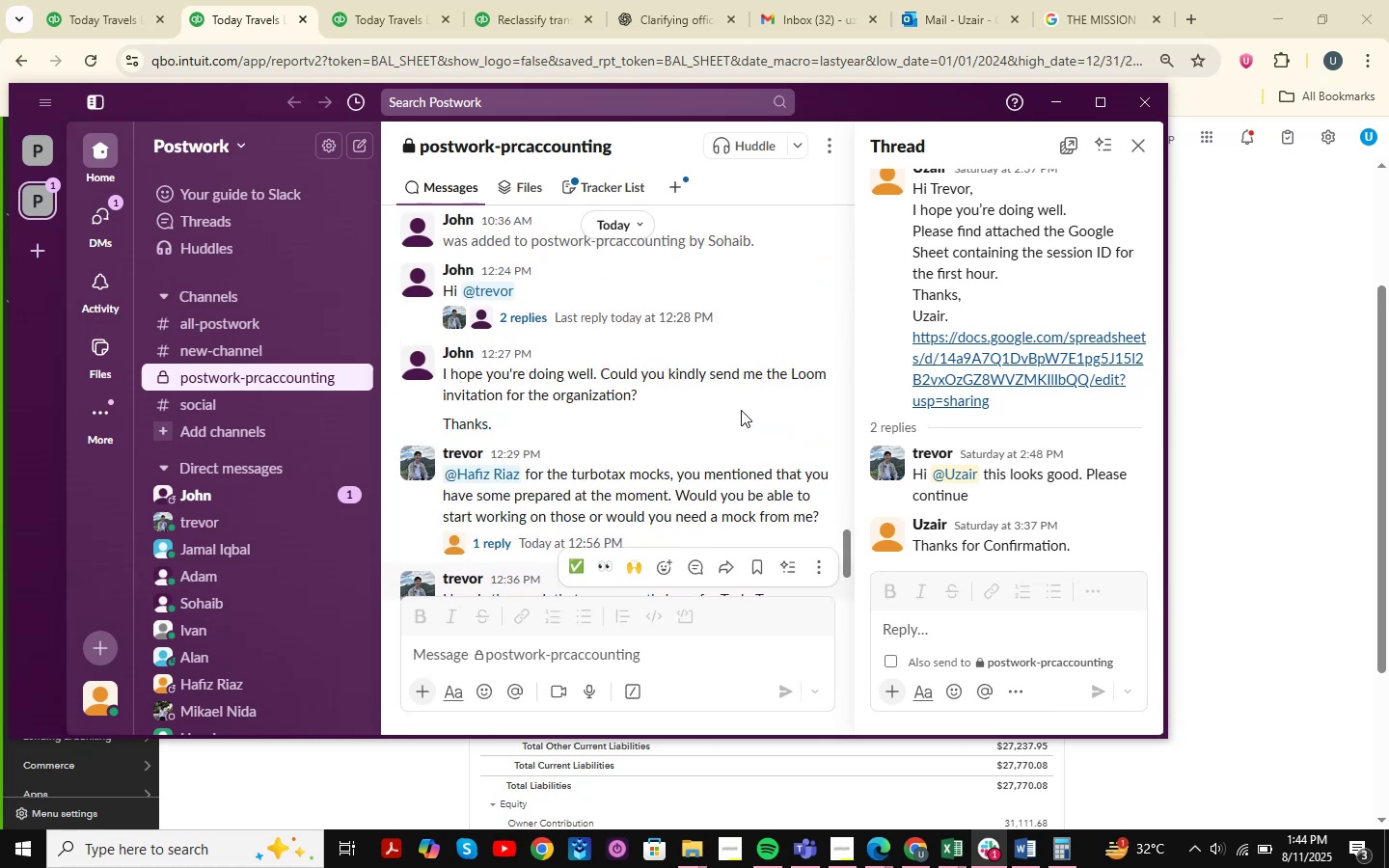 
scroll: coordinate [706, 331], scroll_direction: down, amount: 3.0
 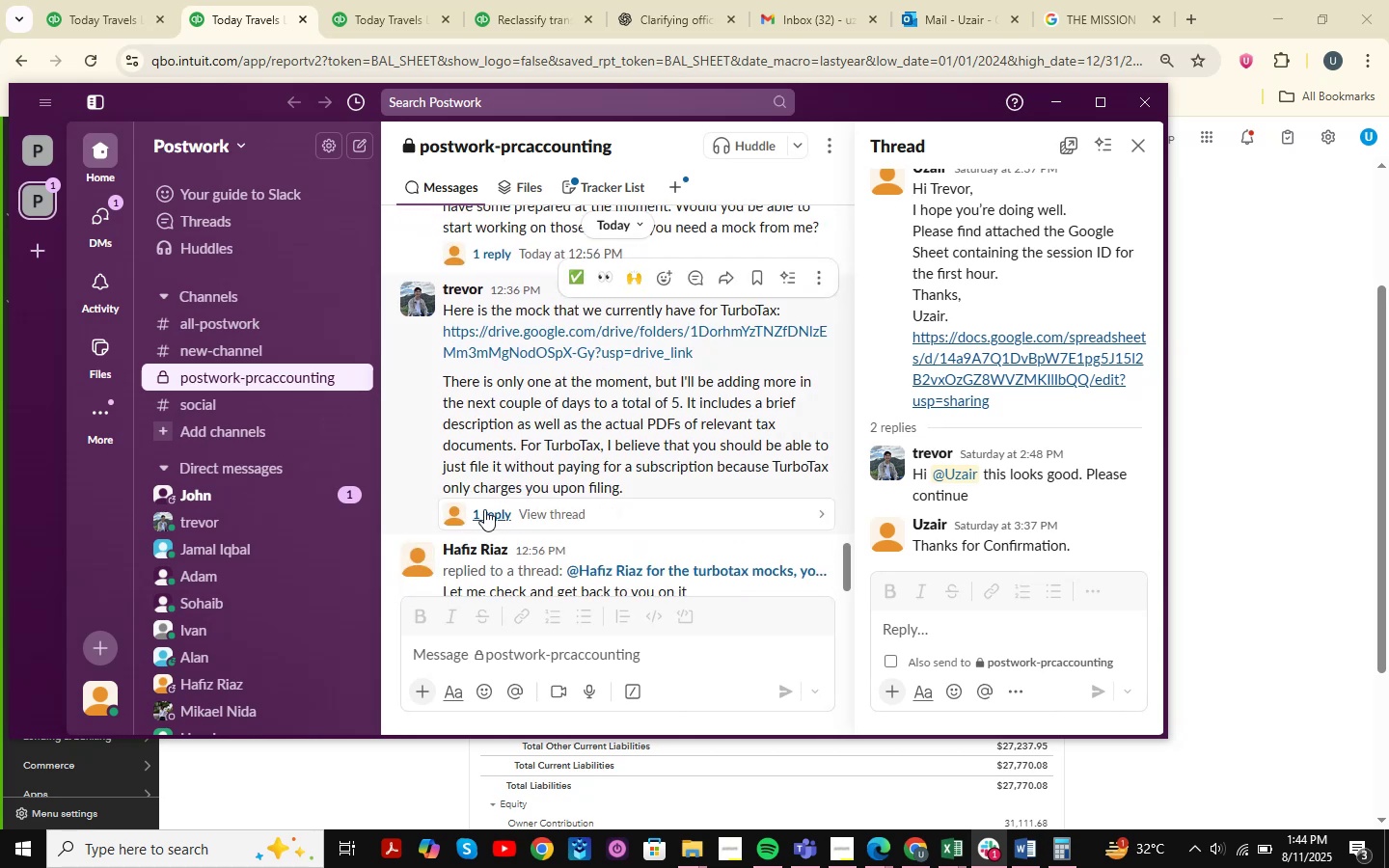 
left_click([488, 508])
 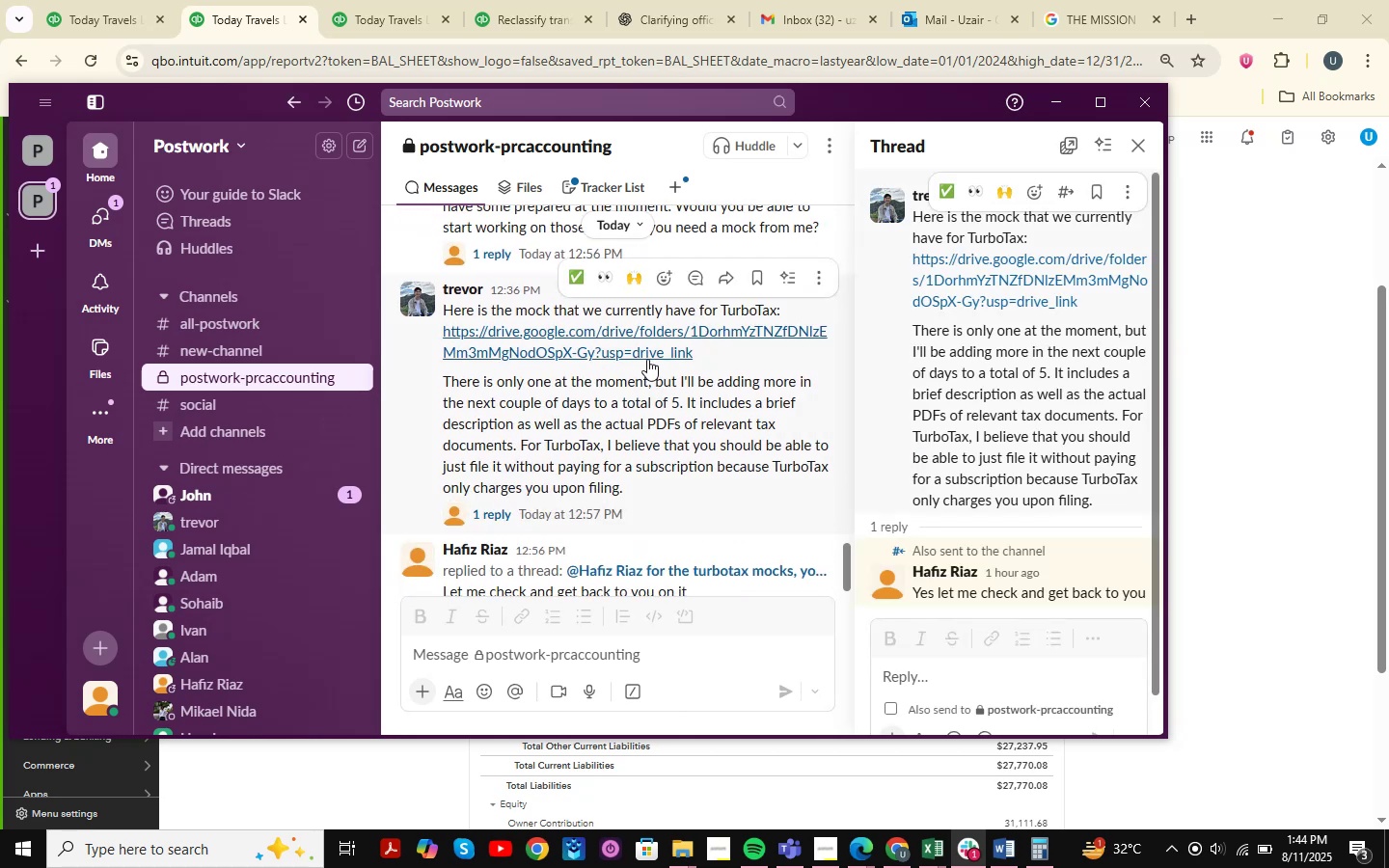 
scroll: coordinate [965, 330], scroll_direction: down, amount: 2.0
 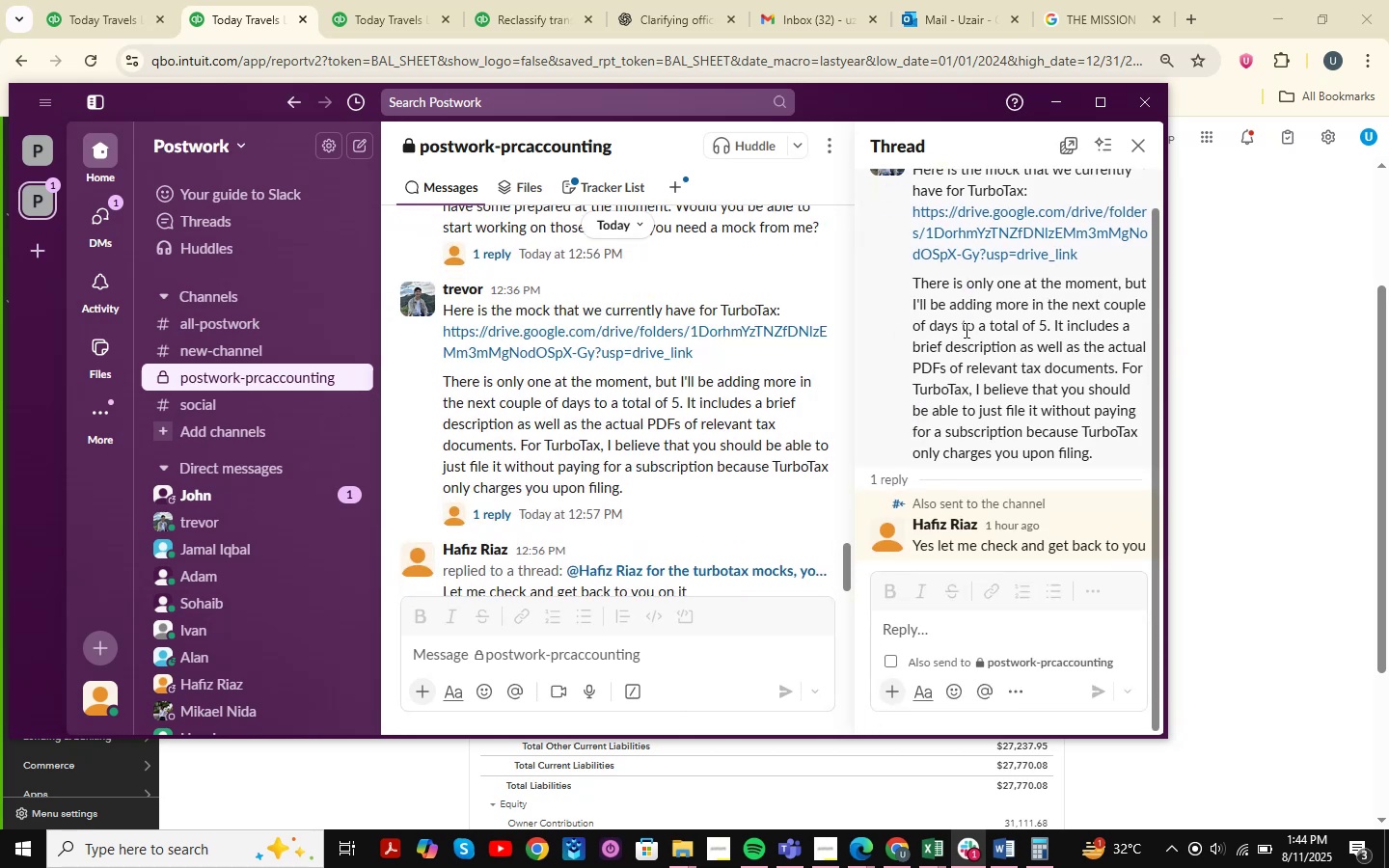 
scroll: coordinate [620, 363], scroll_direction: up, amount: 19.0
 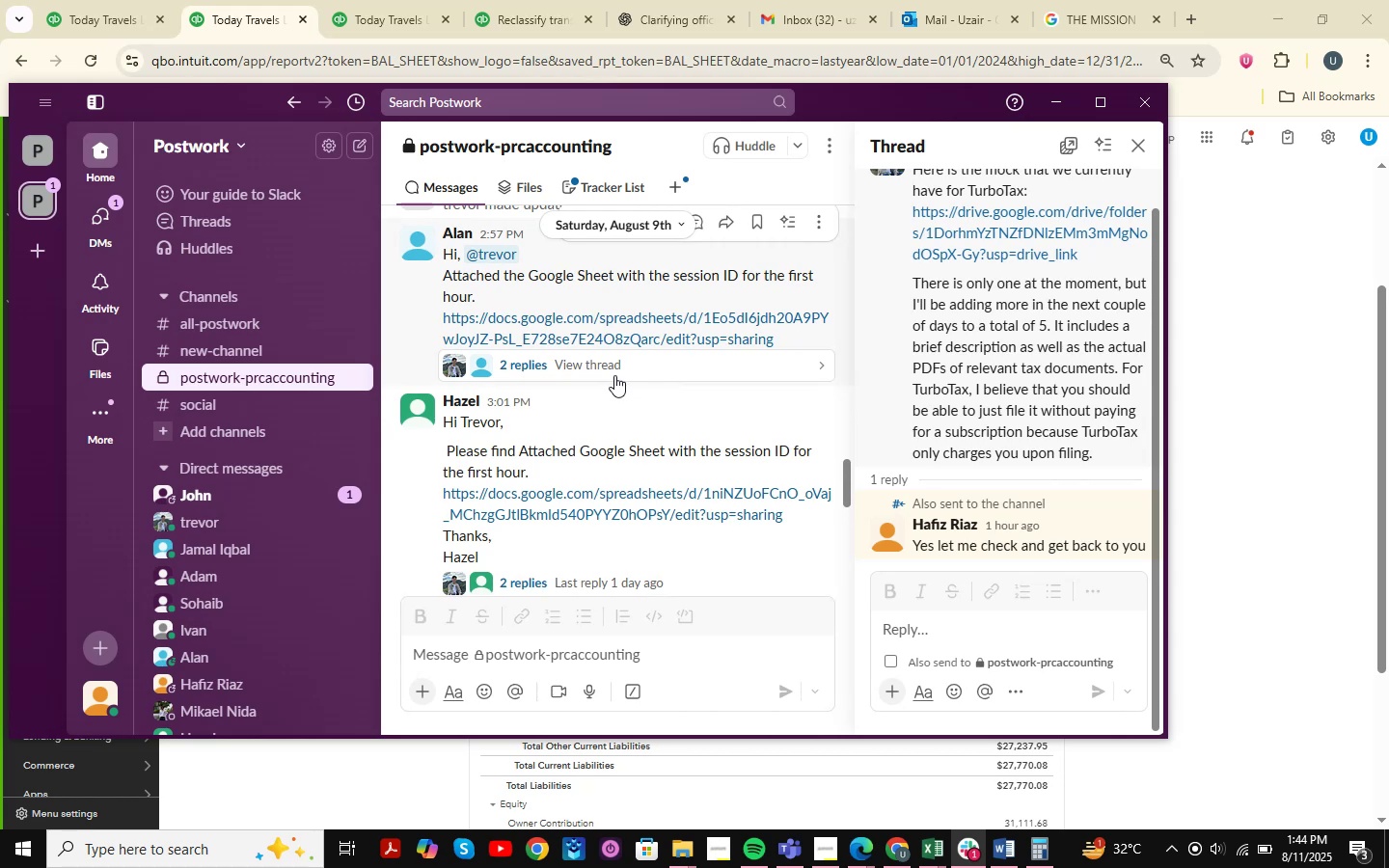 
wait(5.32)
 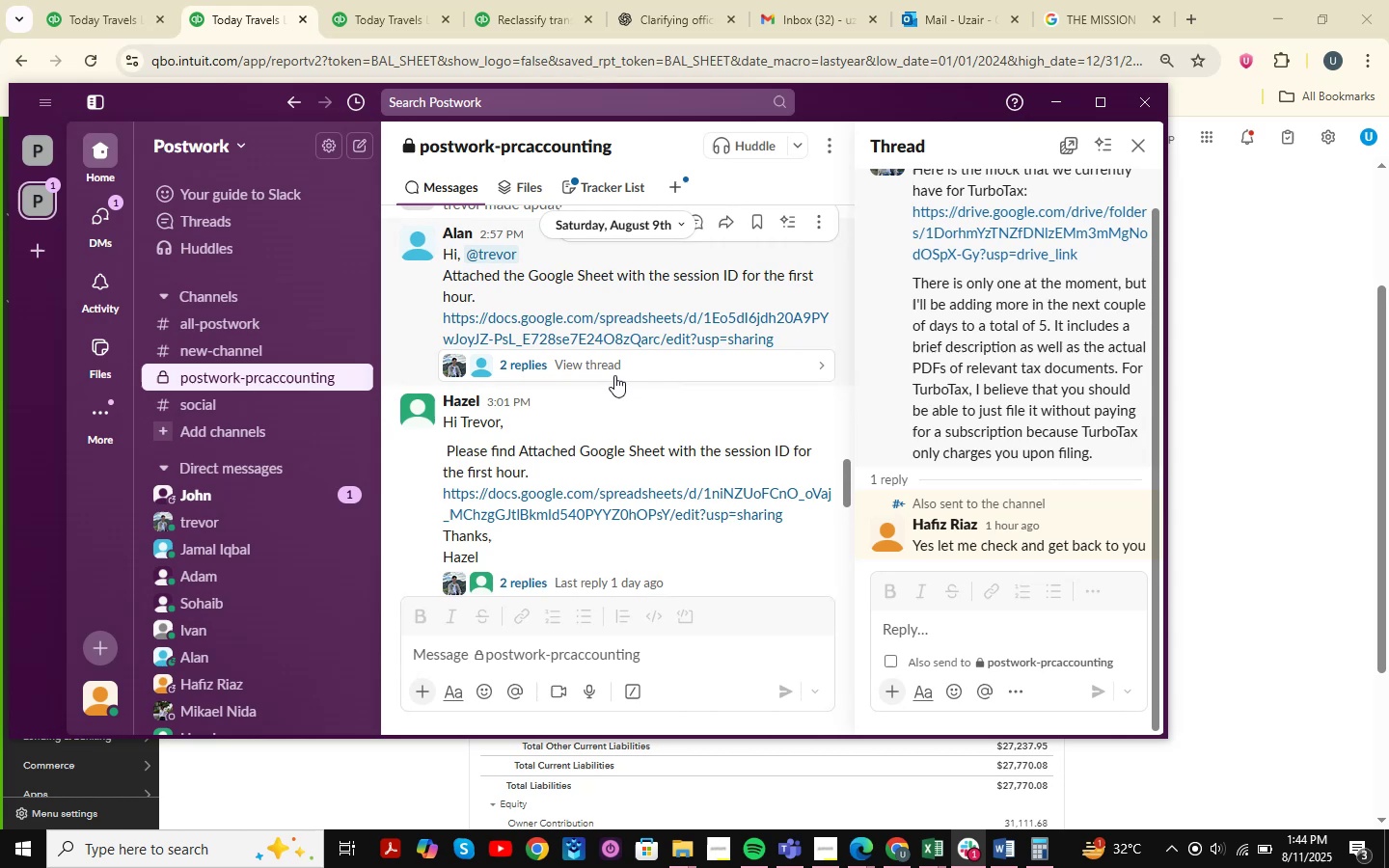 
scroll: coordinate [623, 436], scroll_direction: up, amount: 7.0
 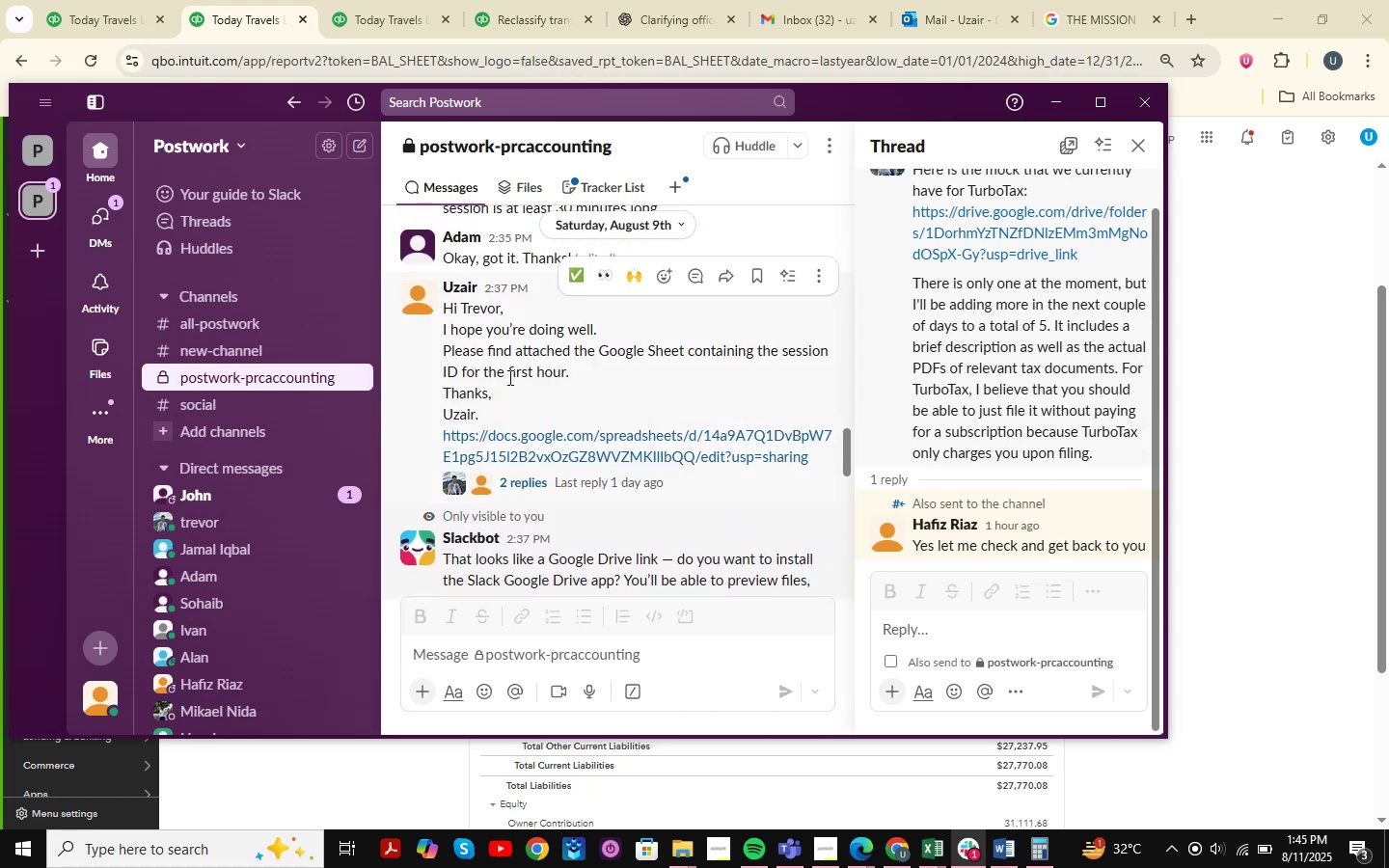 
left_click([514, 485])
 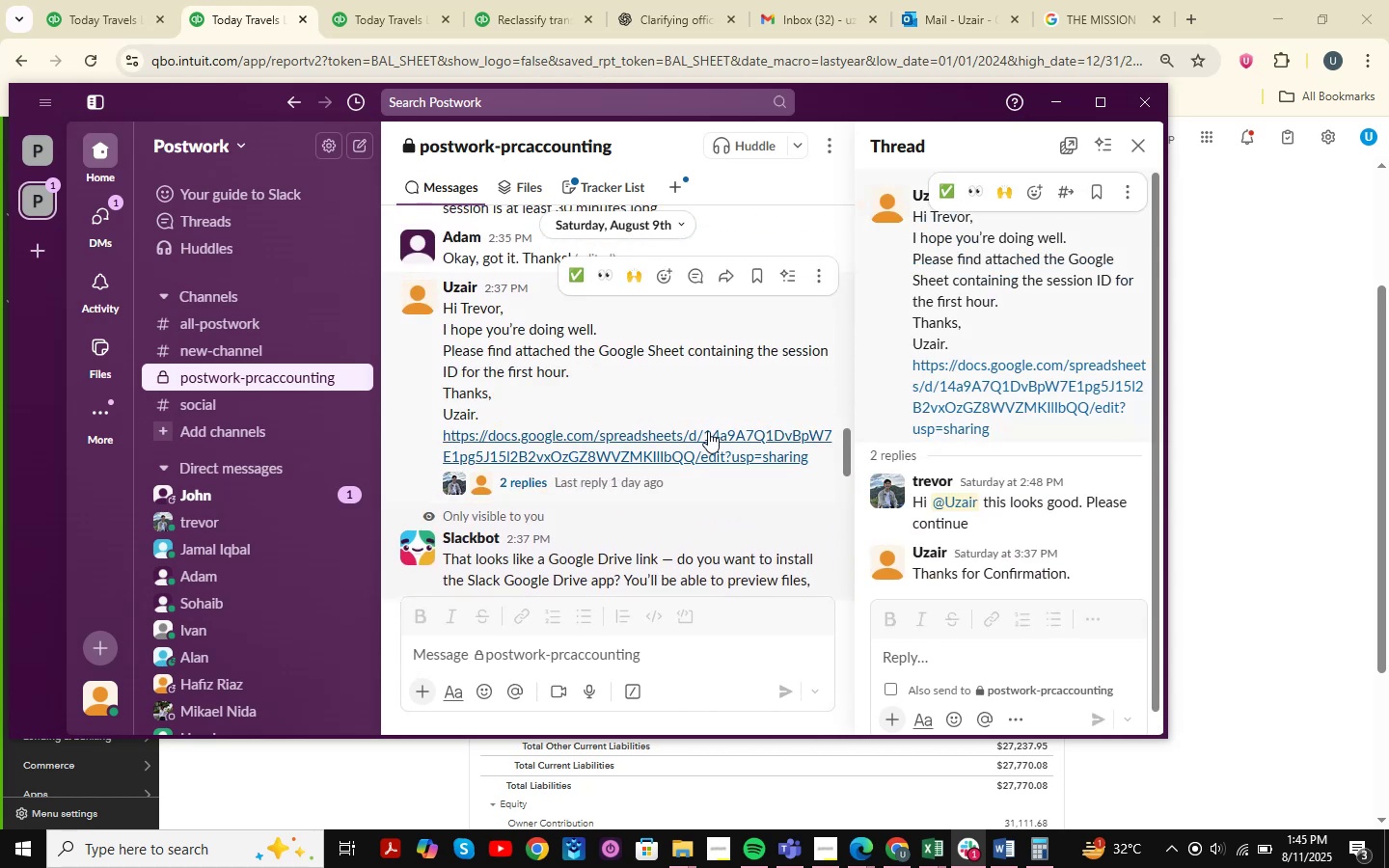 
scroll: coordinate [959, 448], scroll_direction: down, amount: 4.0
 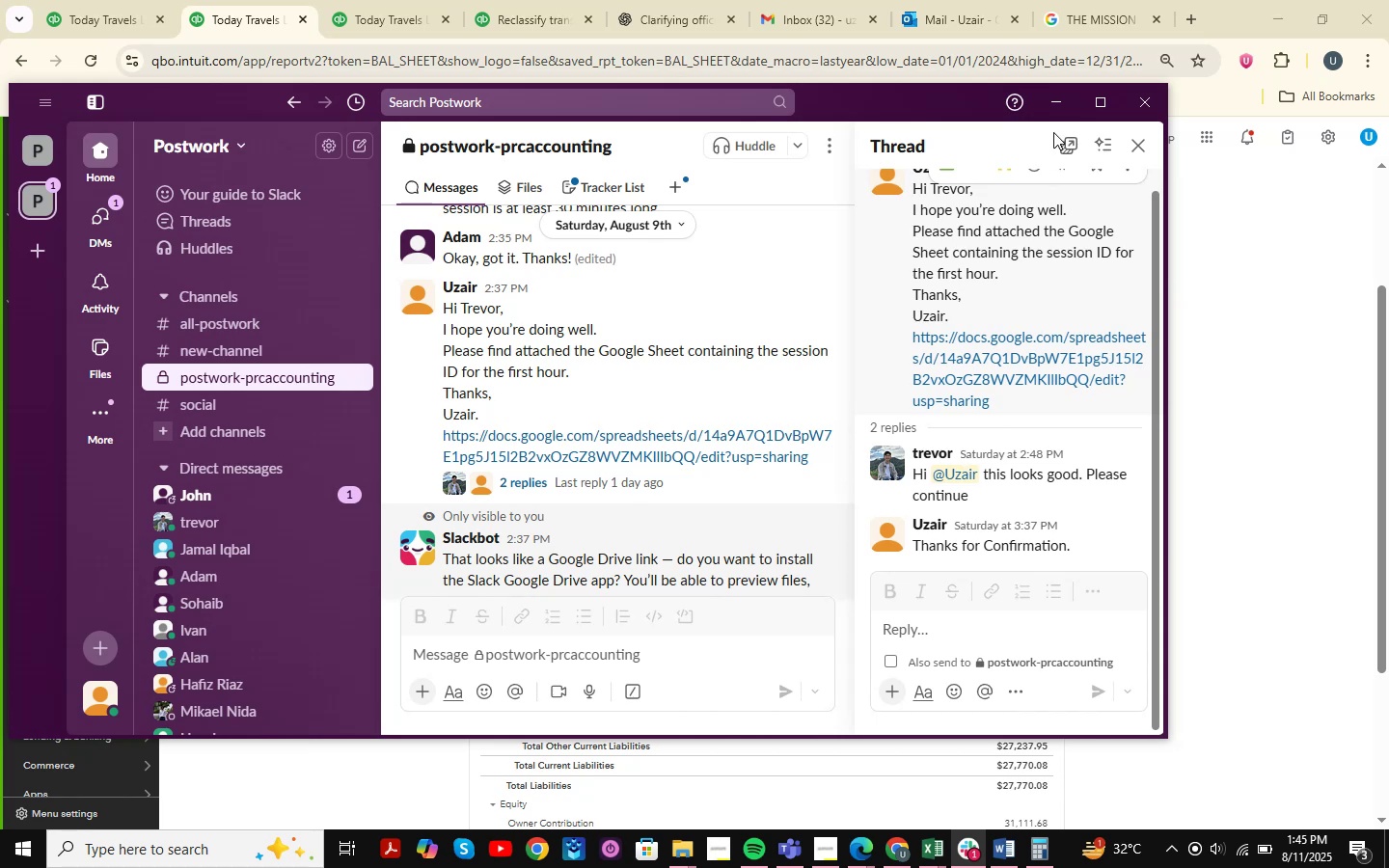 
left_click([1057, 99])
 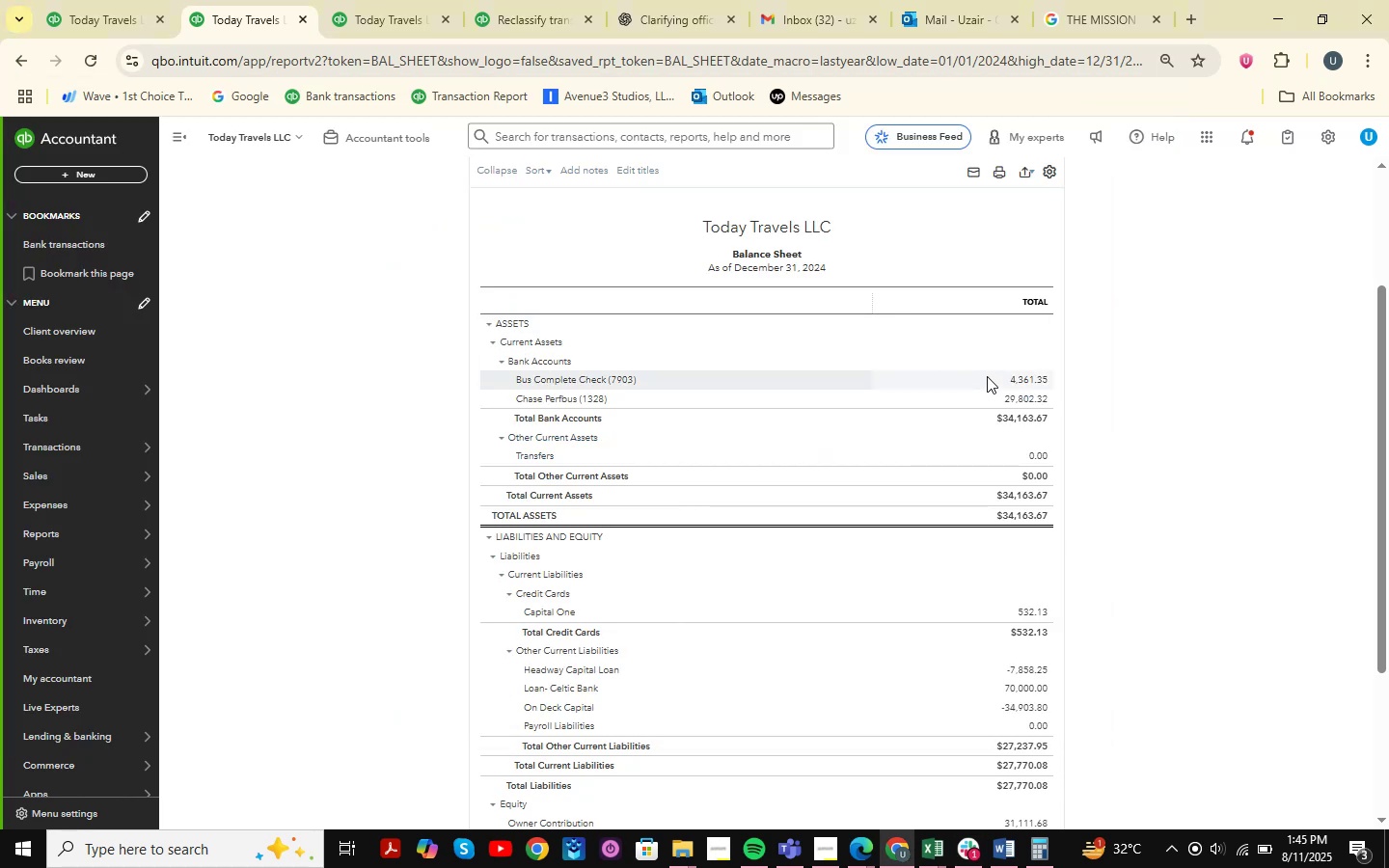 
wait(6.35)
 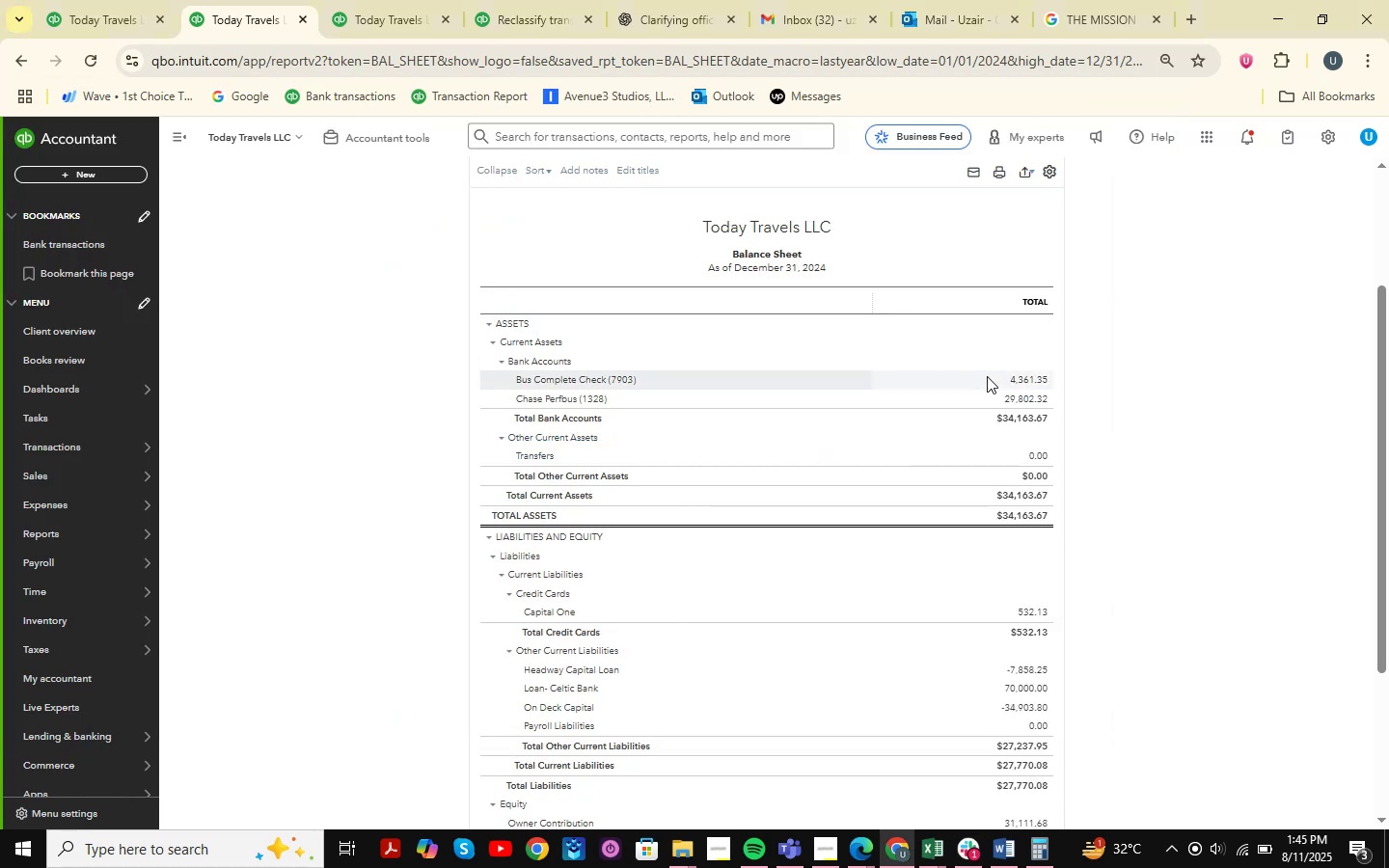 
scroll: coordinate [874, 426], scroll_direction: down, amount: 2.0
 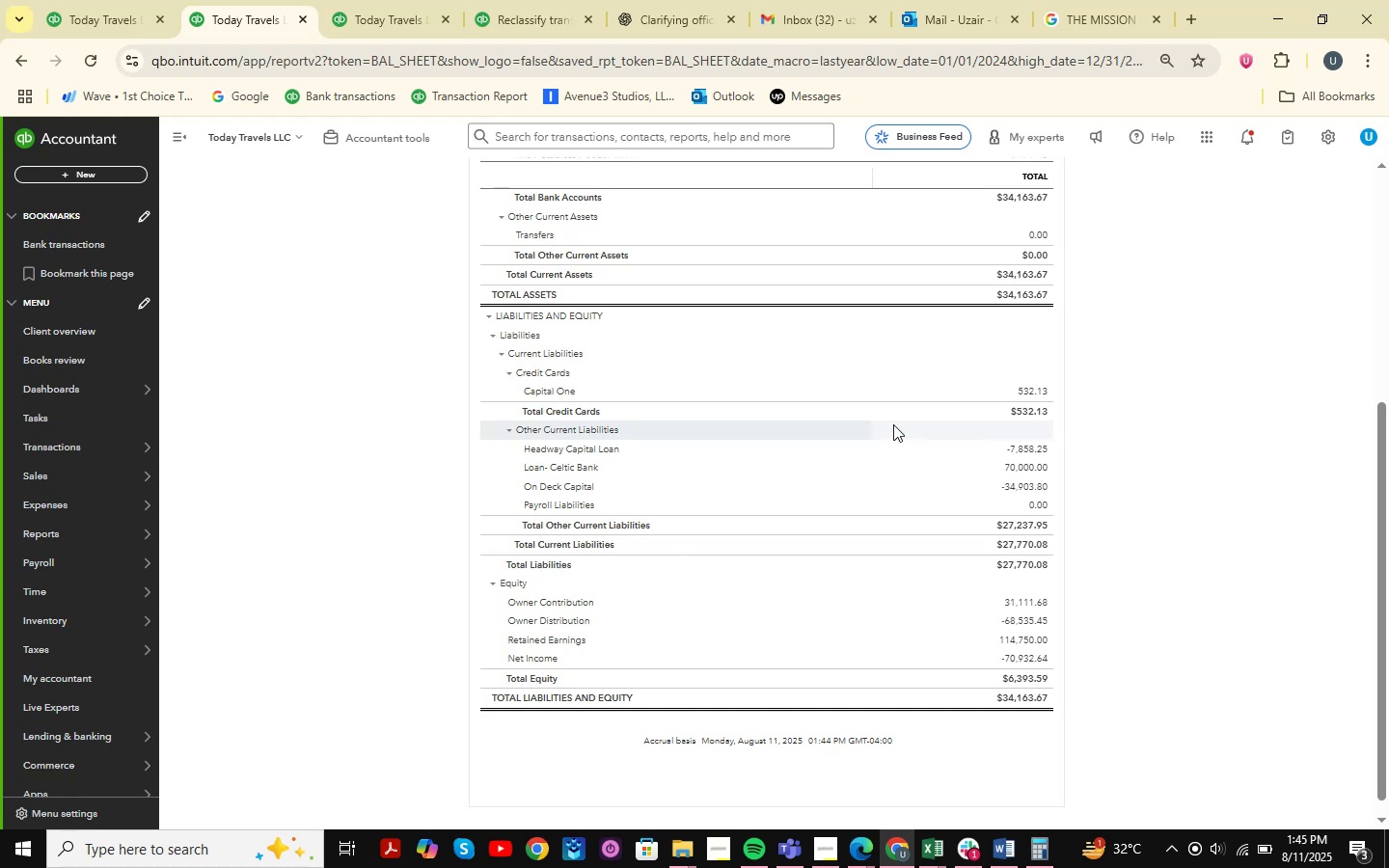 
wait(5.52)
 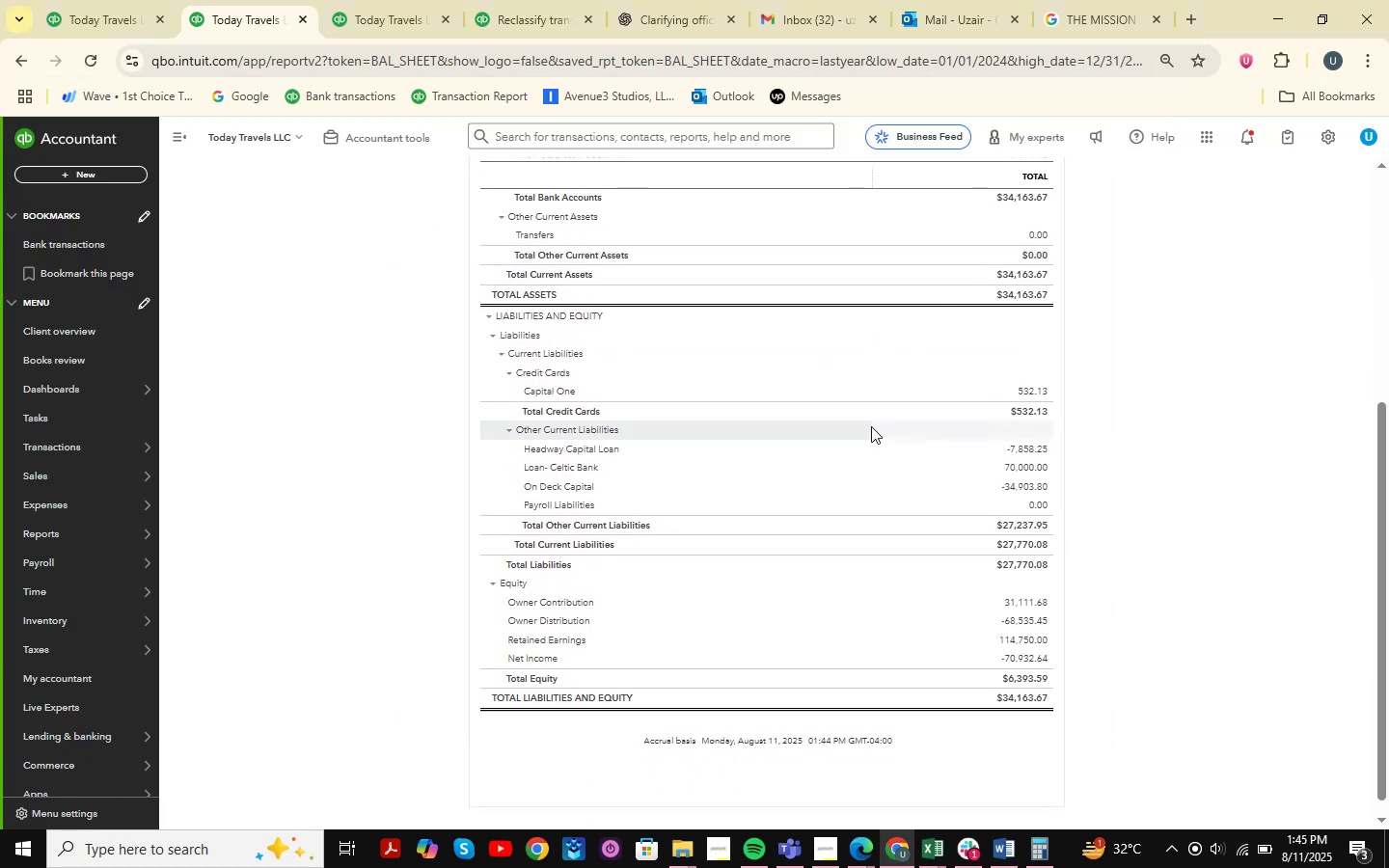 
scroll: coordinate [831, 504], scroll_direction: down, amount: 4.0
 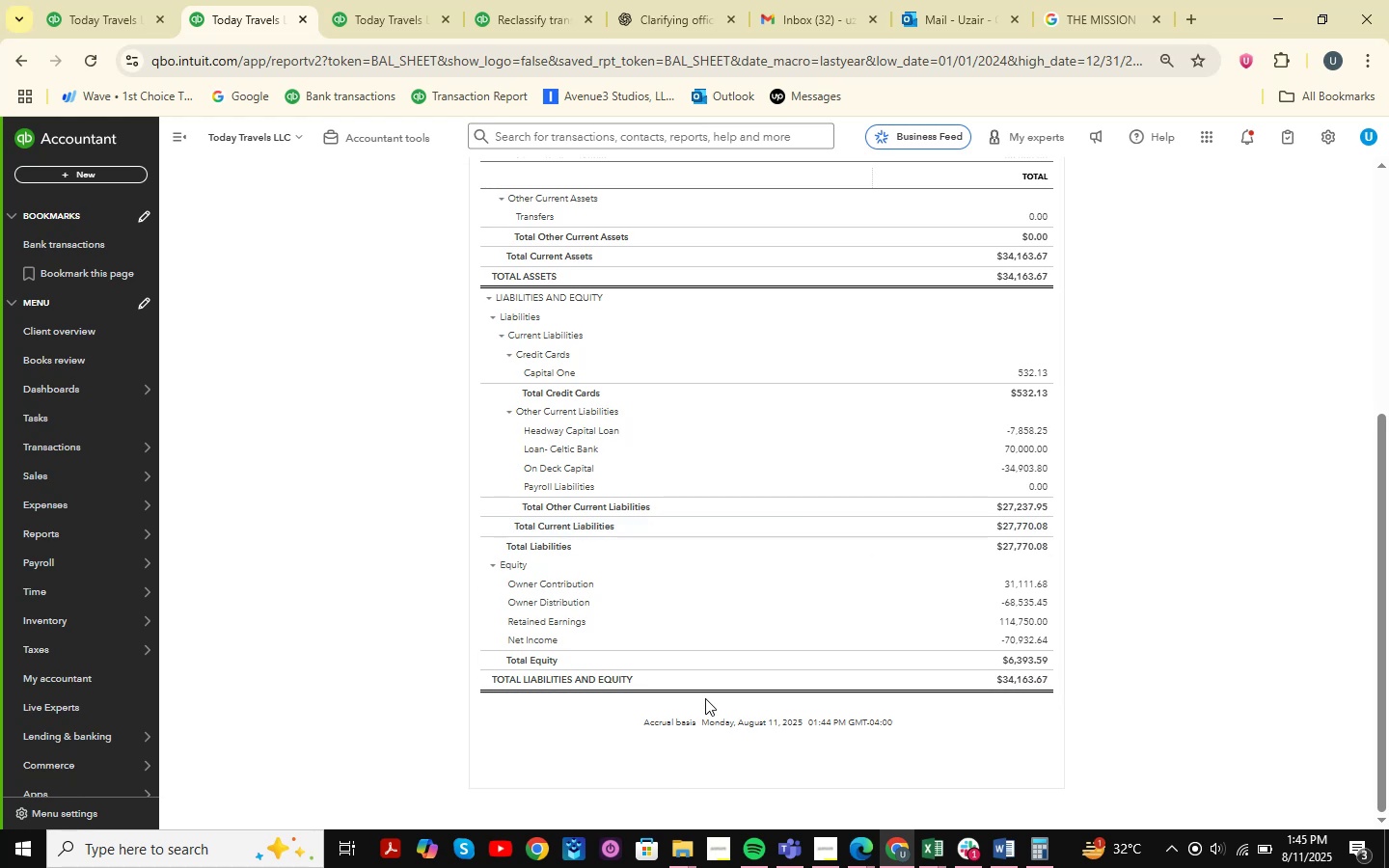 
wait(7.12)
 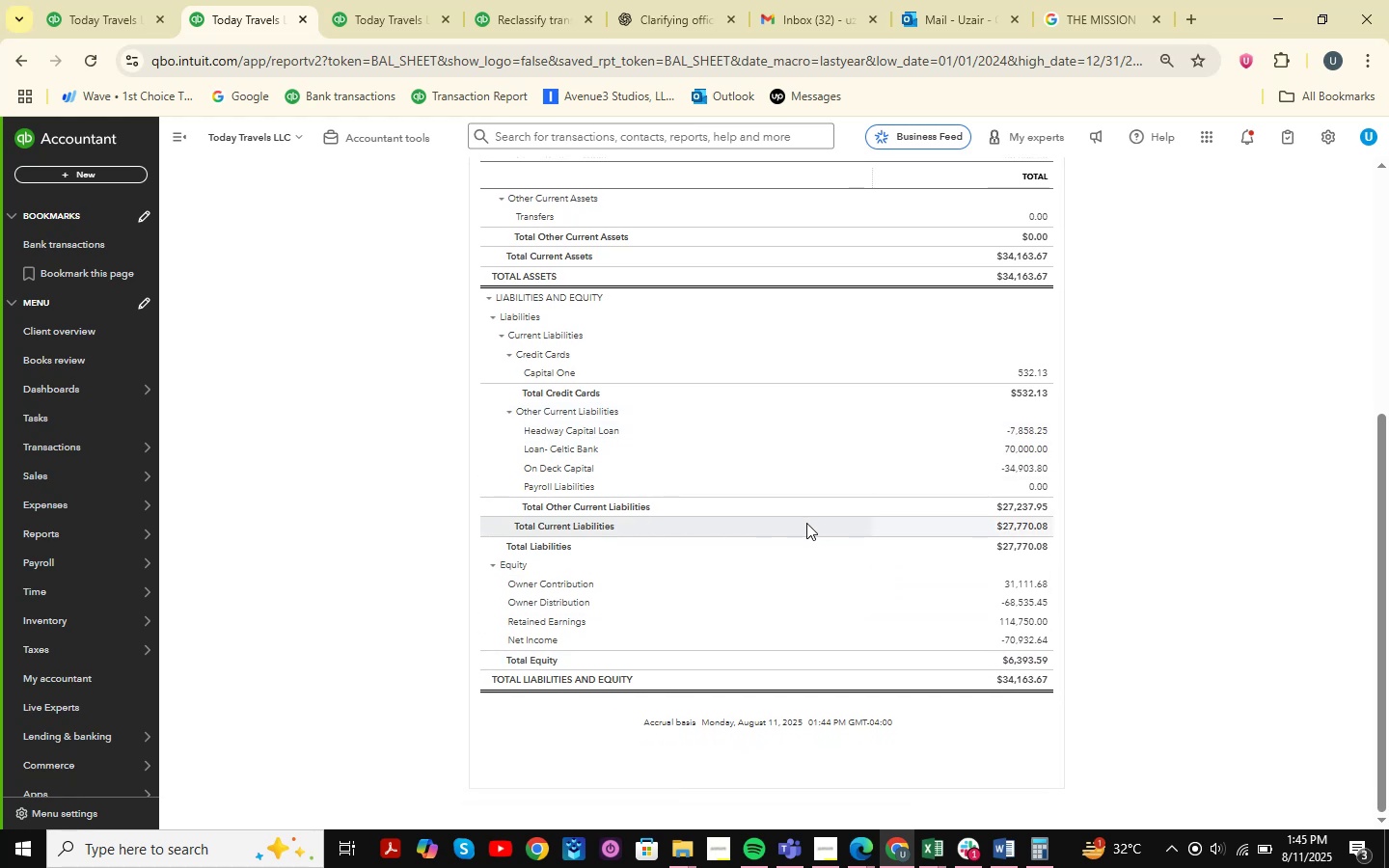 
mouse_move([668, 839])
 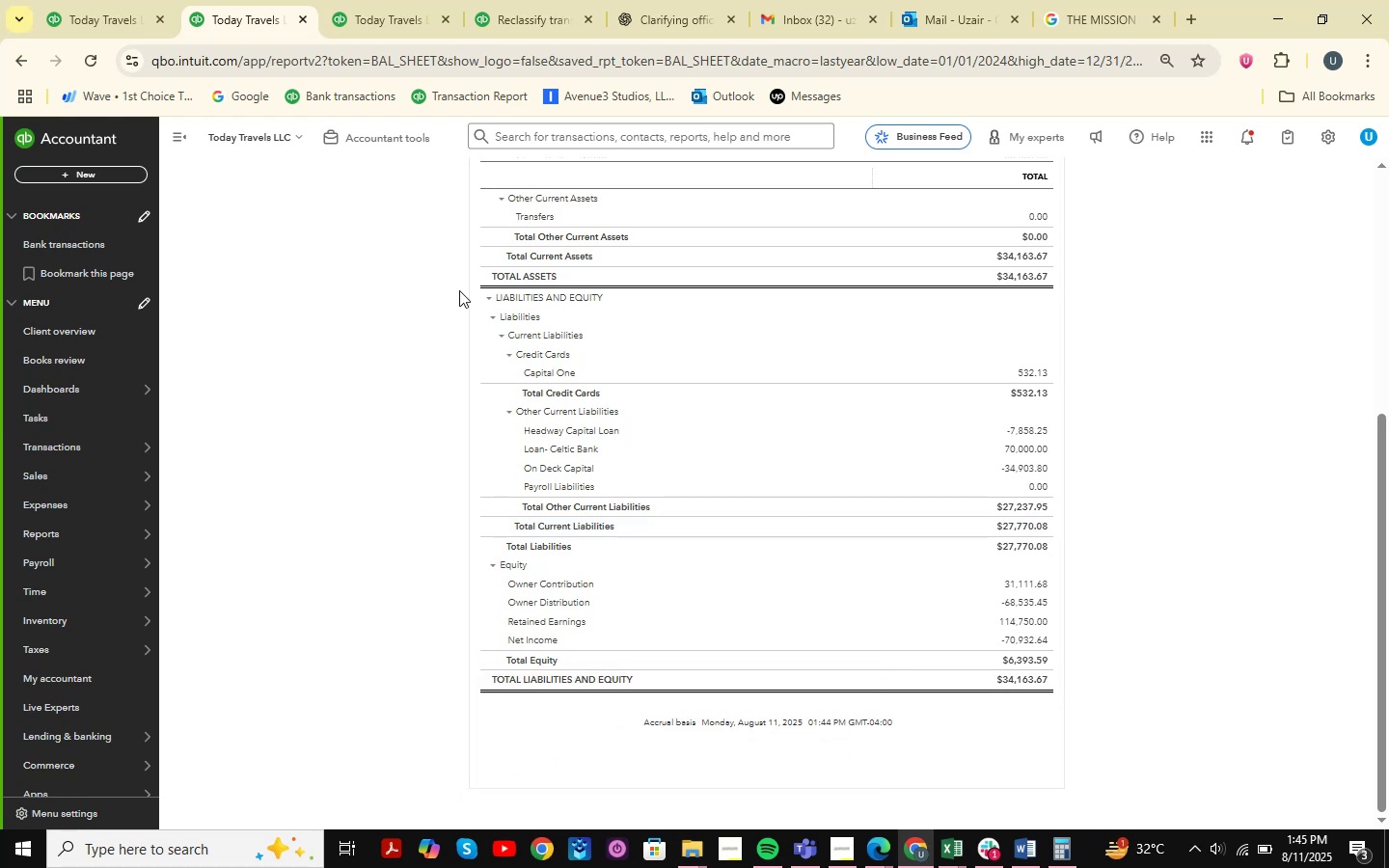 
scroll: coordinate [715, 456], scroll_direction: up, amount: 10.0
 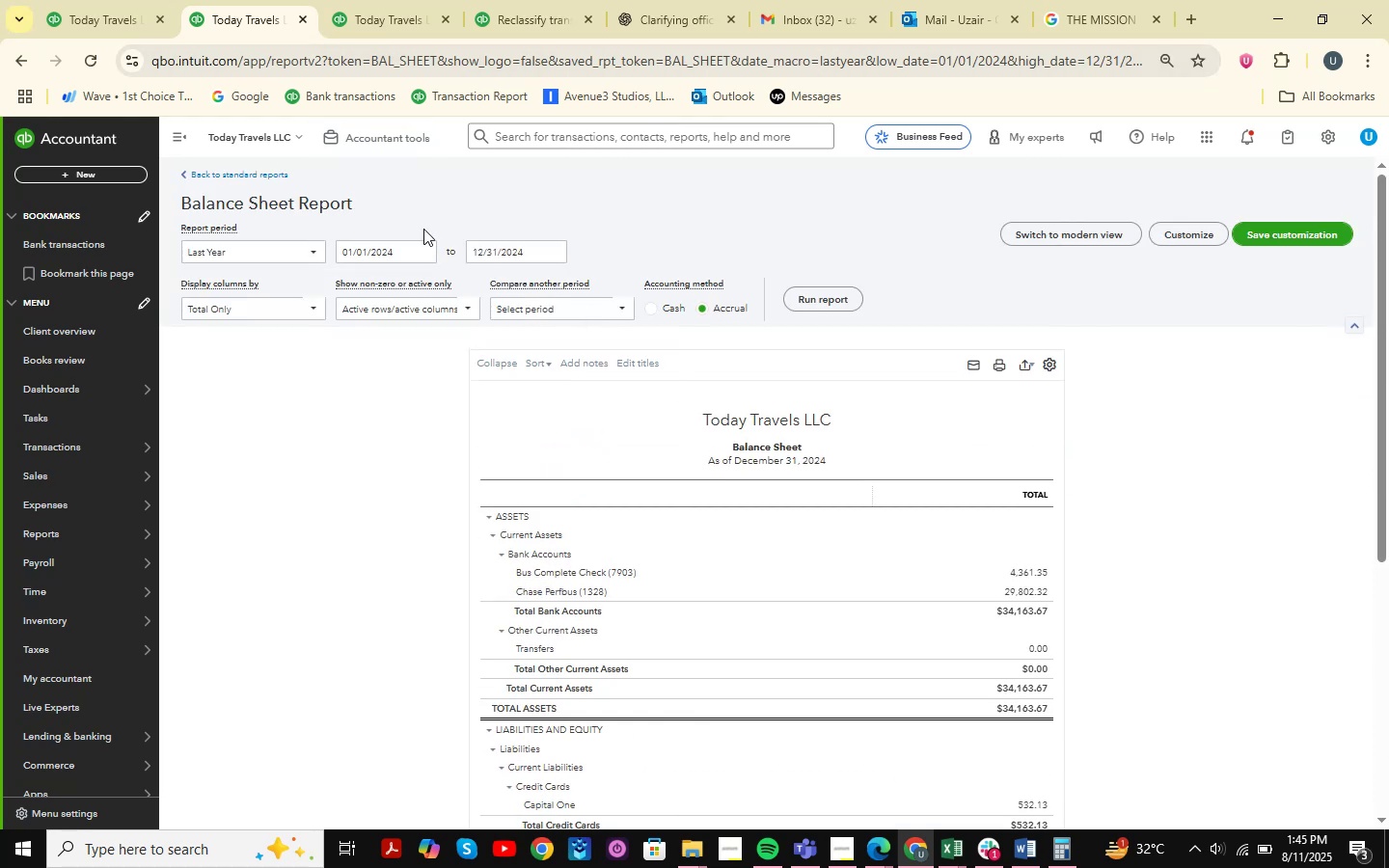 
left_click([401, 0])
 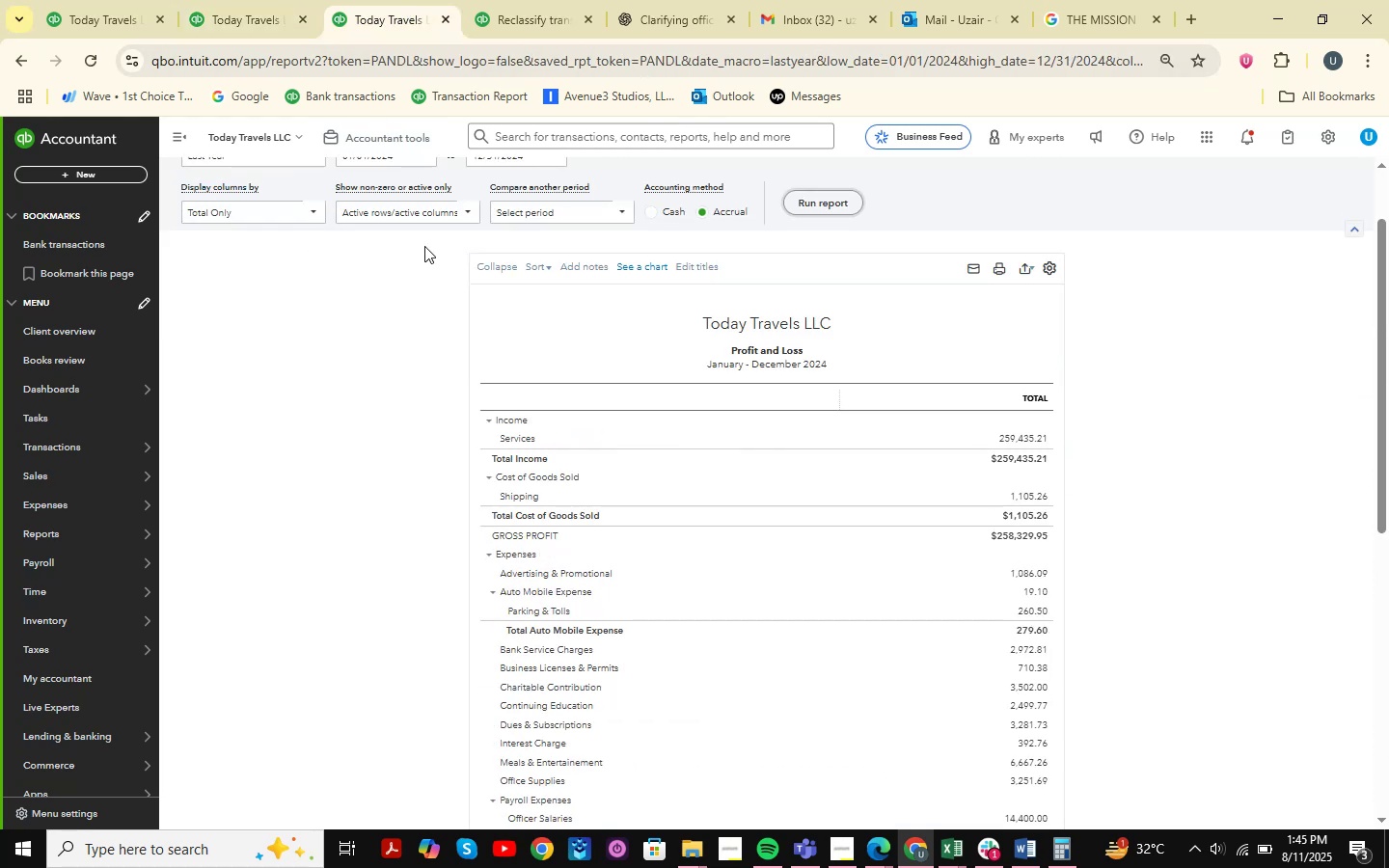 
scroll: coordinate [529, 422], scroll_direction: up, amount: 2.0
 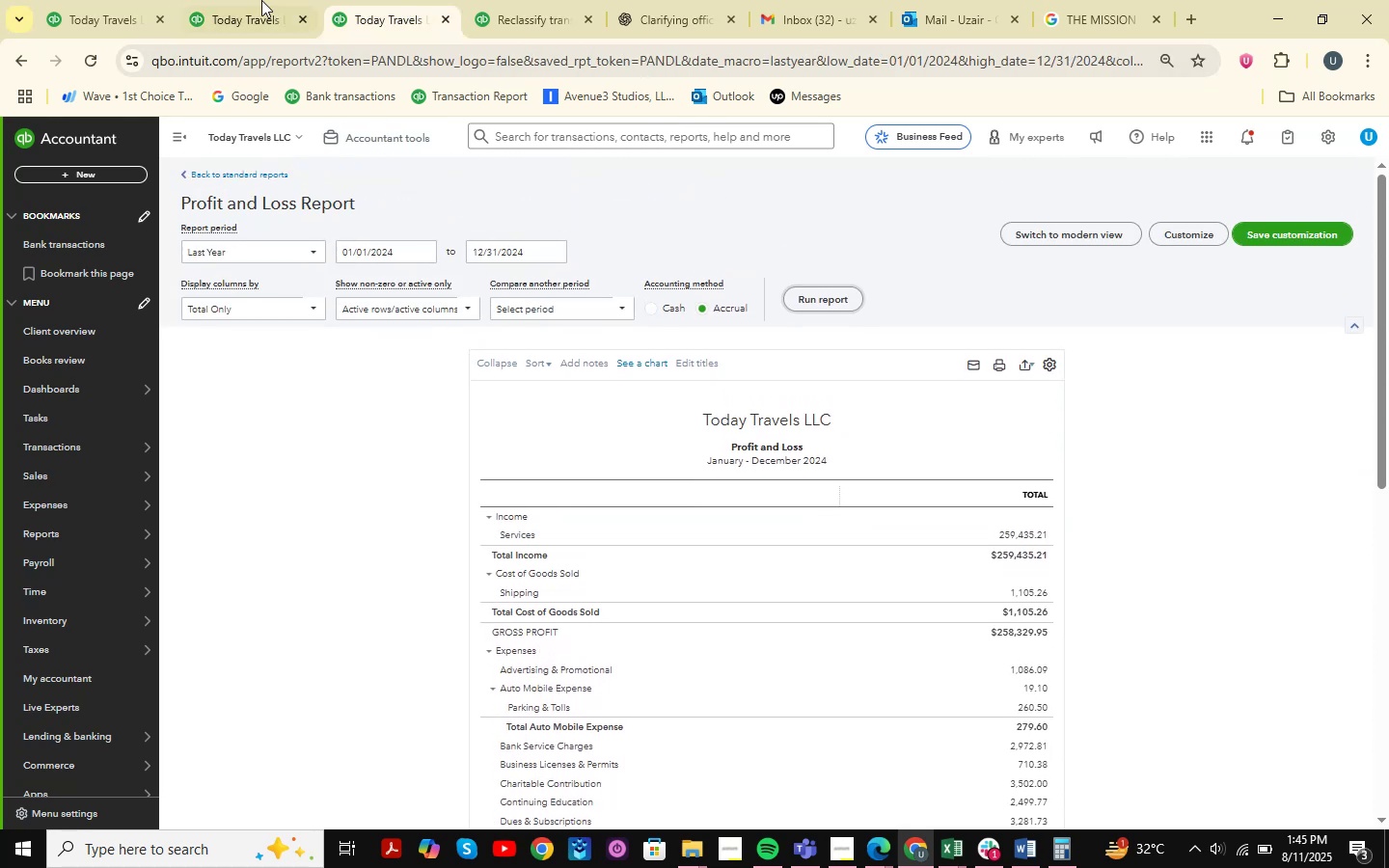 
left_click([258, 0])
 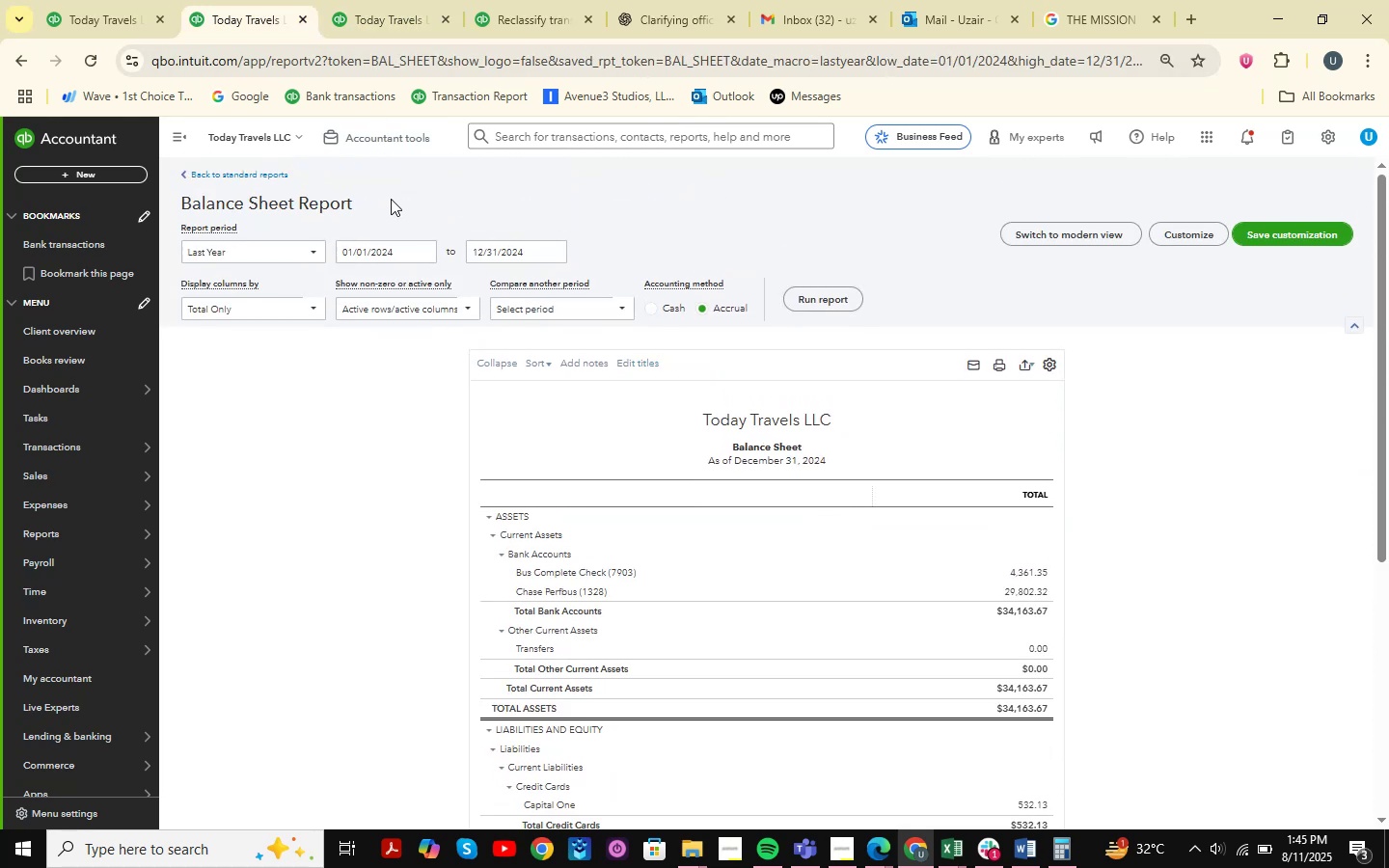 
scroll: coordinate [430, 265], scroll_direction: down, amount: 3.0
 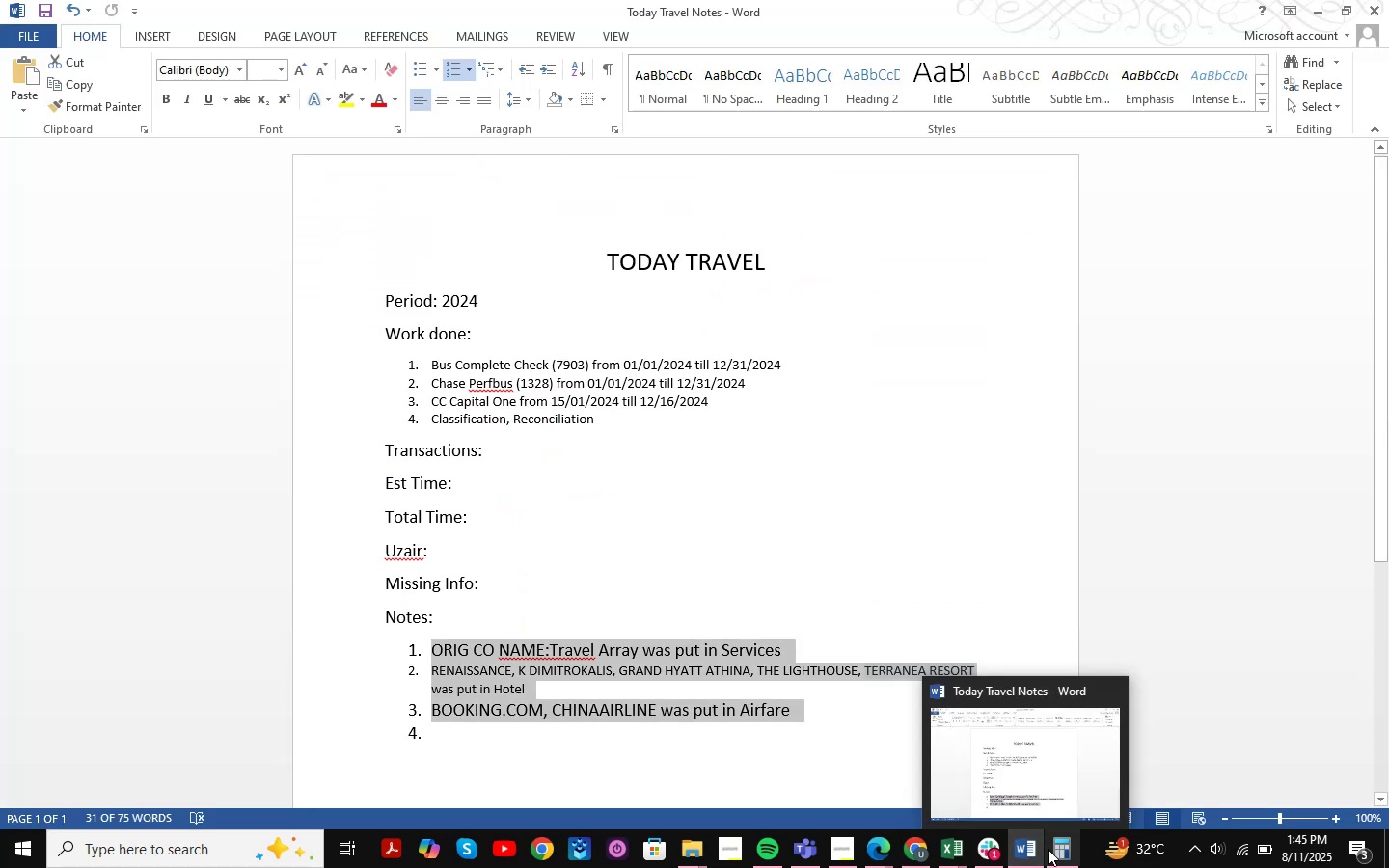 
left_click([1056, 848])
 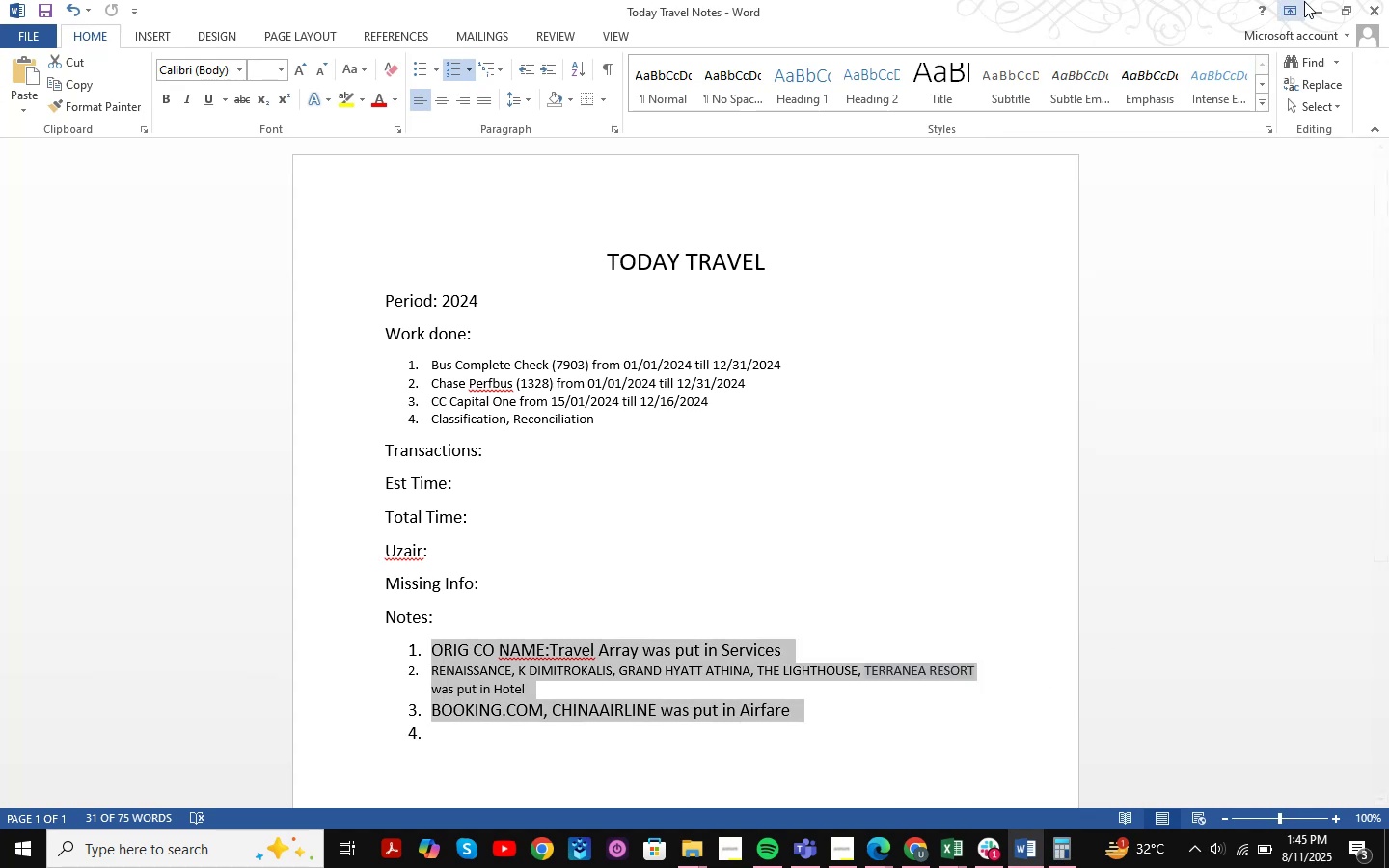 
left_click([1313, 3])
 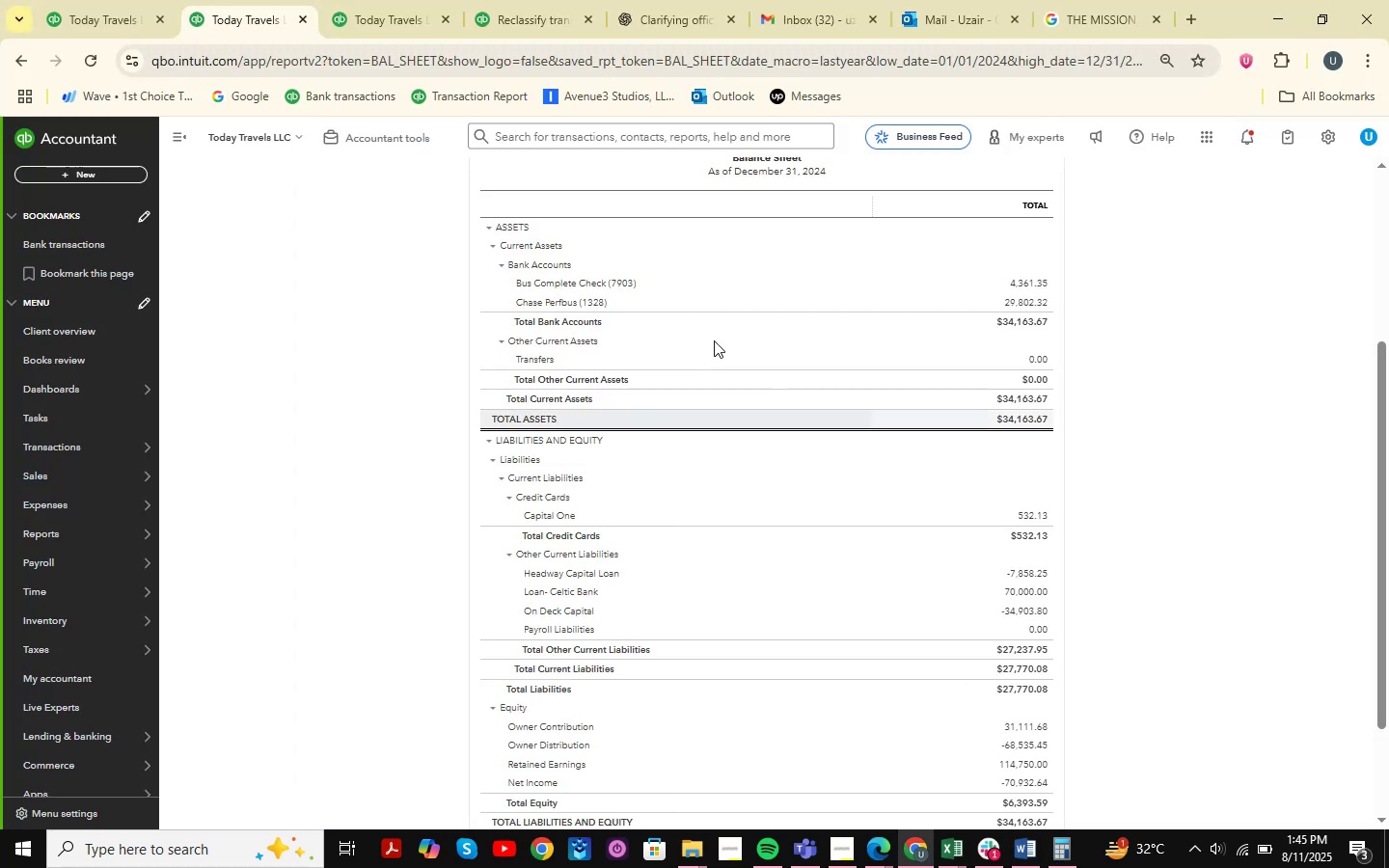 
scroll: coordinate [744, 383], scroll_direction: up, amount: 2.0
 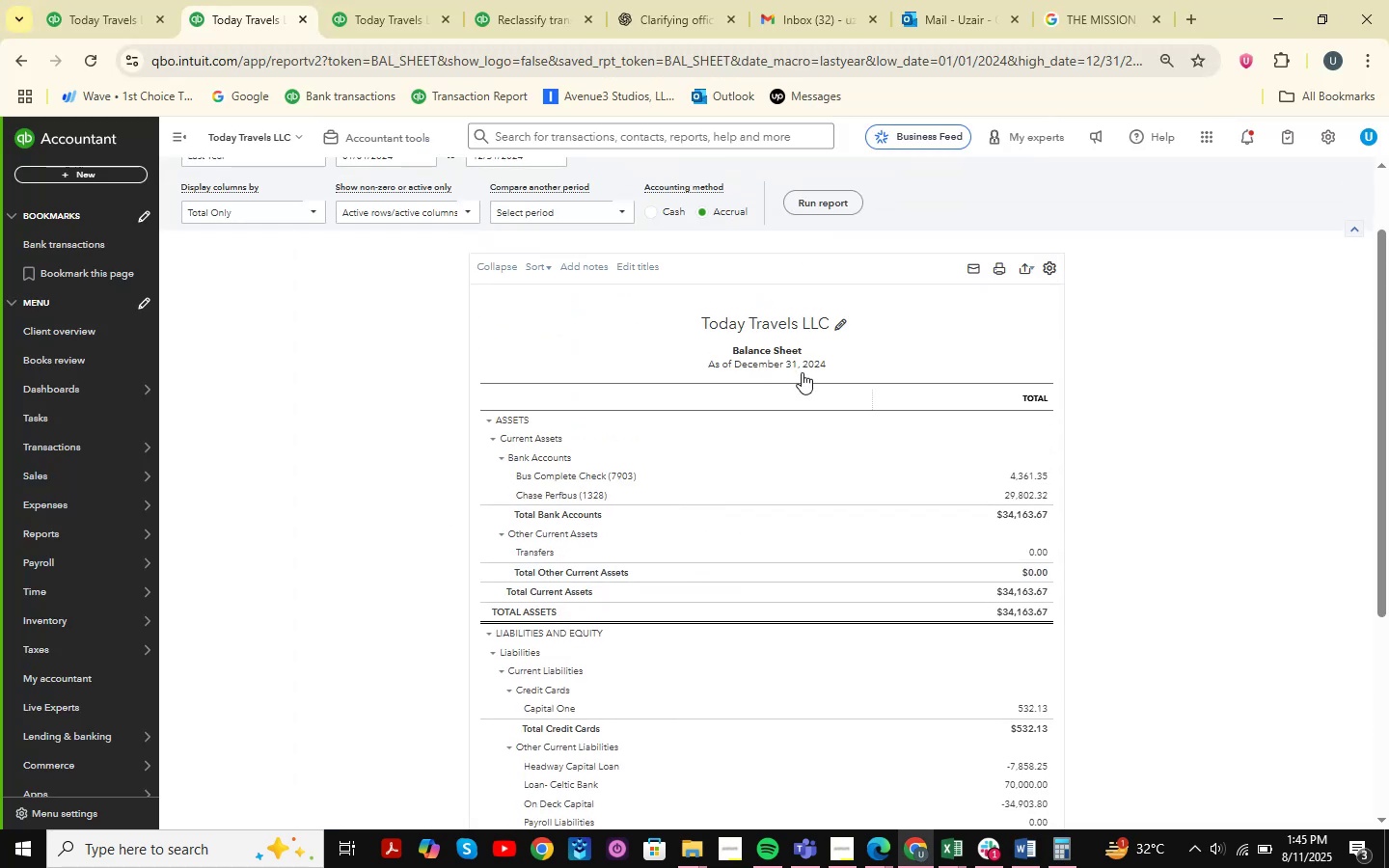 
scroll: coordinate [804, 378], scroll_direction: down, amount: 1.0
 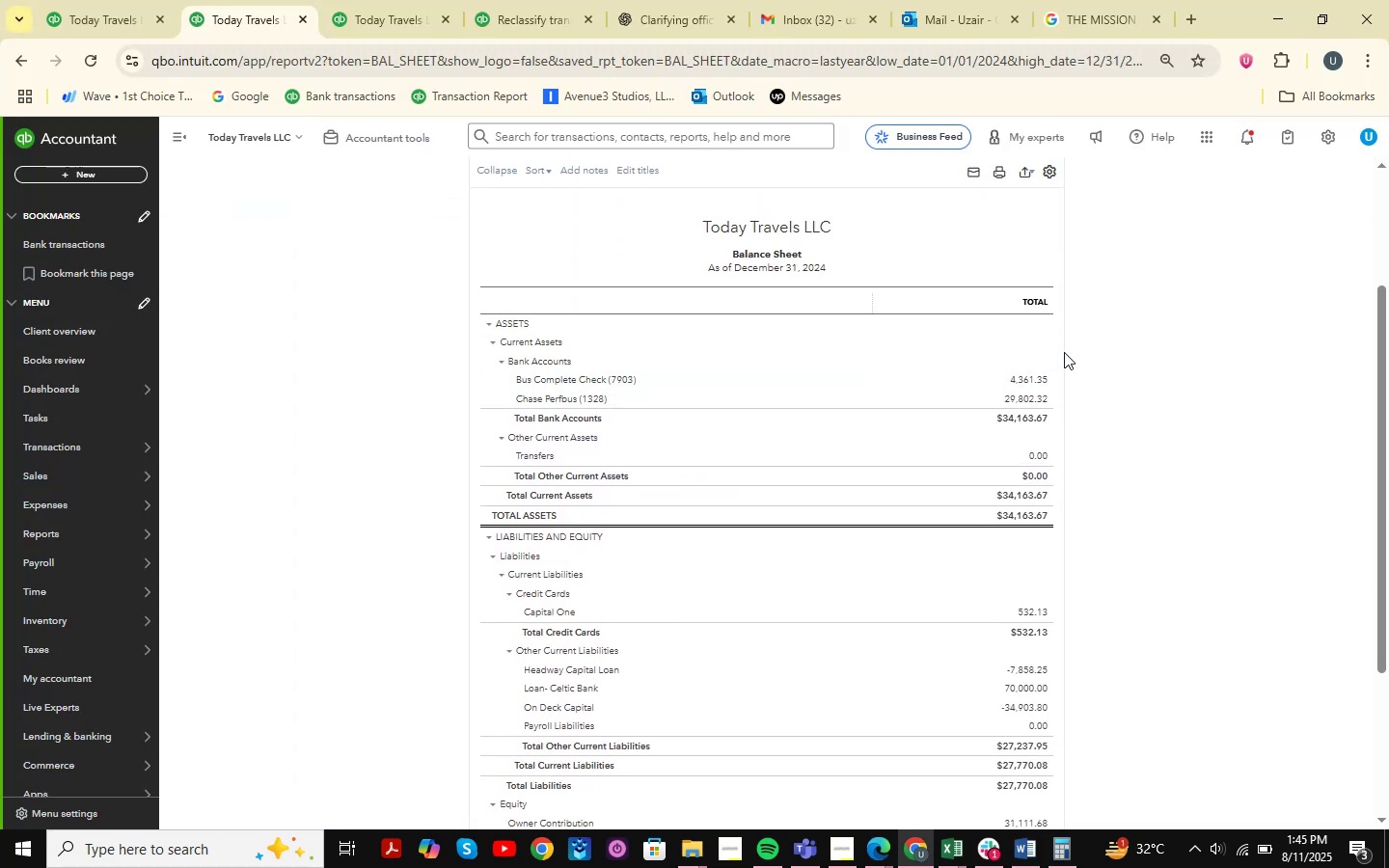 
left_click([1144, 359])
 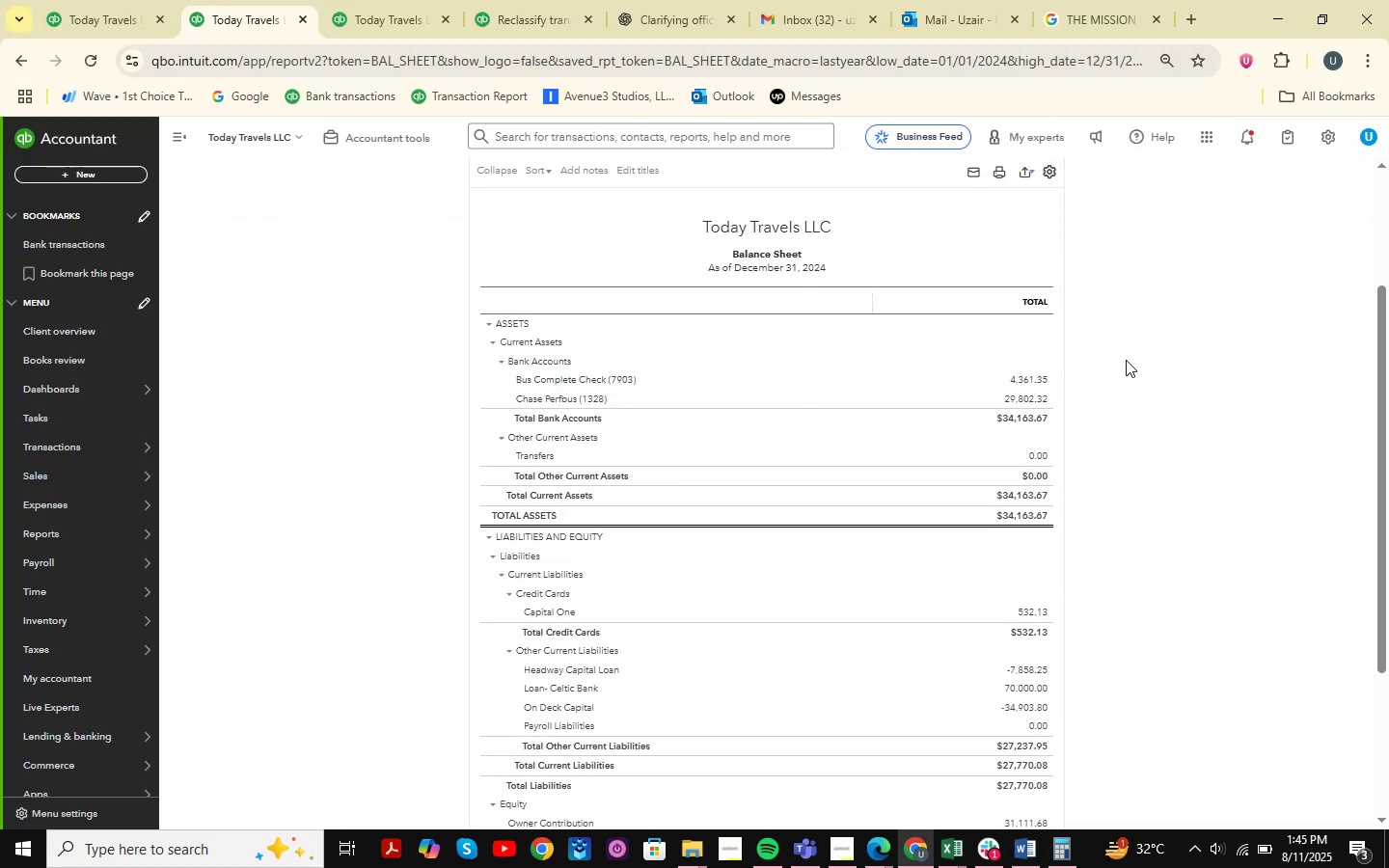 
key(Meta+MetaLeft)
 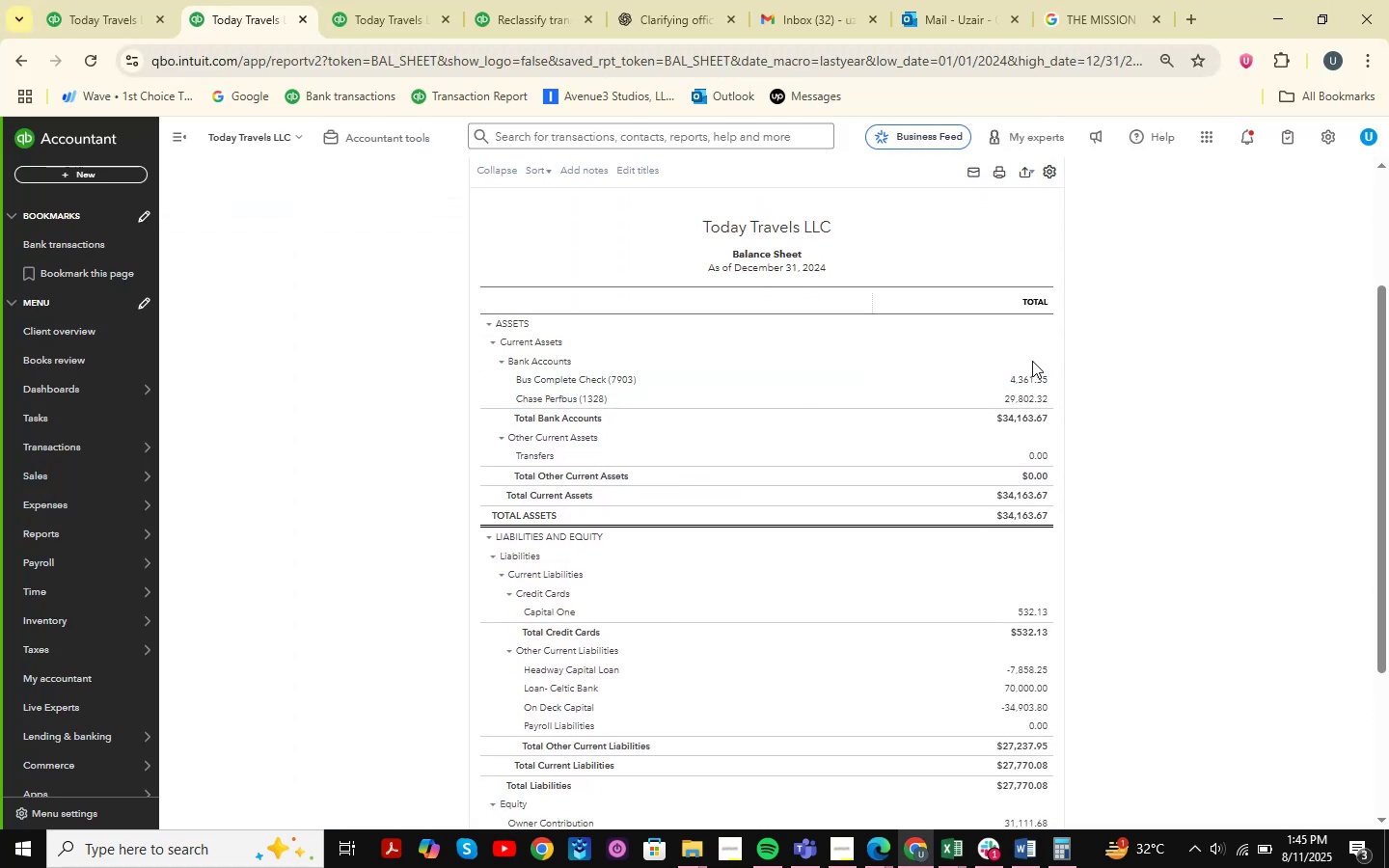 
key(Meta+Shift+ShiftLeft)
 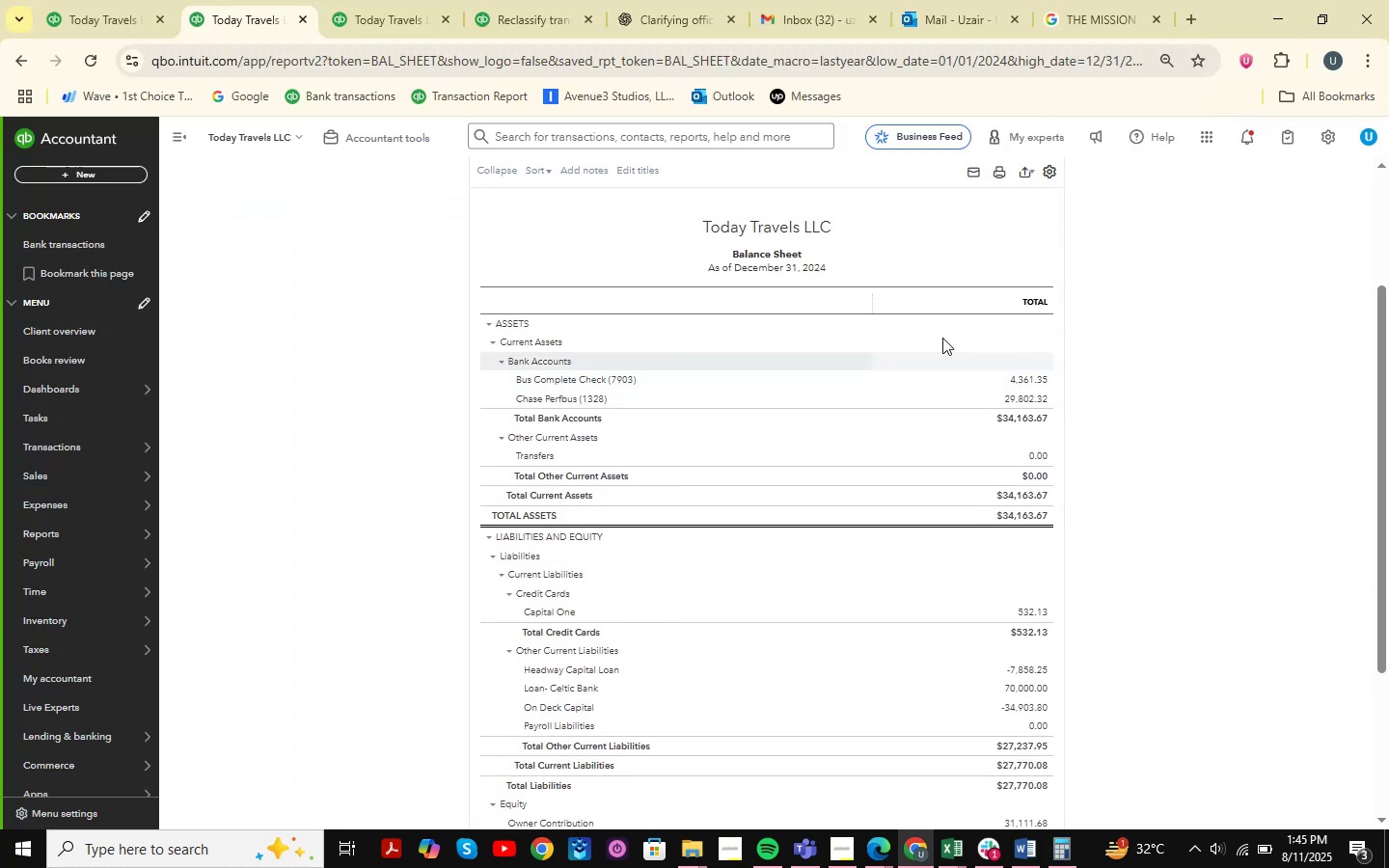 
key(Meta+Shift+S)
 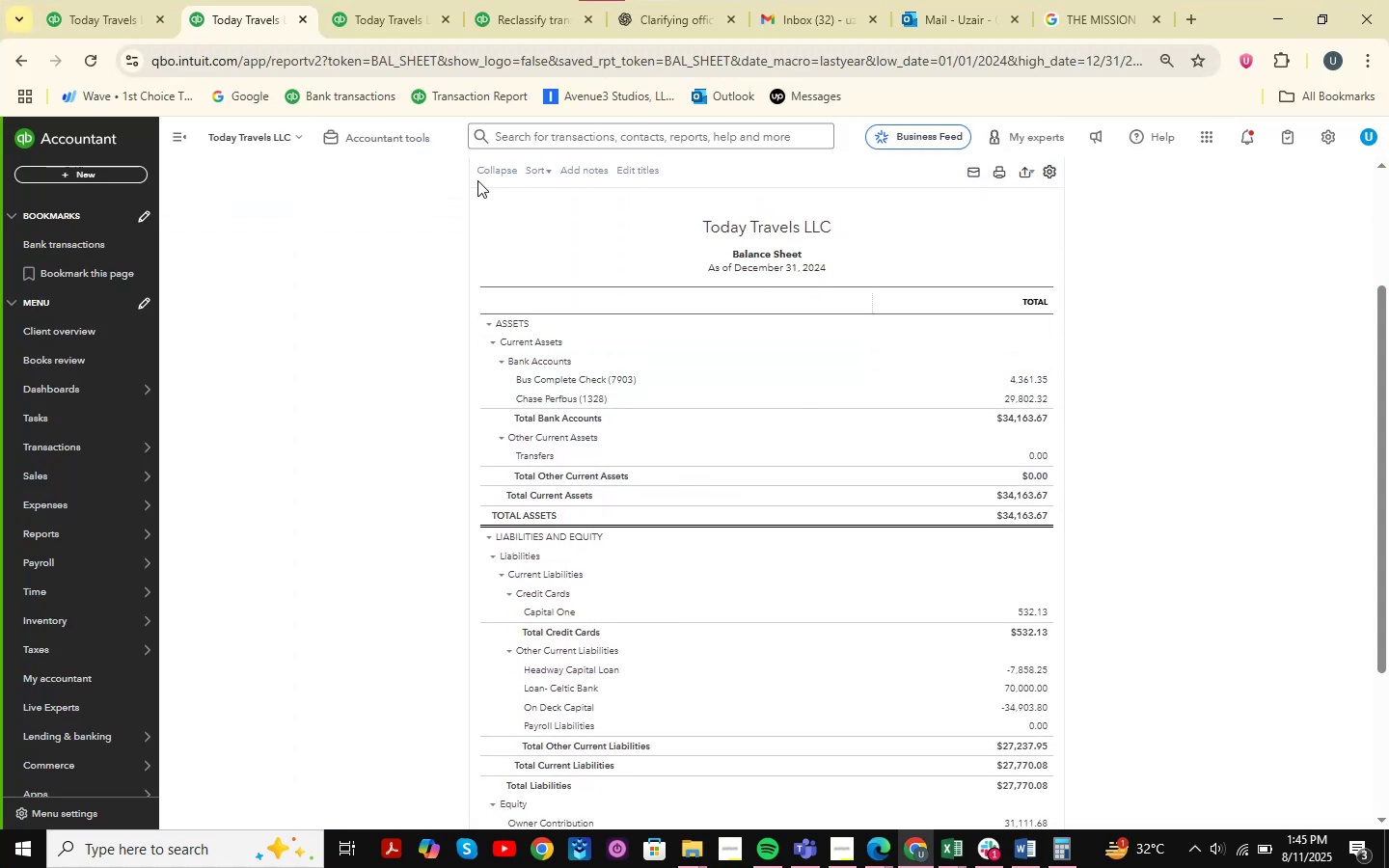 
left_click_drag(start_coordinate=[469, 184], to_coordinate=[1063, 799])
 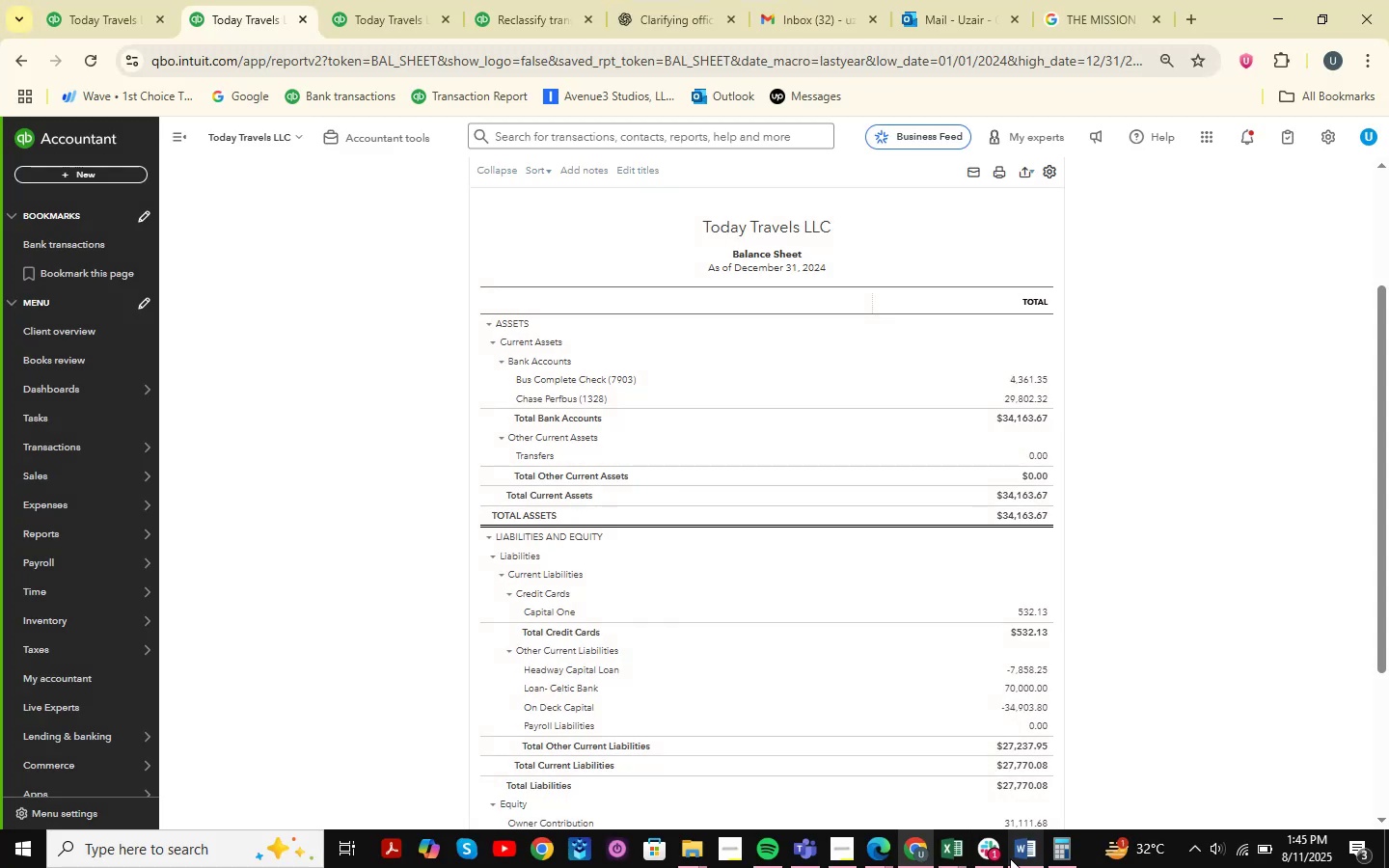 
left_click([1022, 850])
 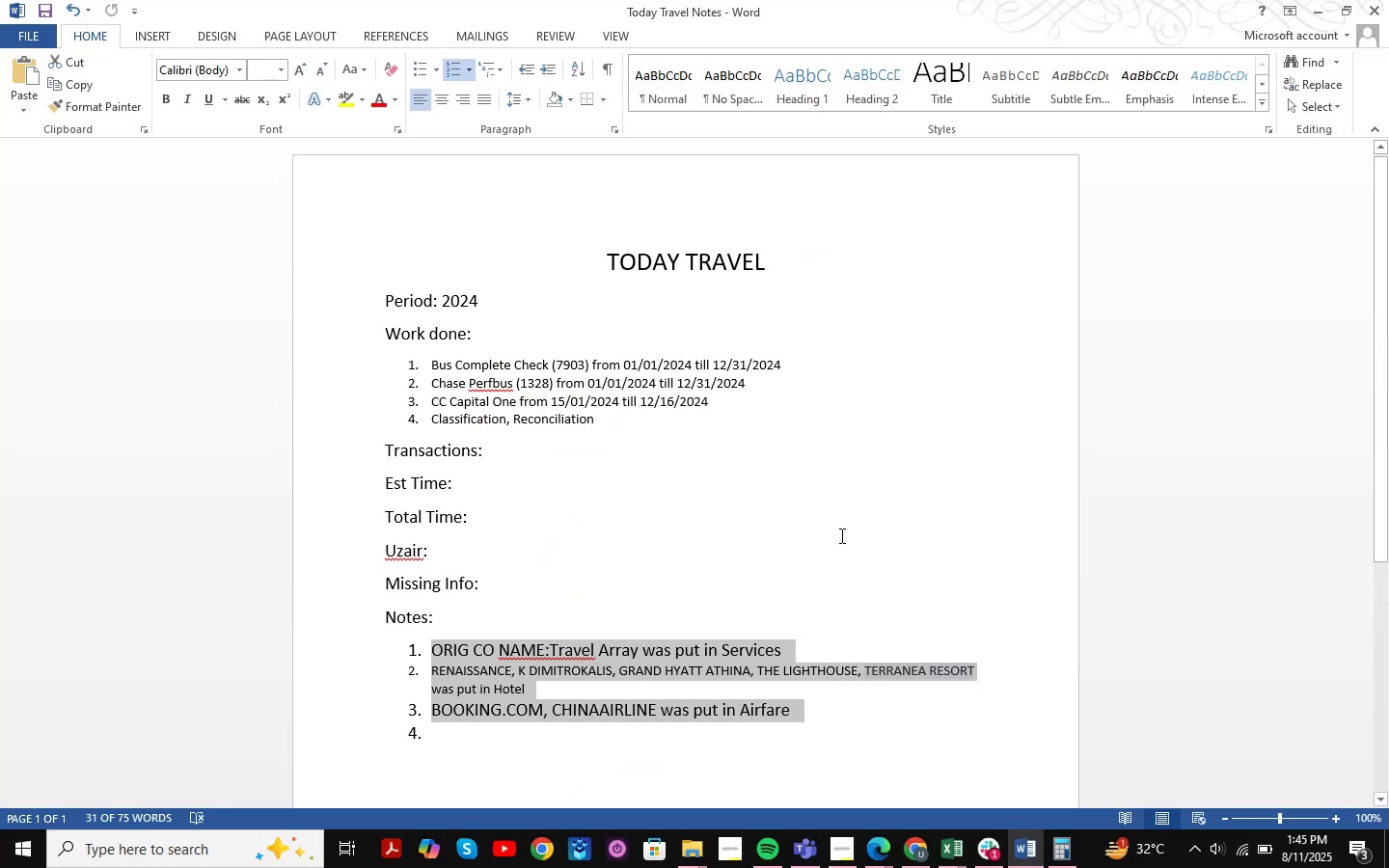 
scroll: coordinate [552, 478], scroll_direction: down, amount: 15.0
 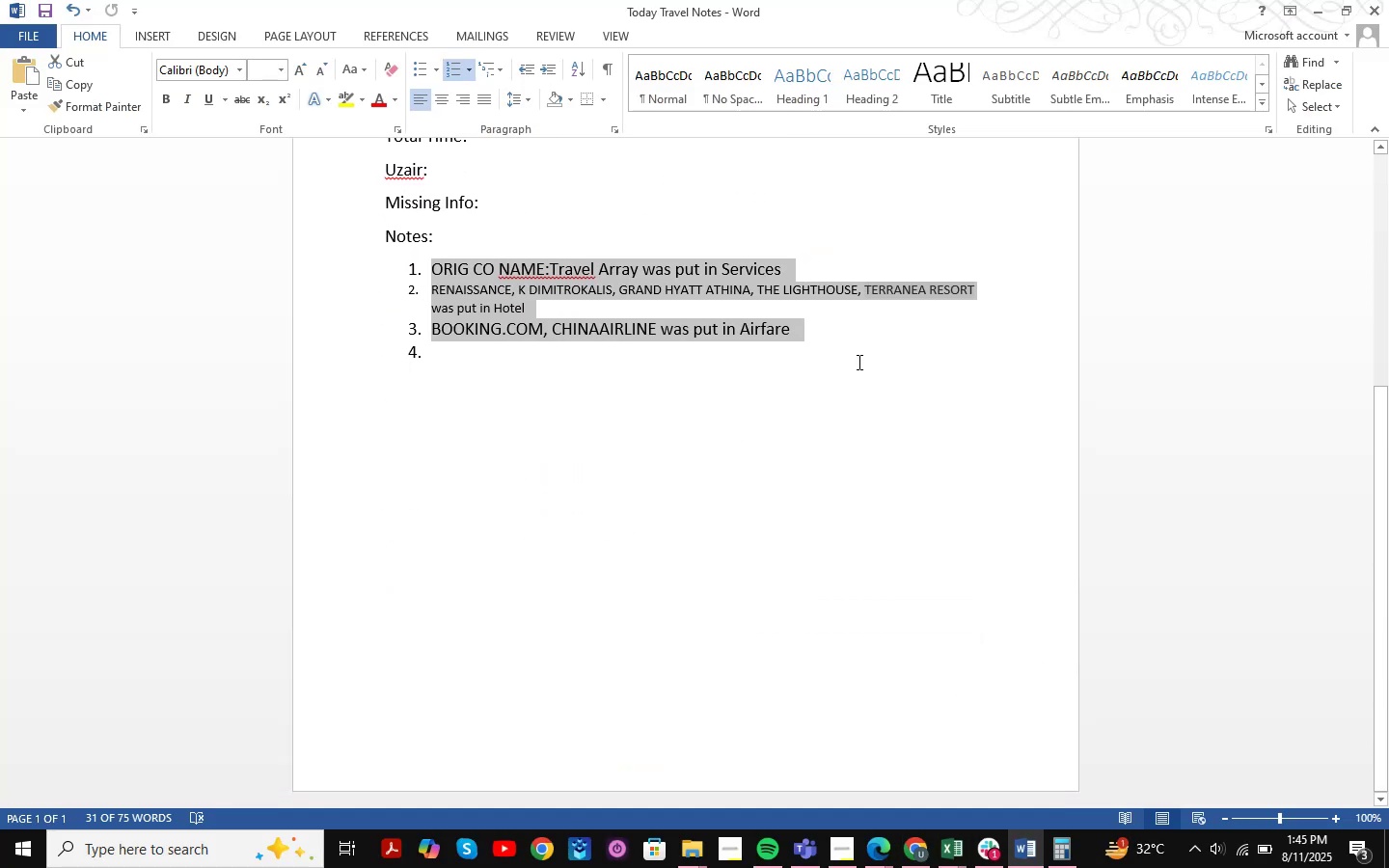 
left_click([880, 343])
 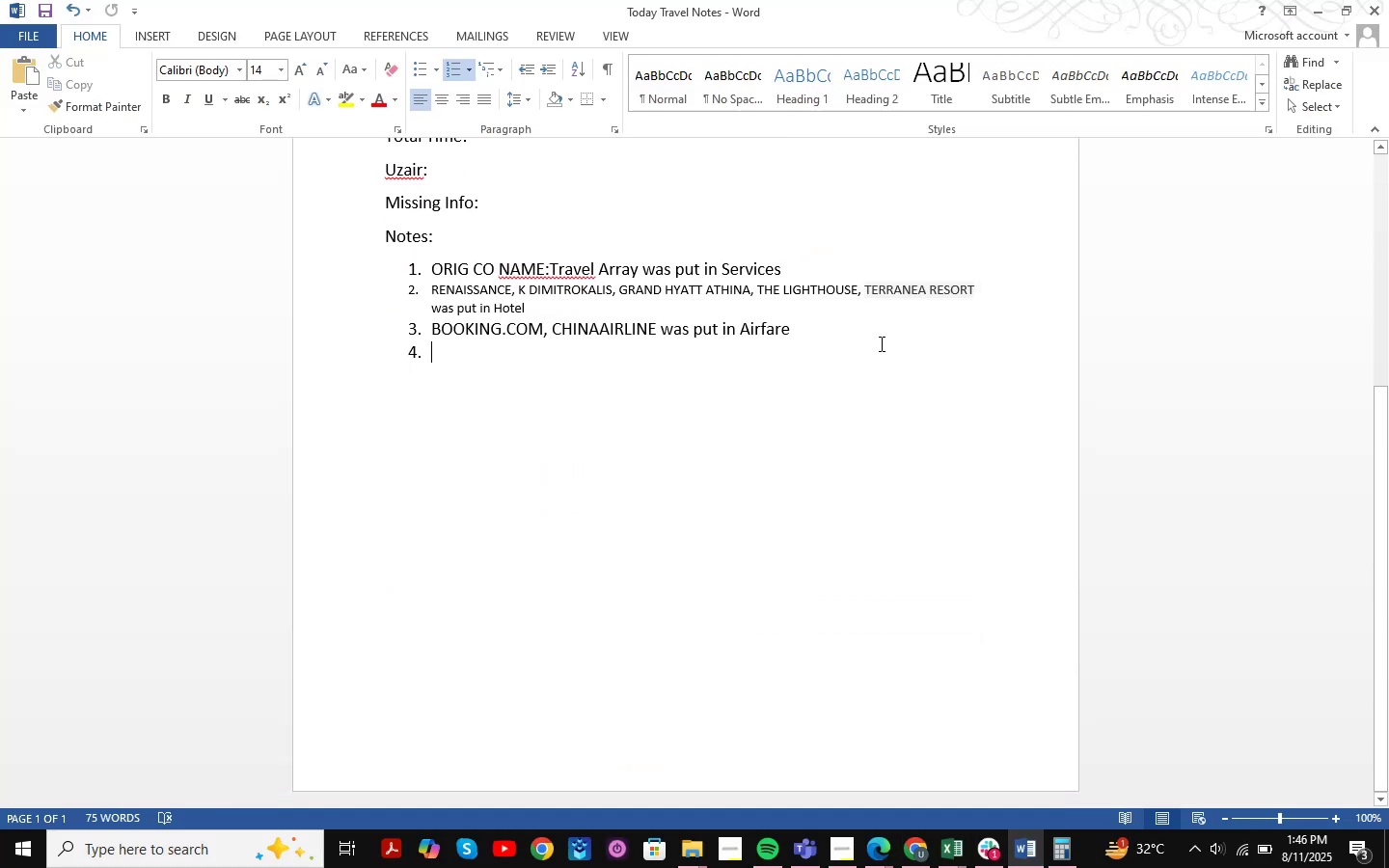 
key(Control+NumpadEnter)
 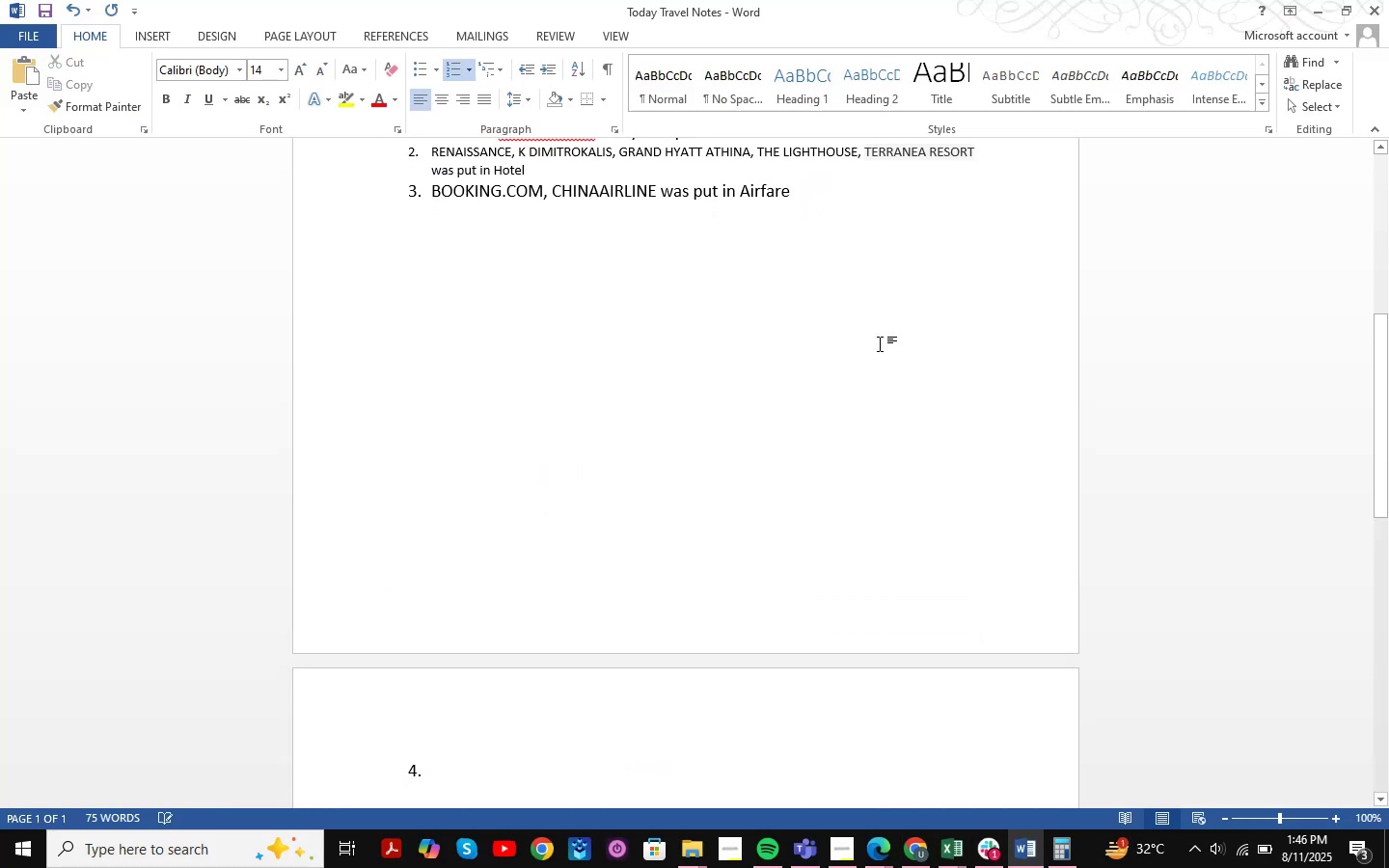 
scroll: coordinate [880, 343], scroll_direction: down, amount: 1.0
 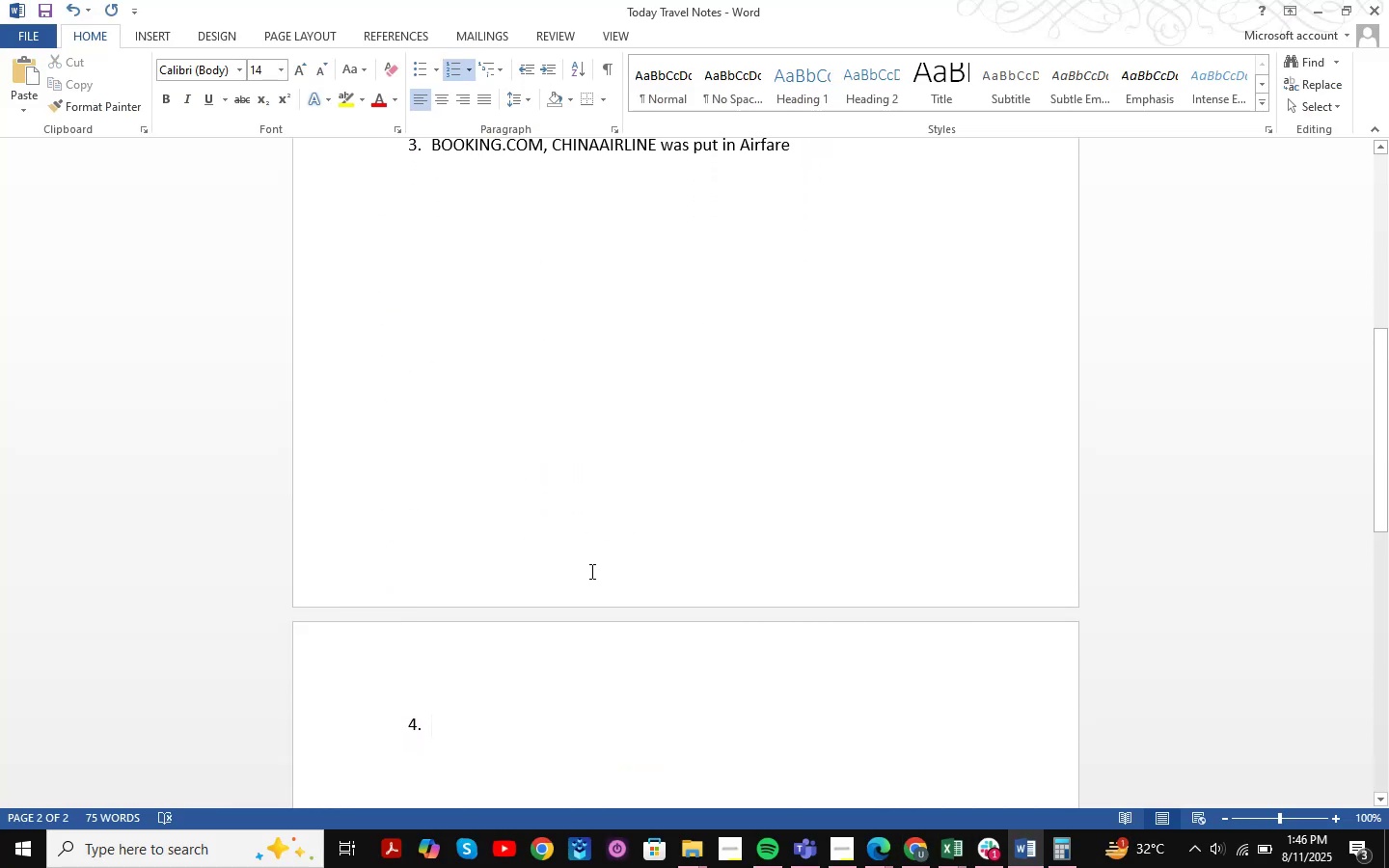 
key(Backspace)
 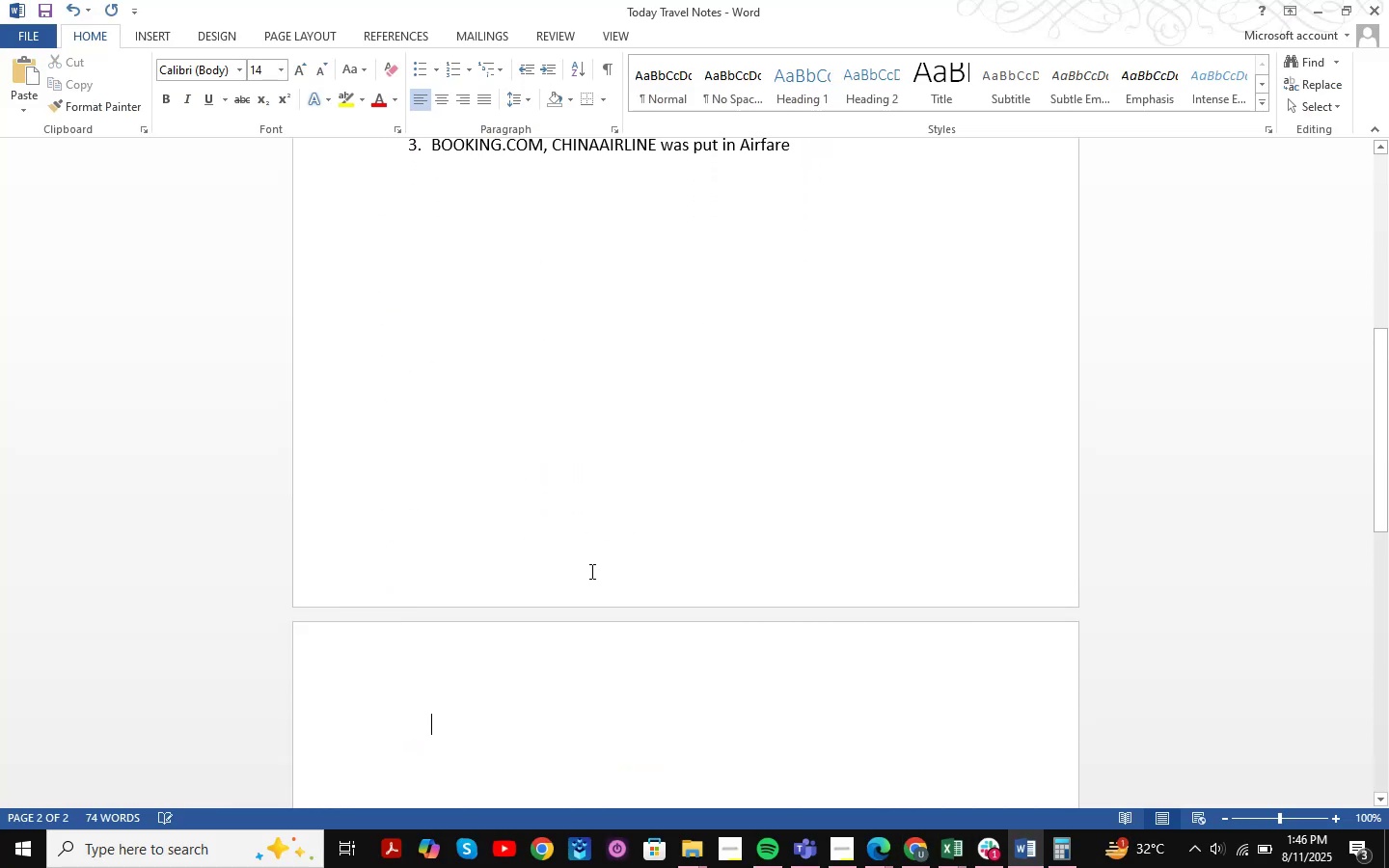 
key(Control+V)
 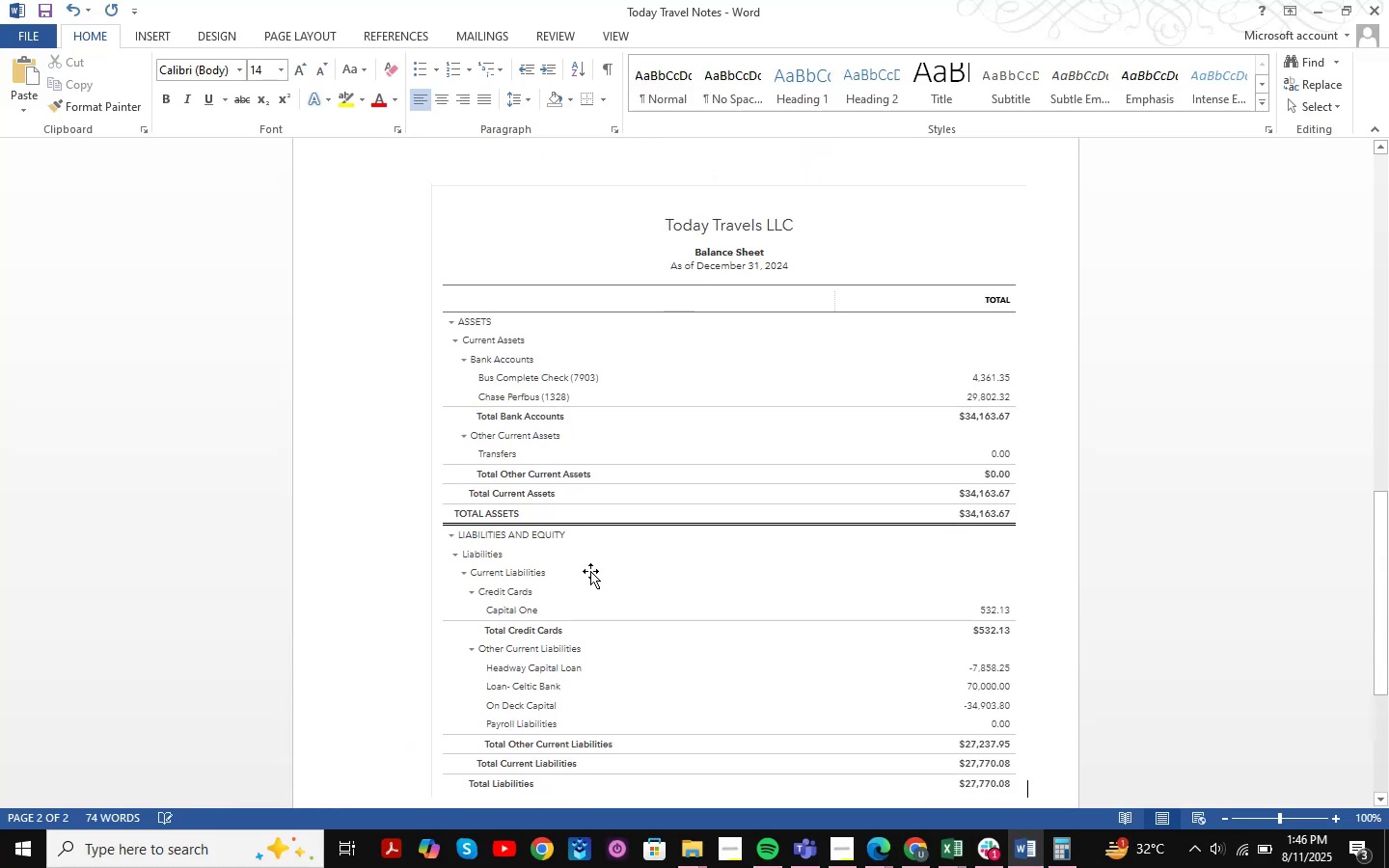 
scroll: coordinate [590, 571], scroll_direction: down, amount: 3.0
 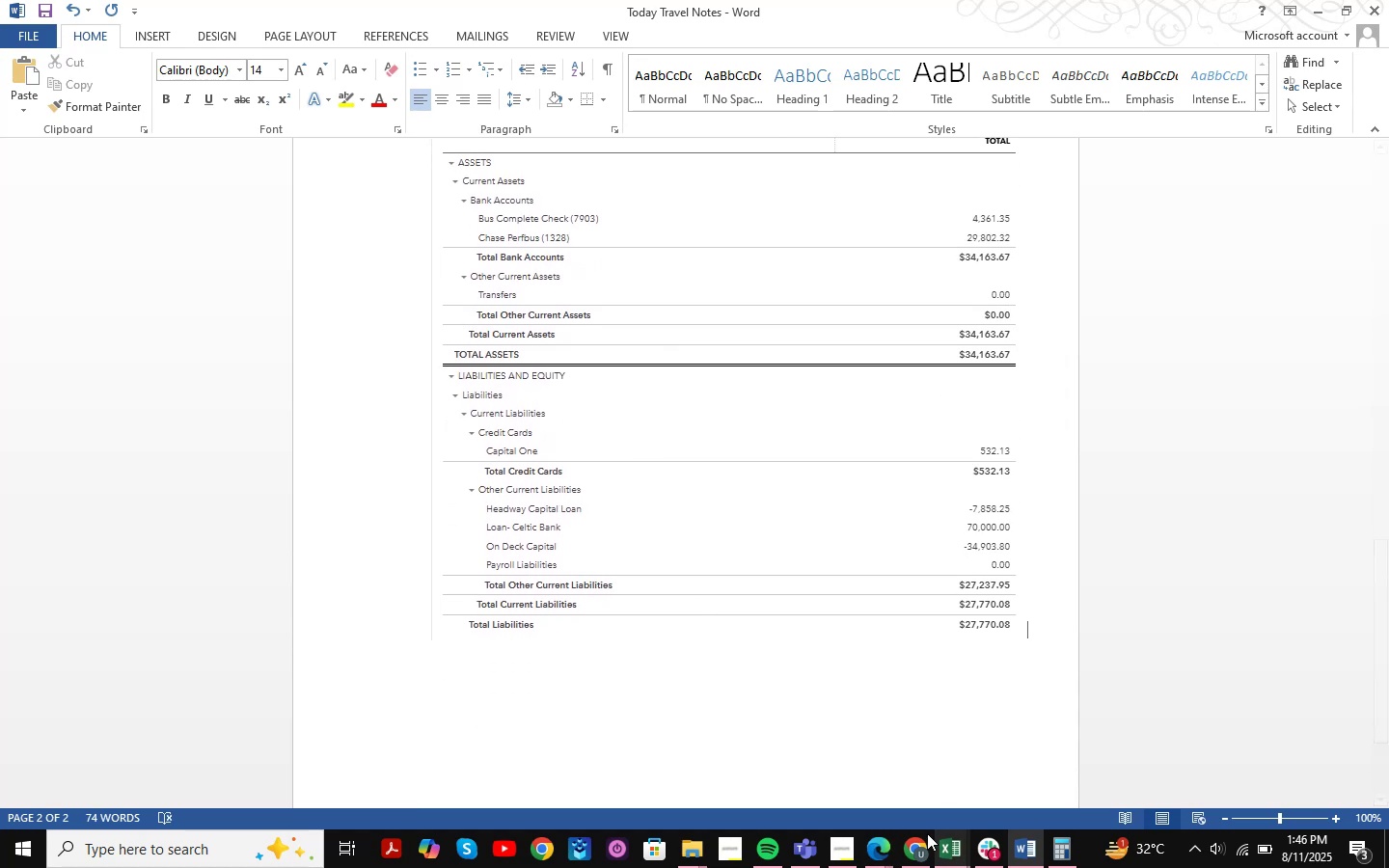 
left_click([944, 843])
 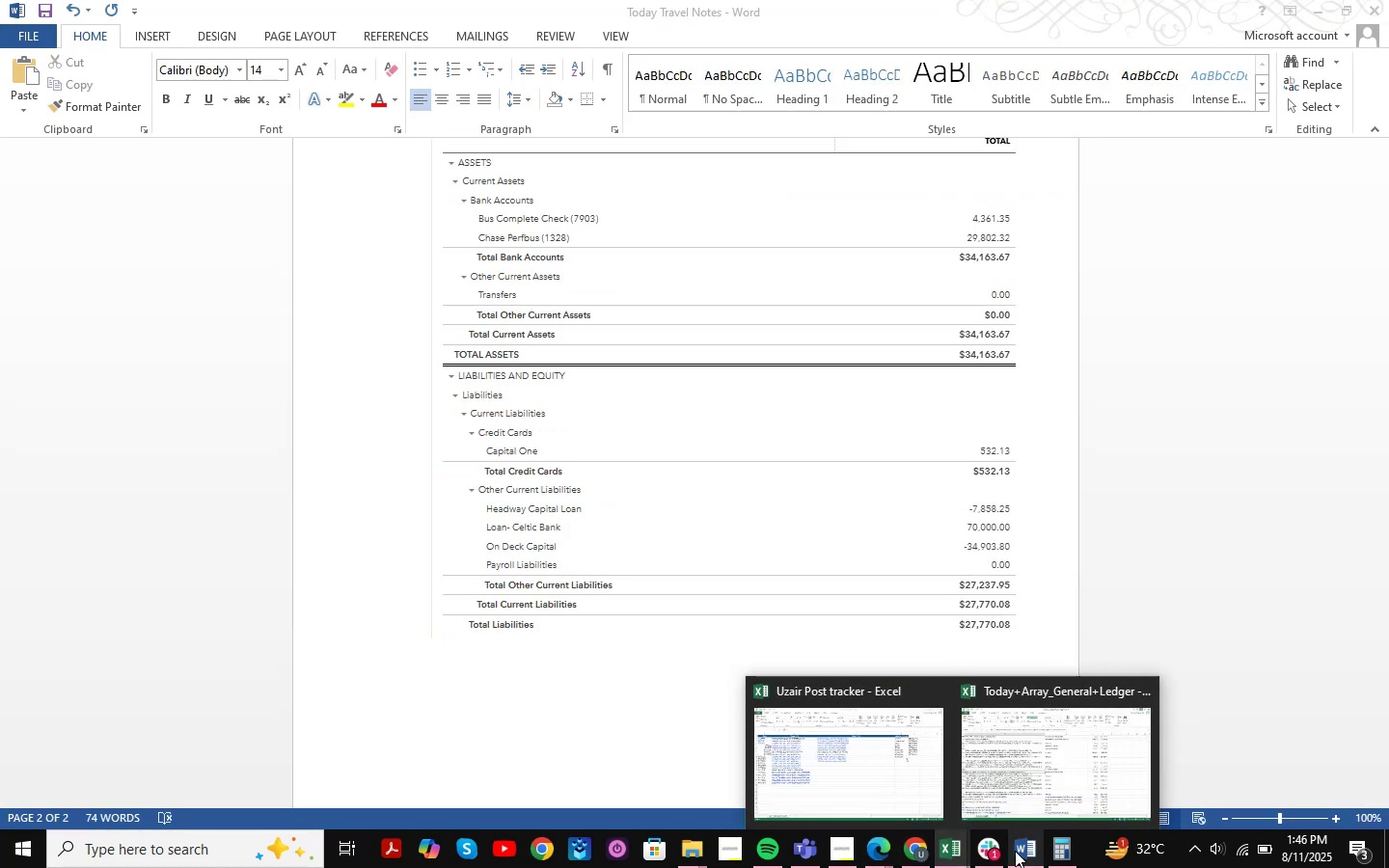 
left_click([909, 842])
 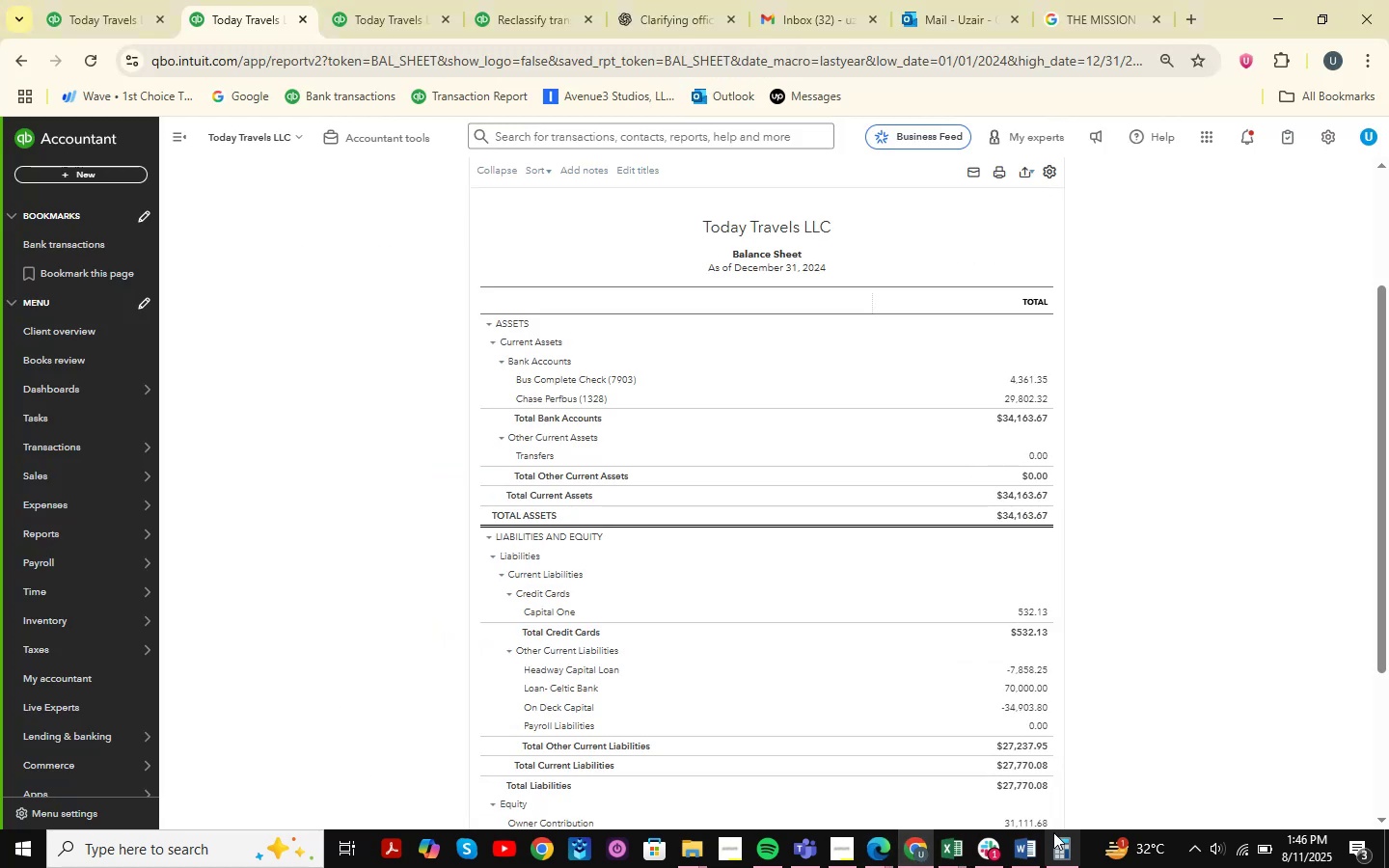 
mouse_move([1005, 818])
 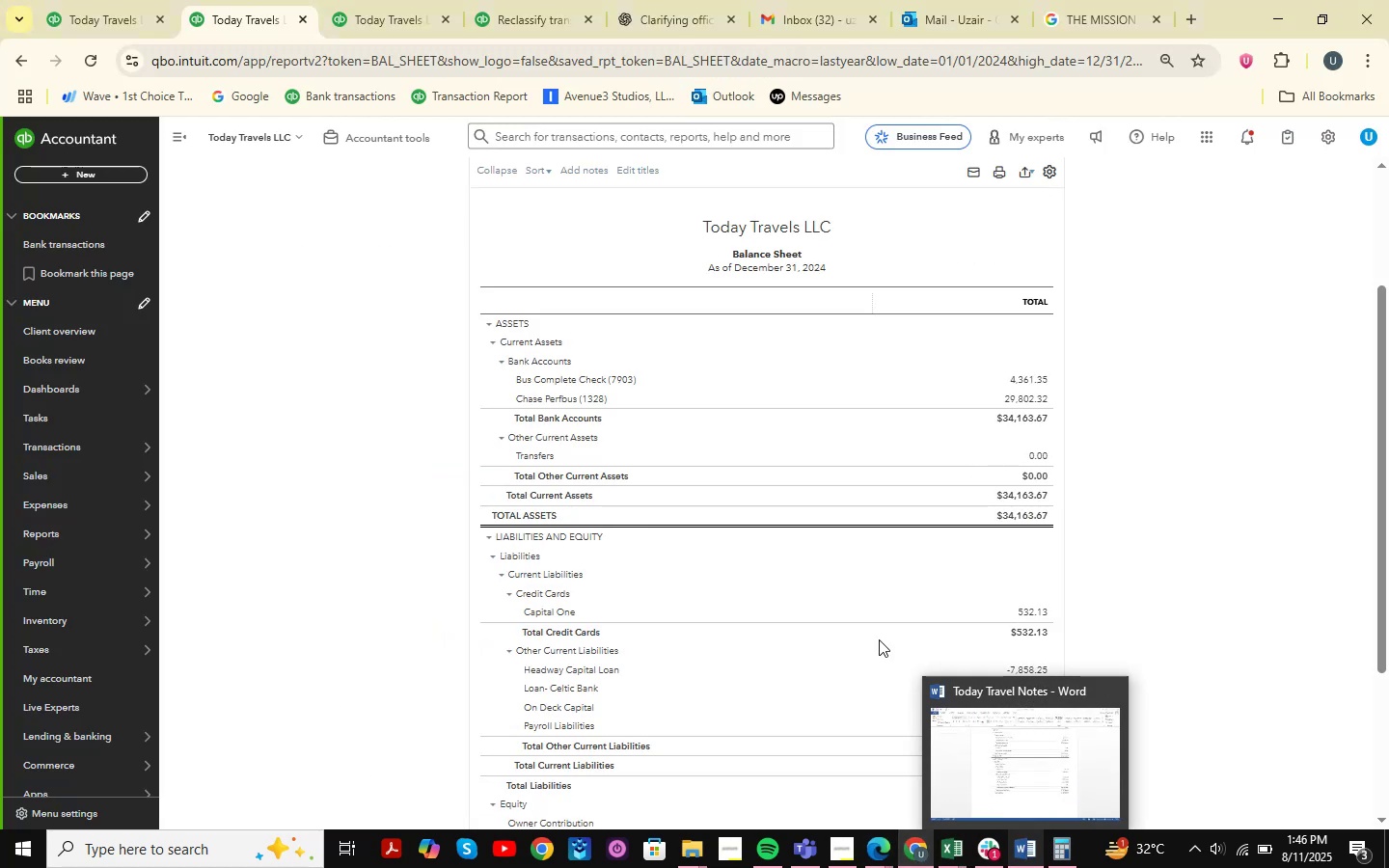 
scroll: coordinate [877, 628], scroll_direction: down, amount: 3.0
 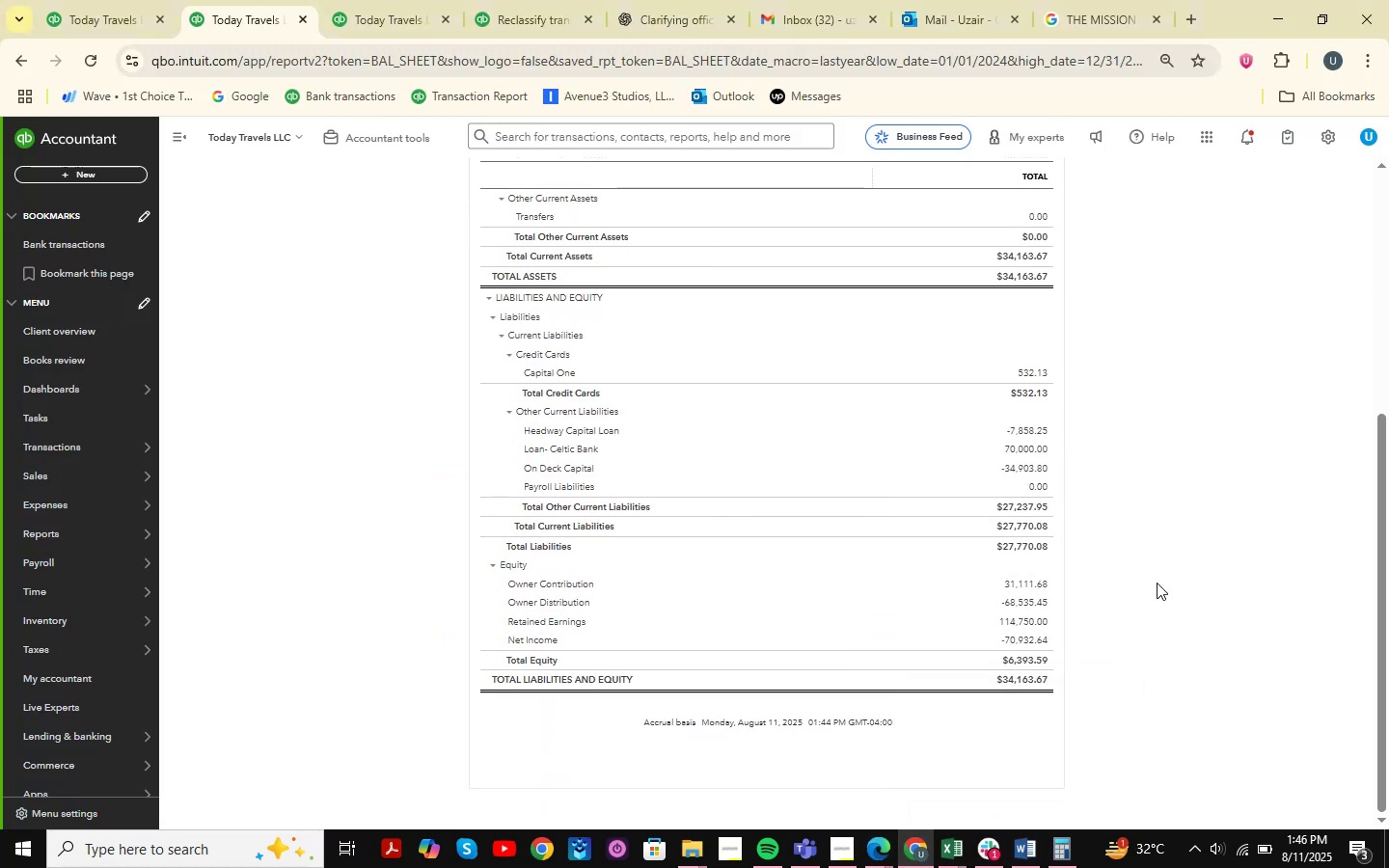 
left_click([1157, 583])
 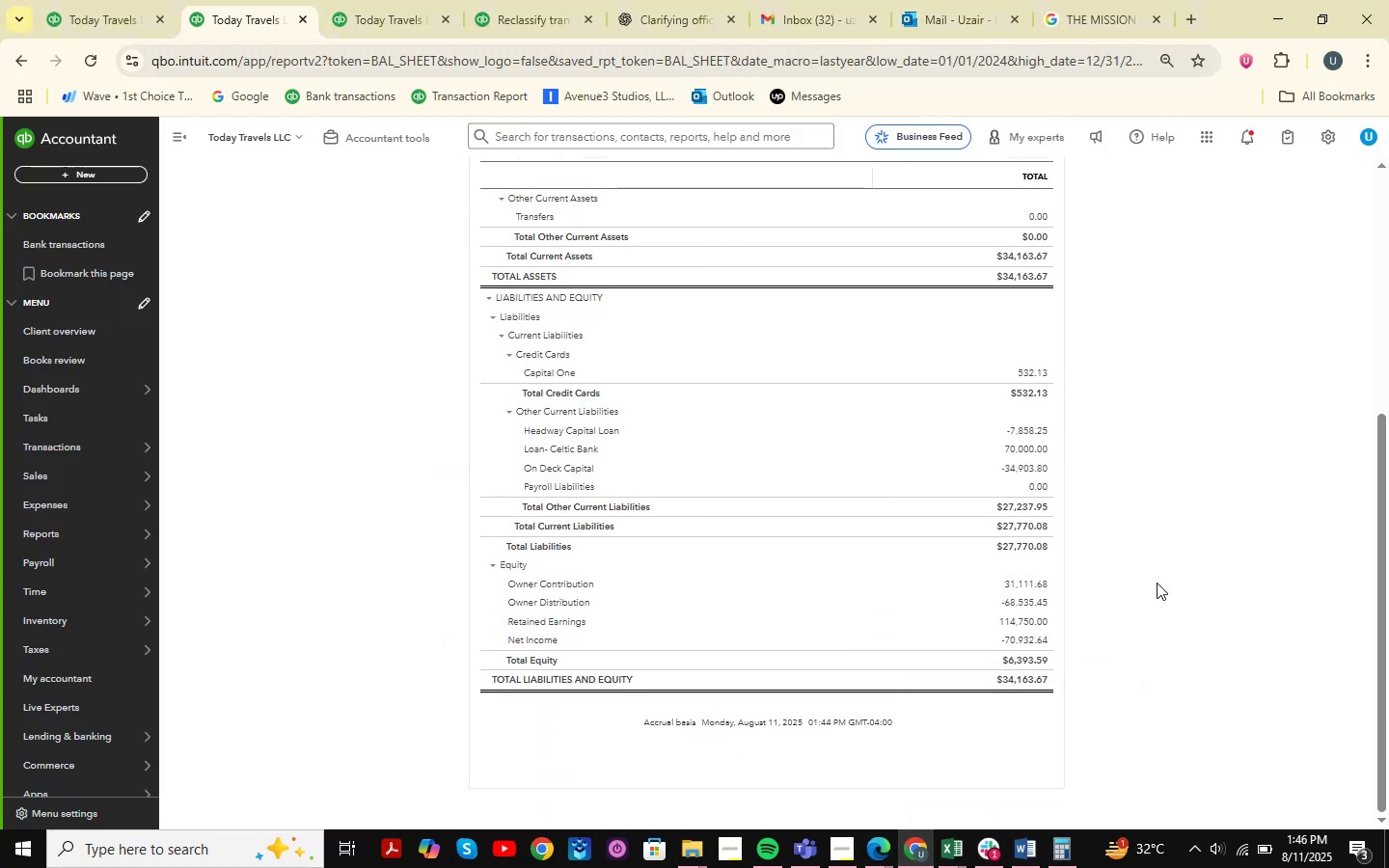 
key(Meta+MetaLeft)
 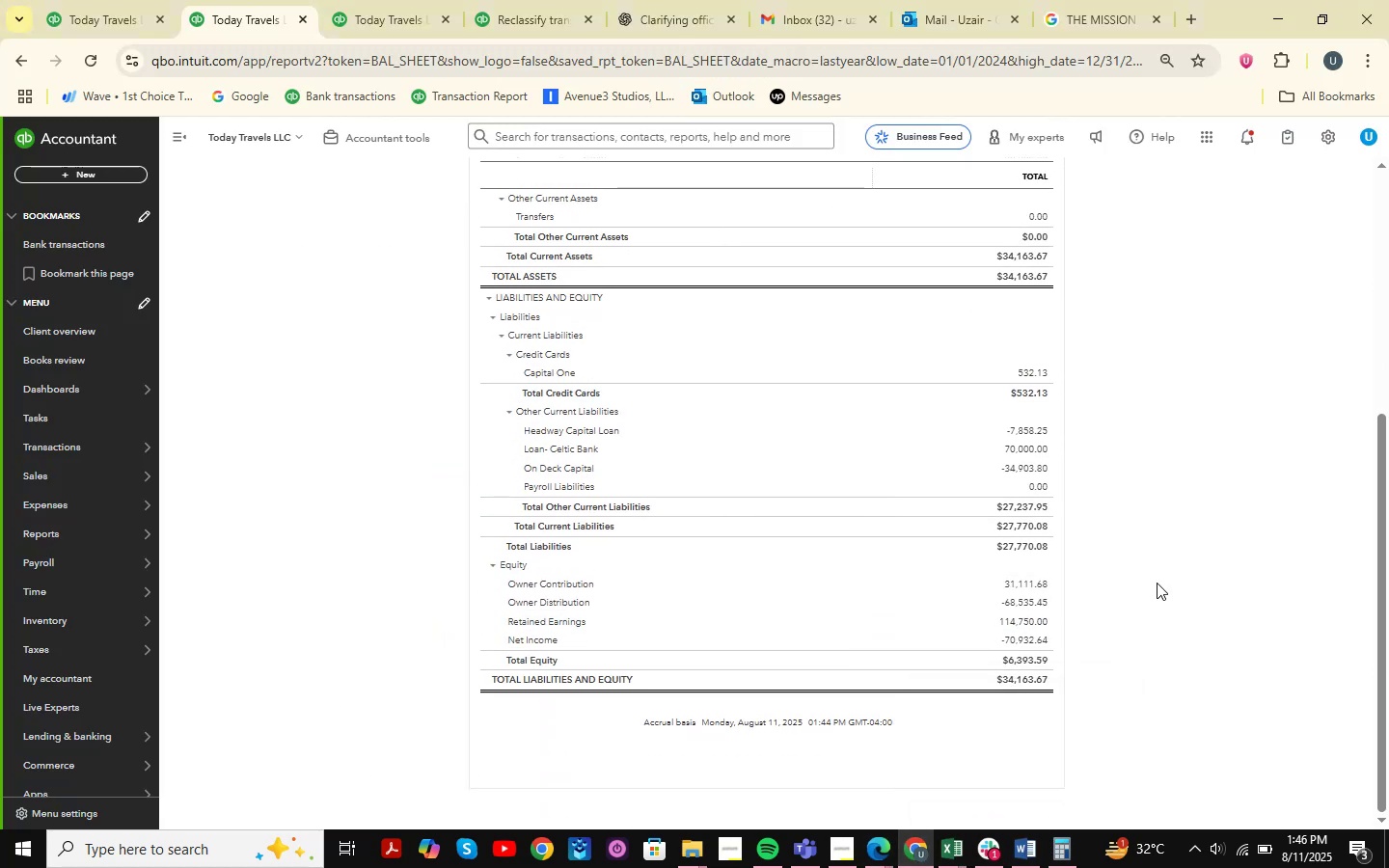 
key(Meta+Shift+ShiftLeft)
 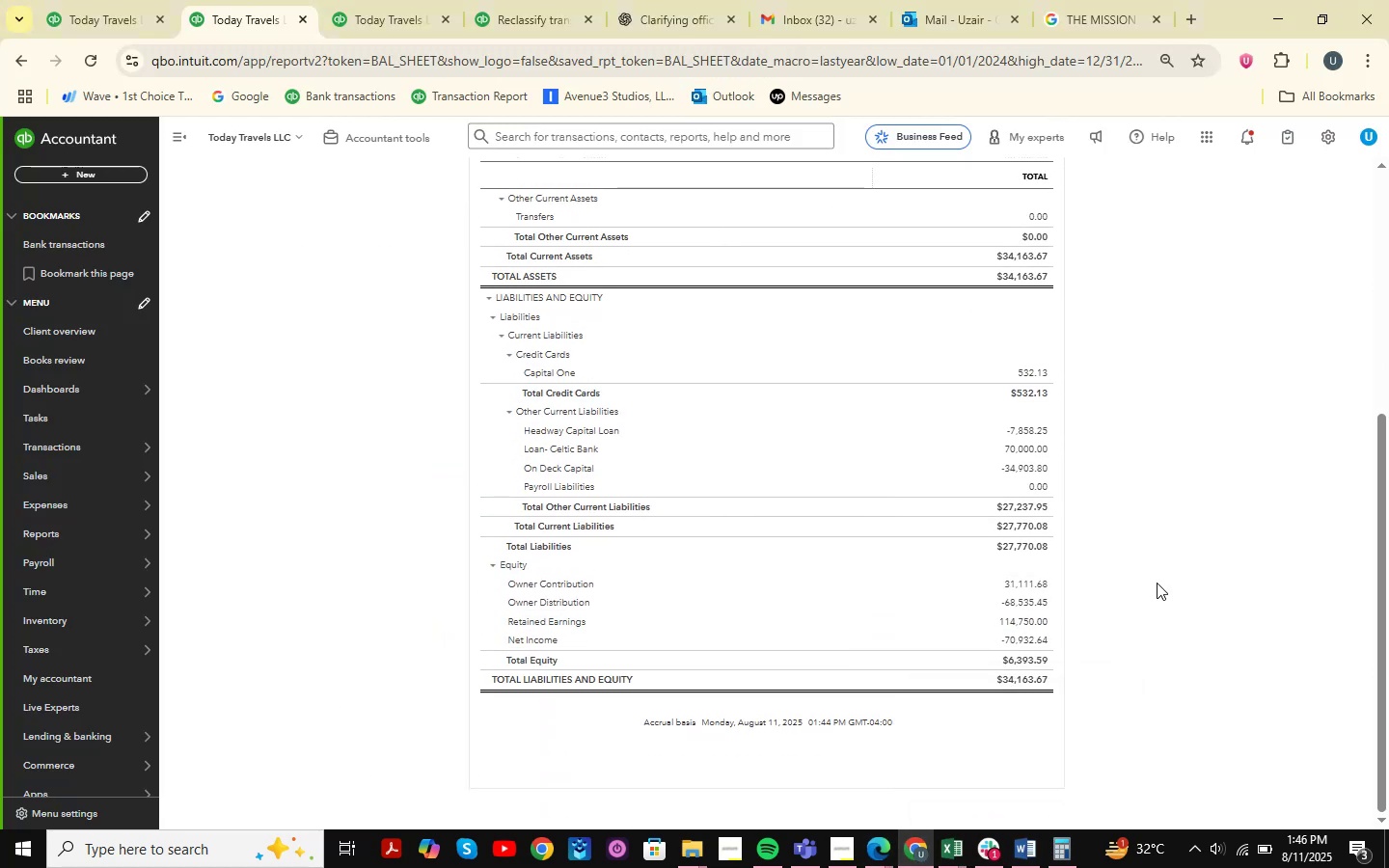 
key(Meta+Shift+S)
 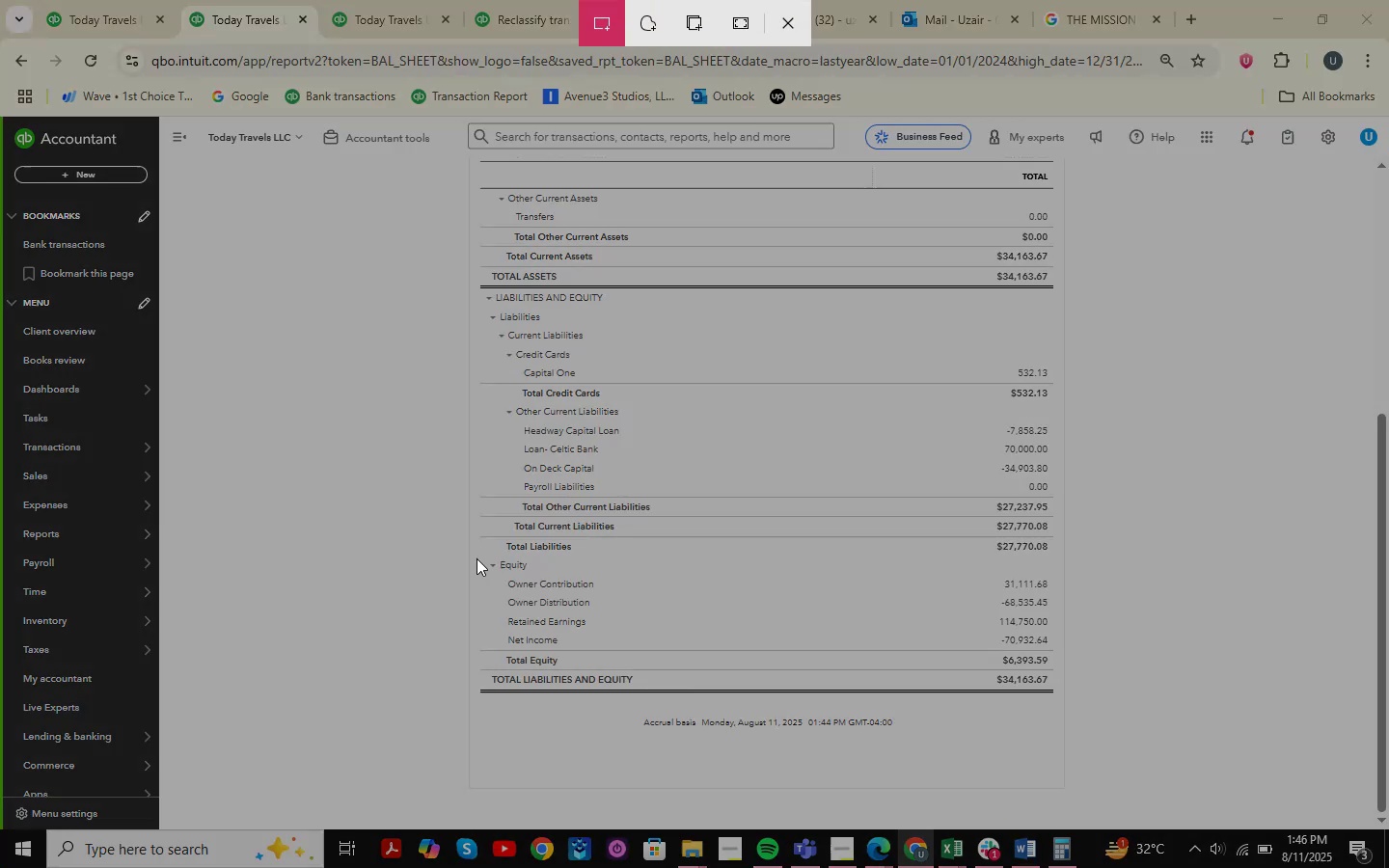 
left_click_drag(start_coordinate=[478, 554], to_coordinate=[1060, 697])
 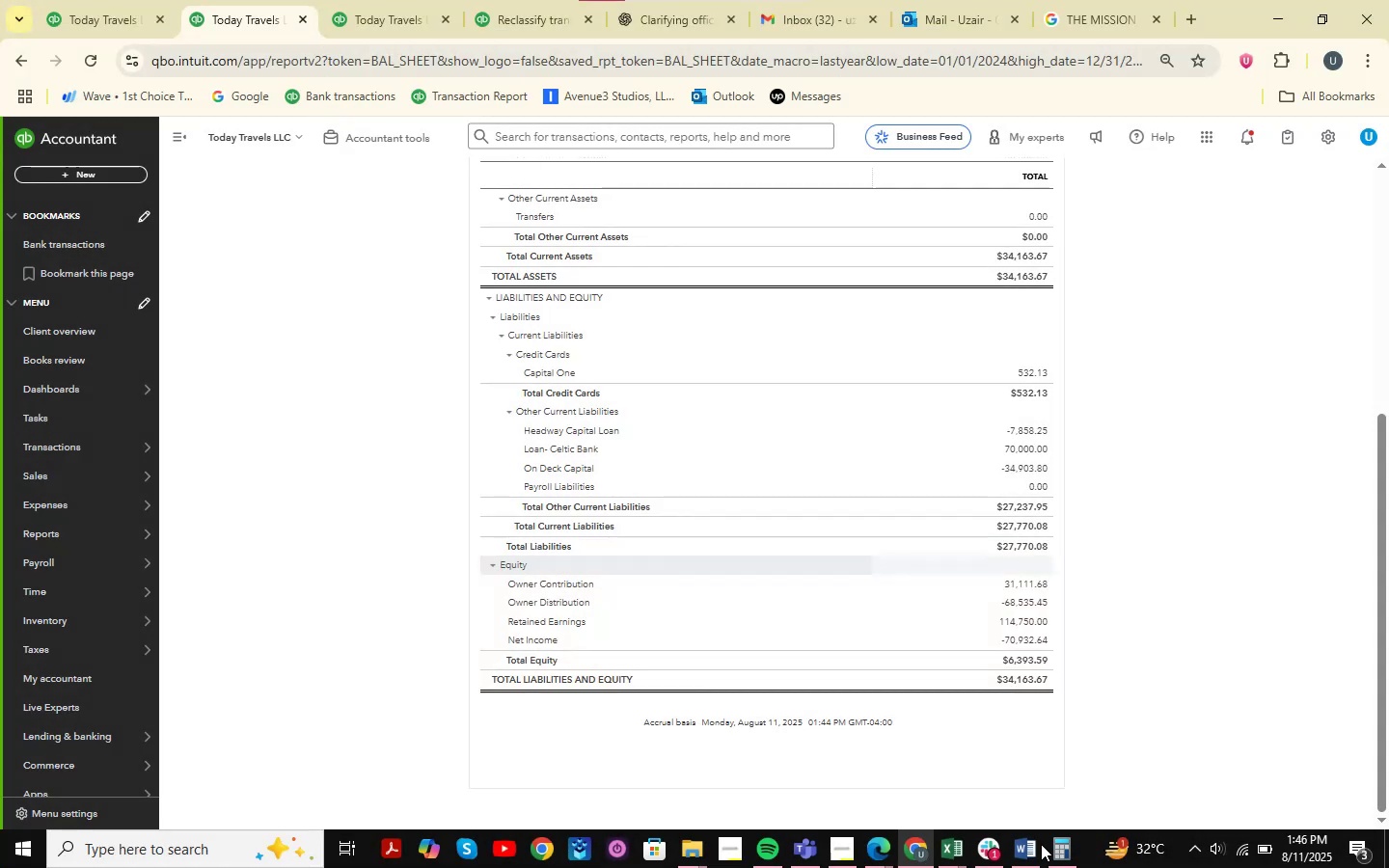 
left_click([1030, 858])
 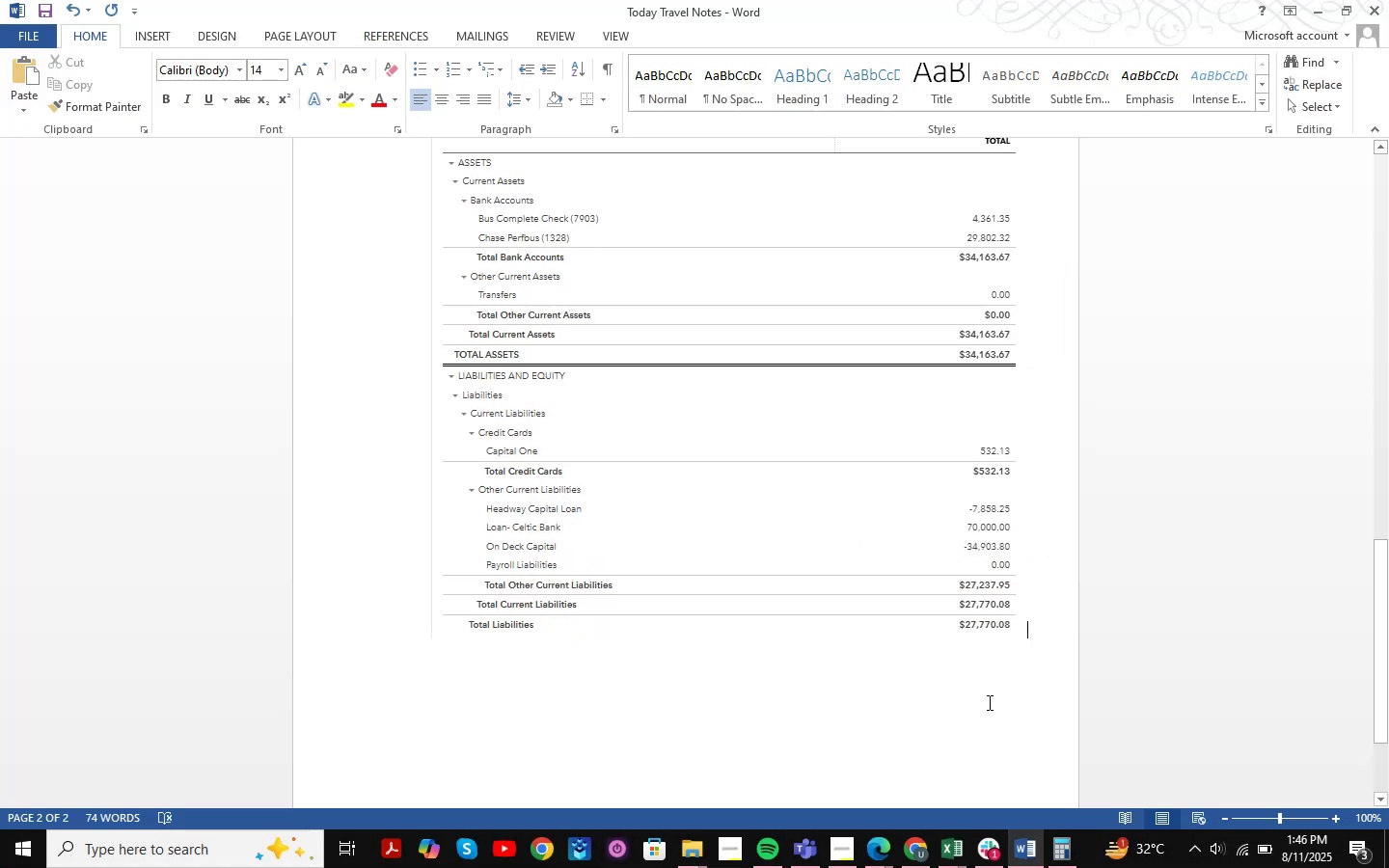 
scroll: coordinate [1032, 641], scroll_direction: down, amount: 1.0
 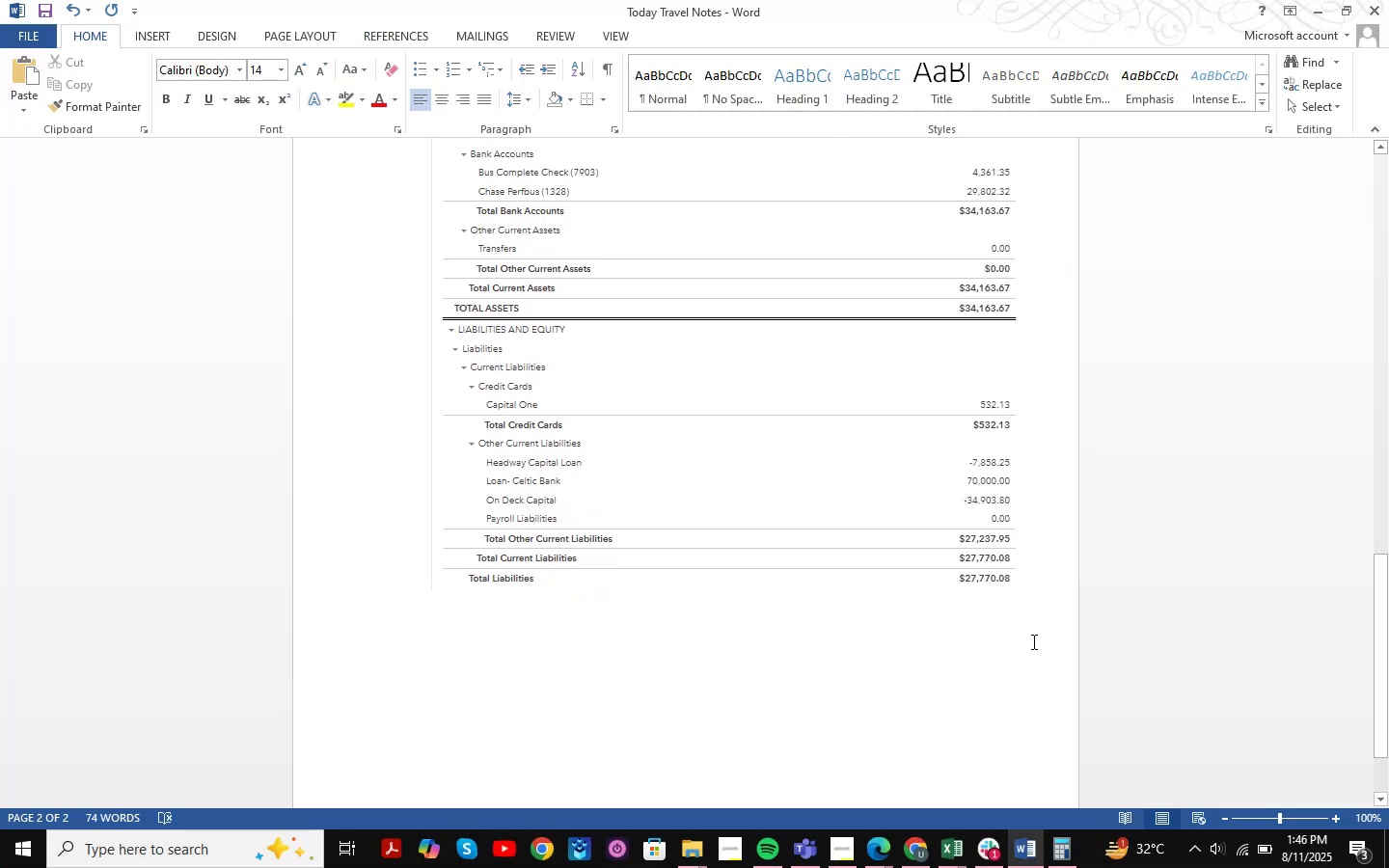 
key(Control+V)
 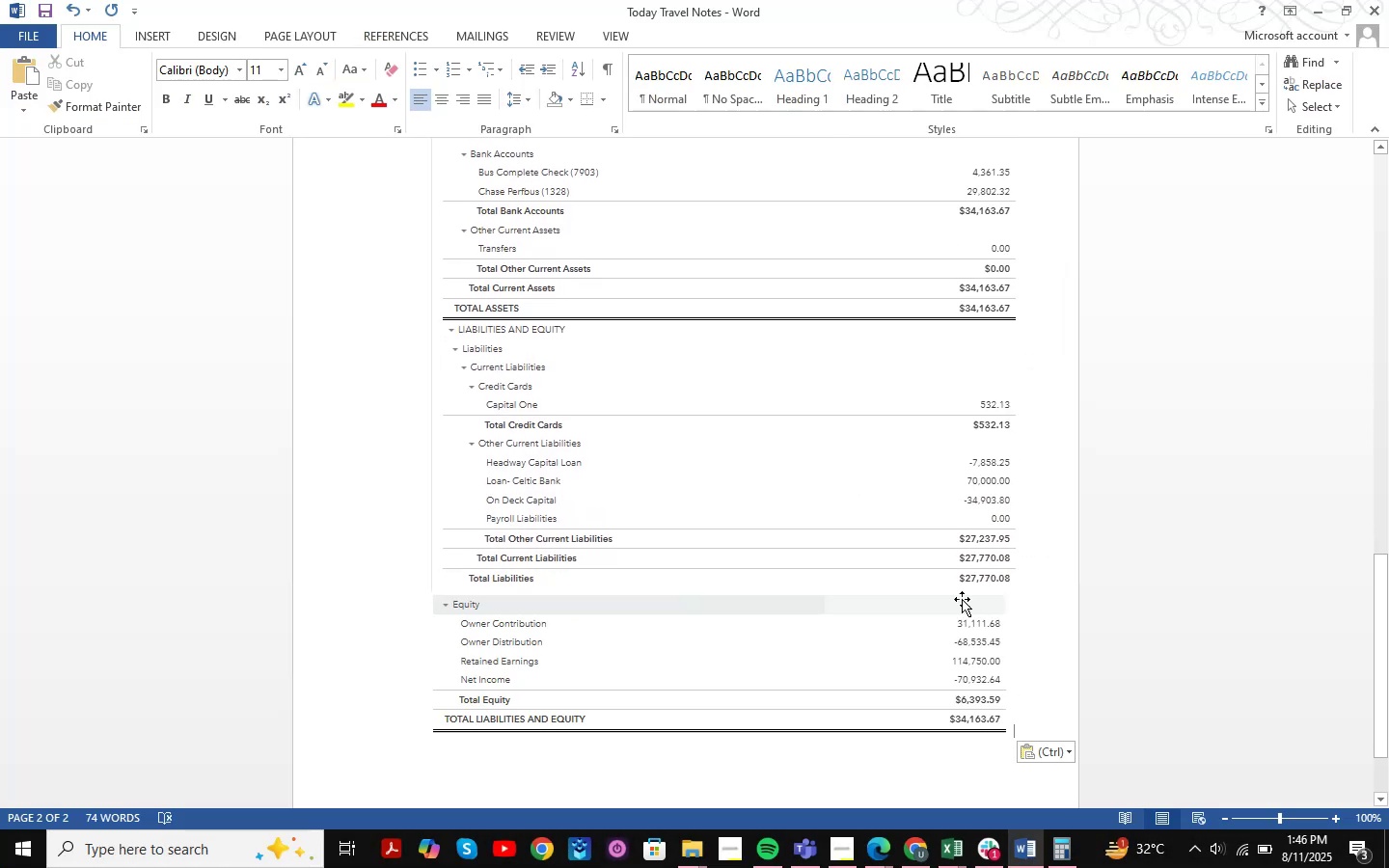 
scroll: coordinate [873, 573], scroll_direction: down, amount: 12.0
 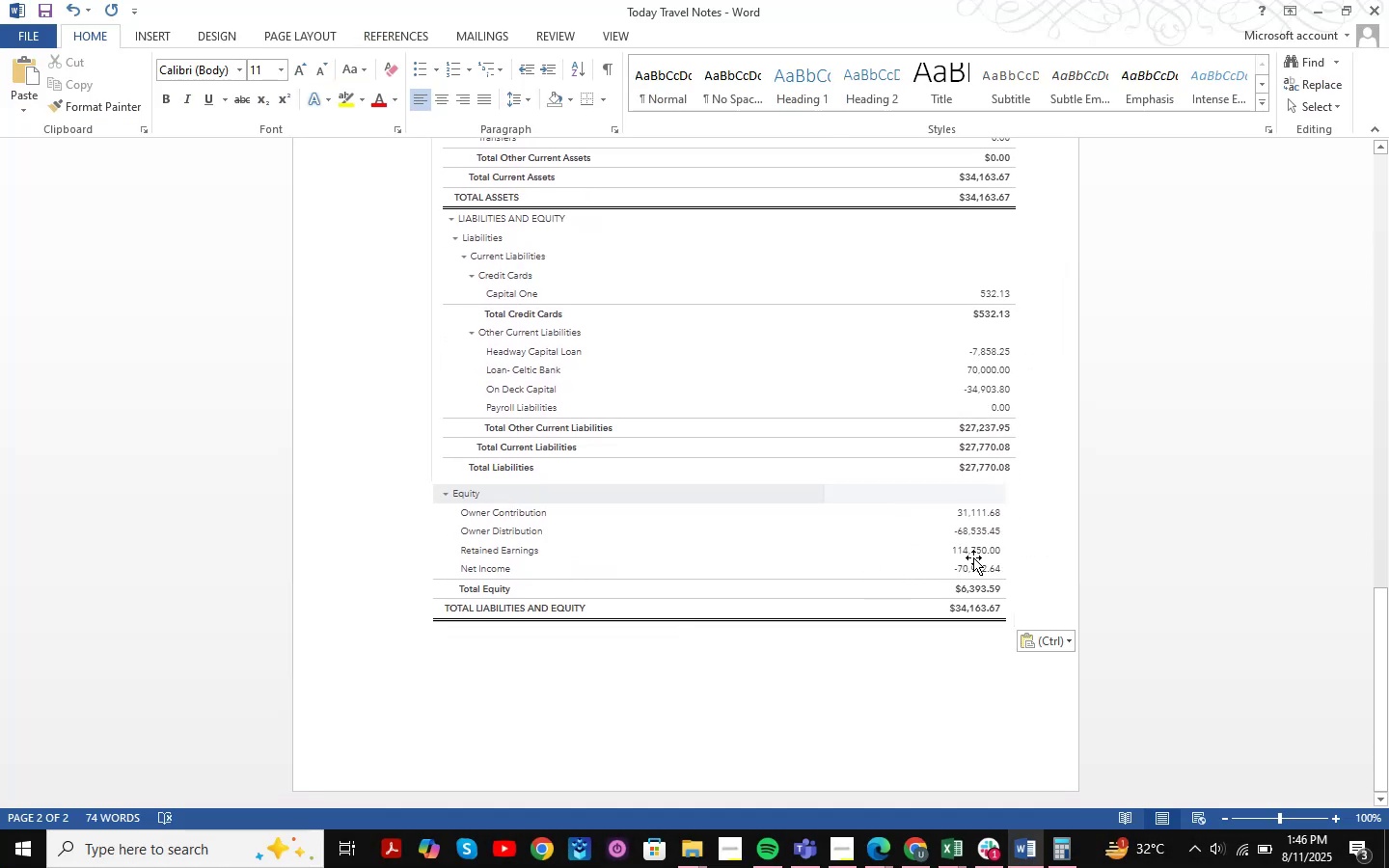 
key(Control+ControlLeft)
 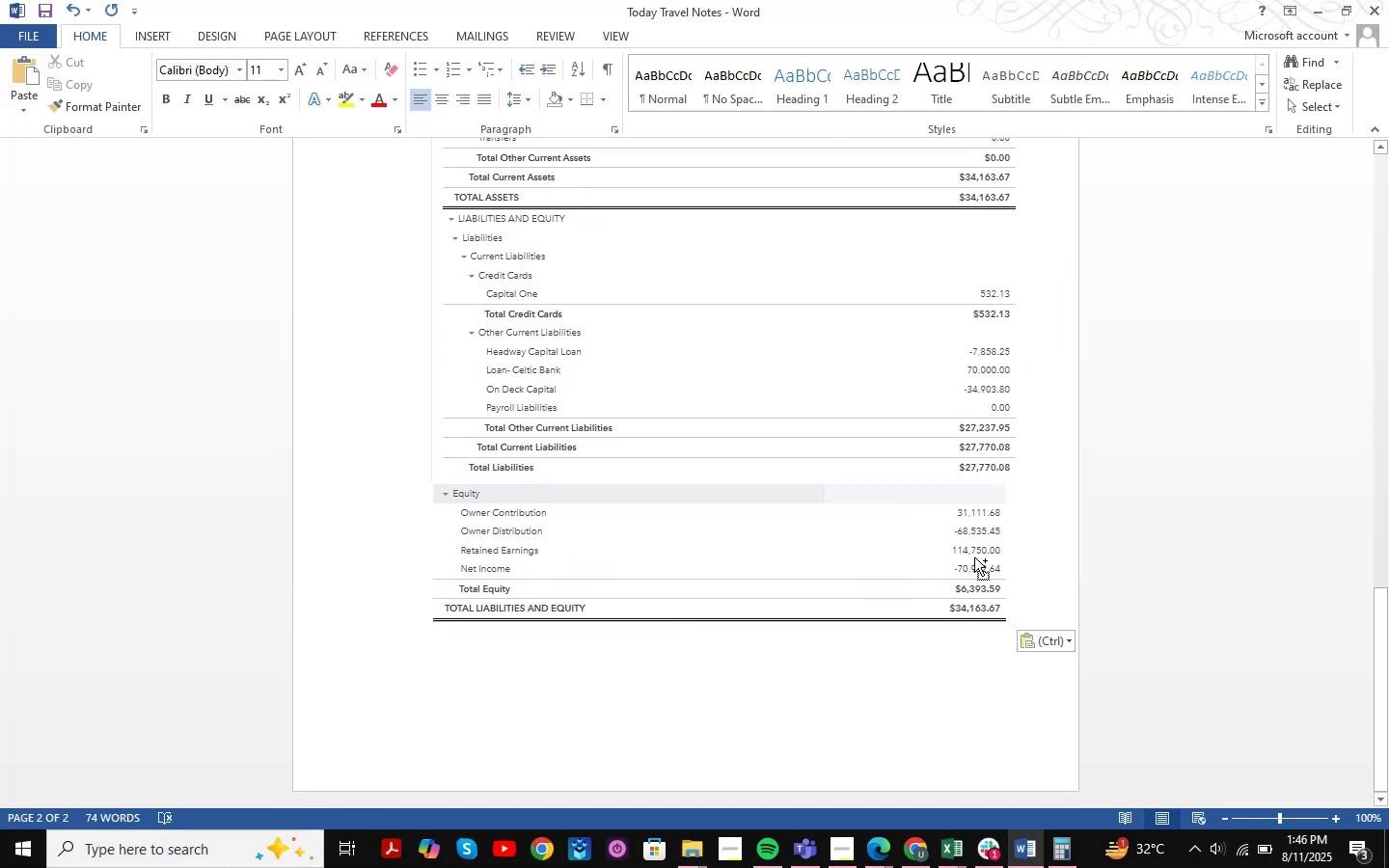 
key(Control+NumpadEnter)
 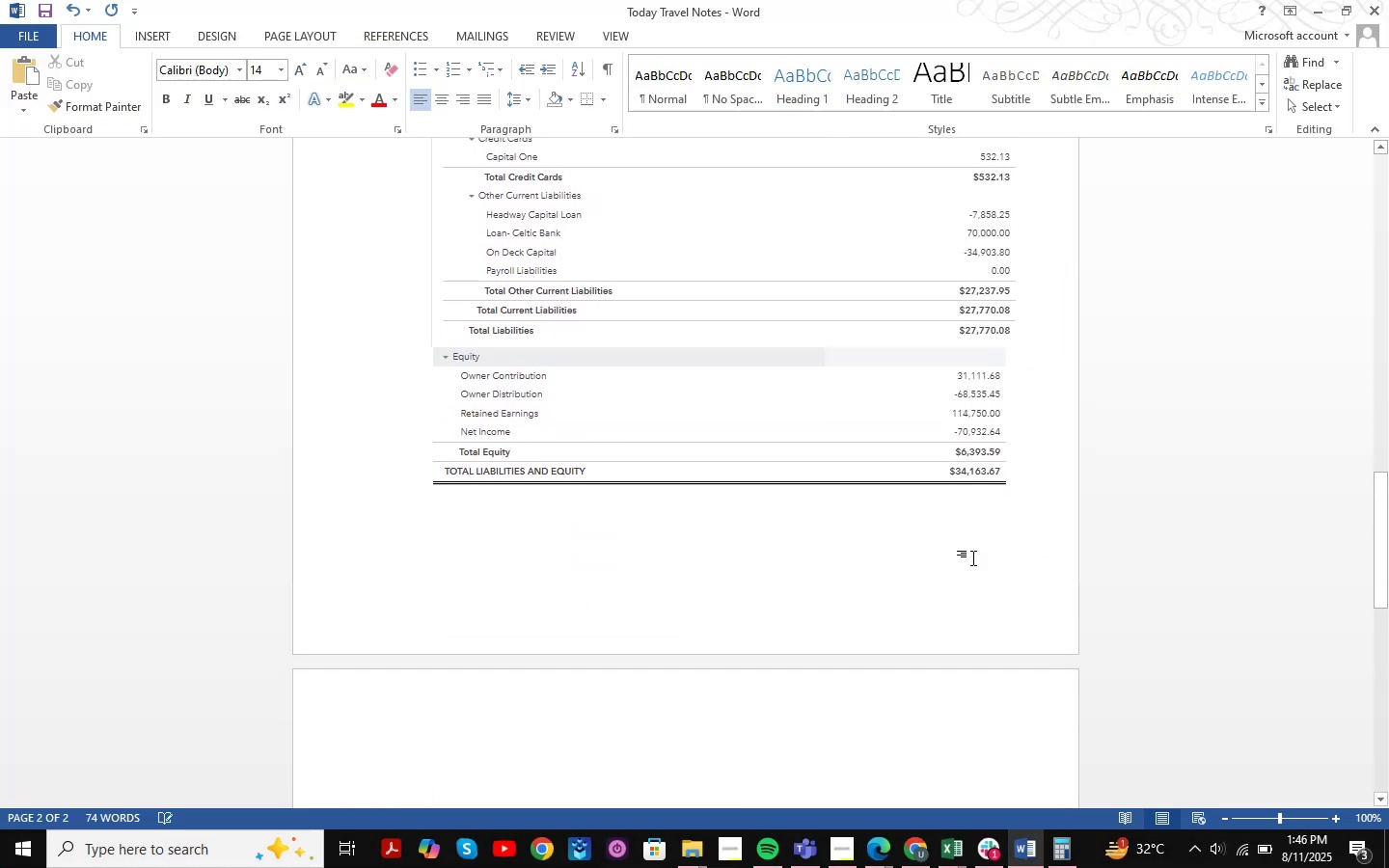 
scroll: coordinate [967, 560], scroll_direction: down, amount: 3.0
 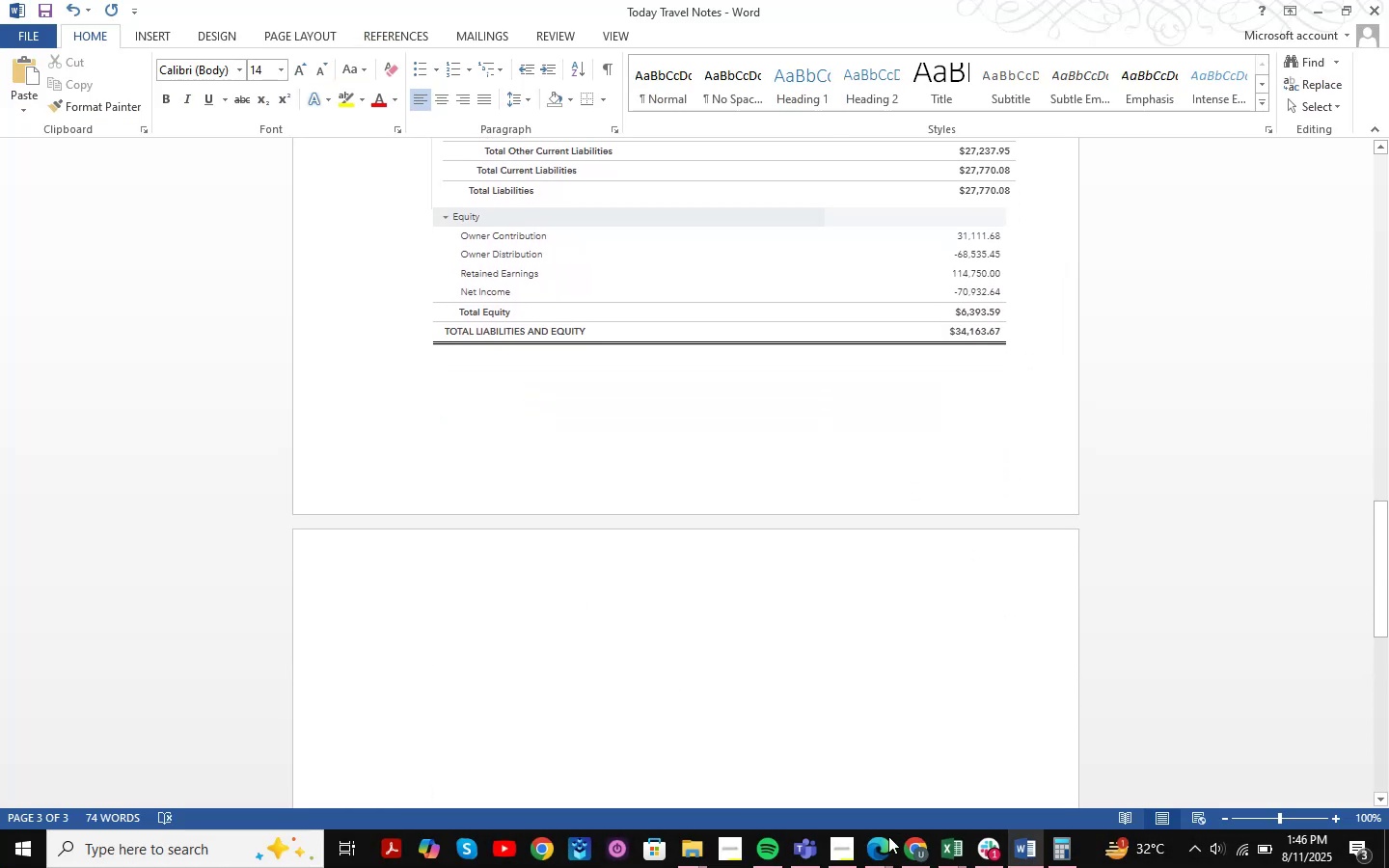 
left_click([917, 859])
 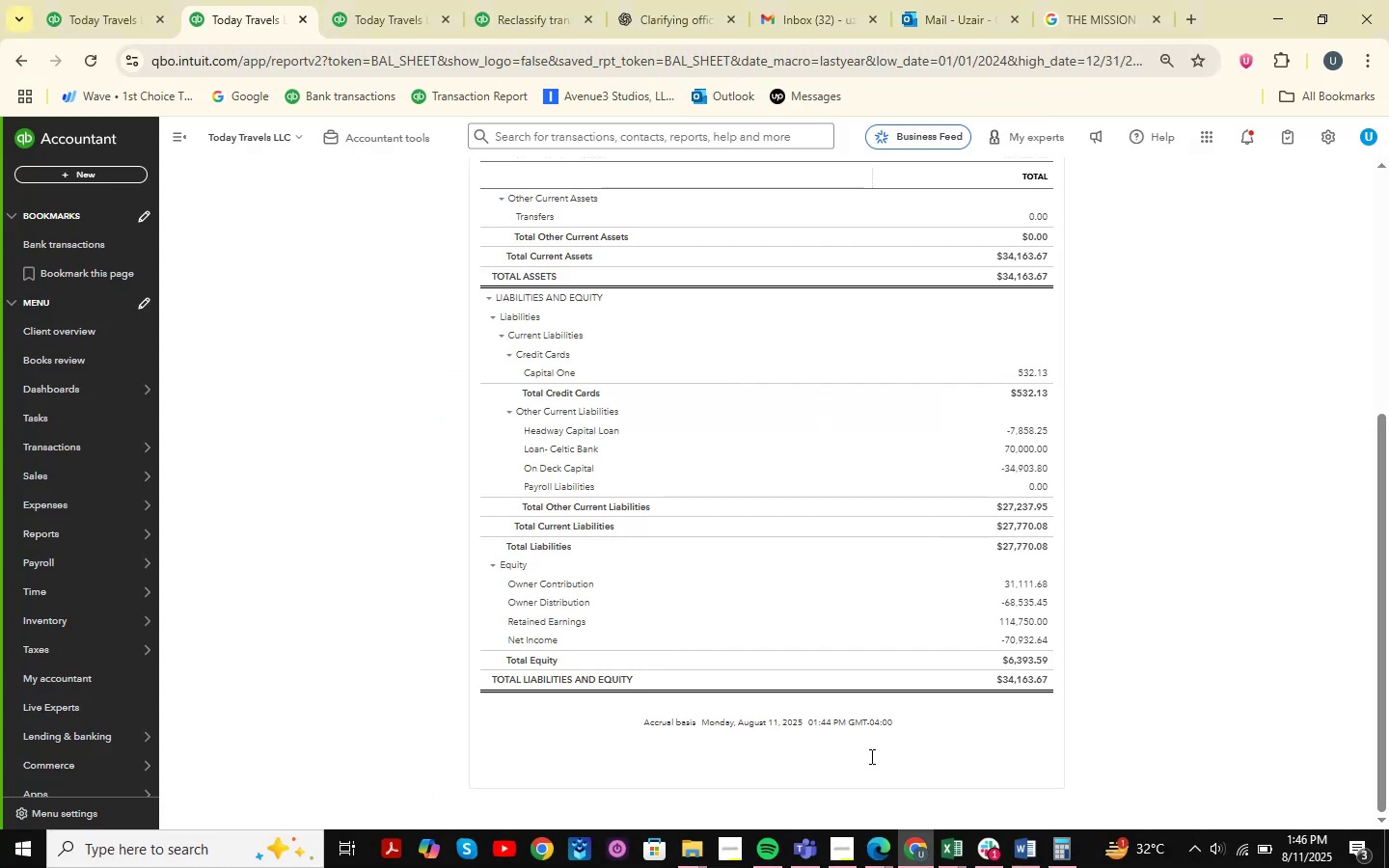 
scroll: coordinate [512, 393], scroll_direction: up, amount: 7.0
 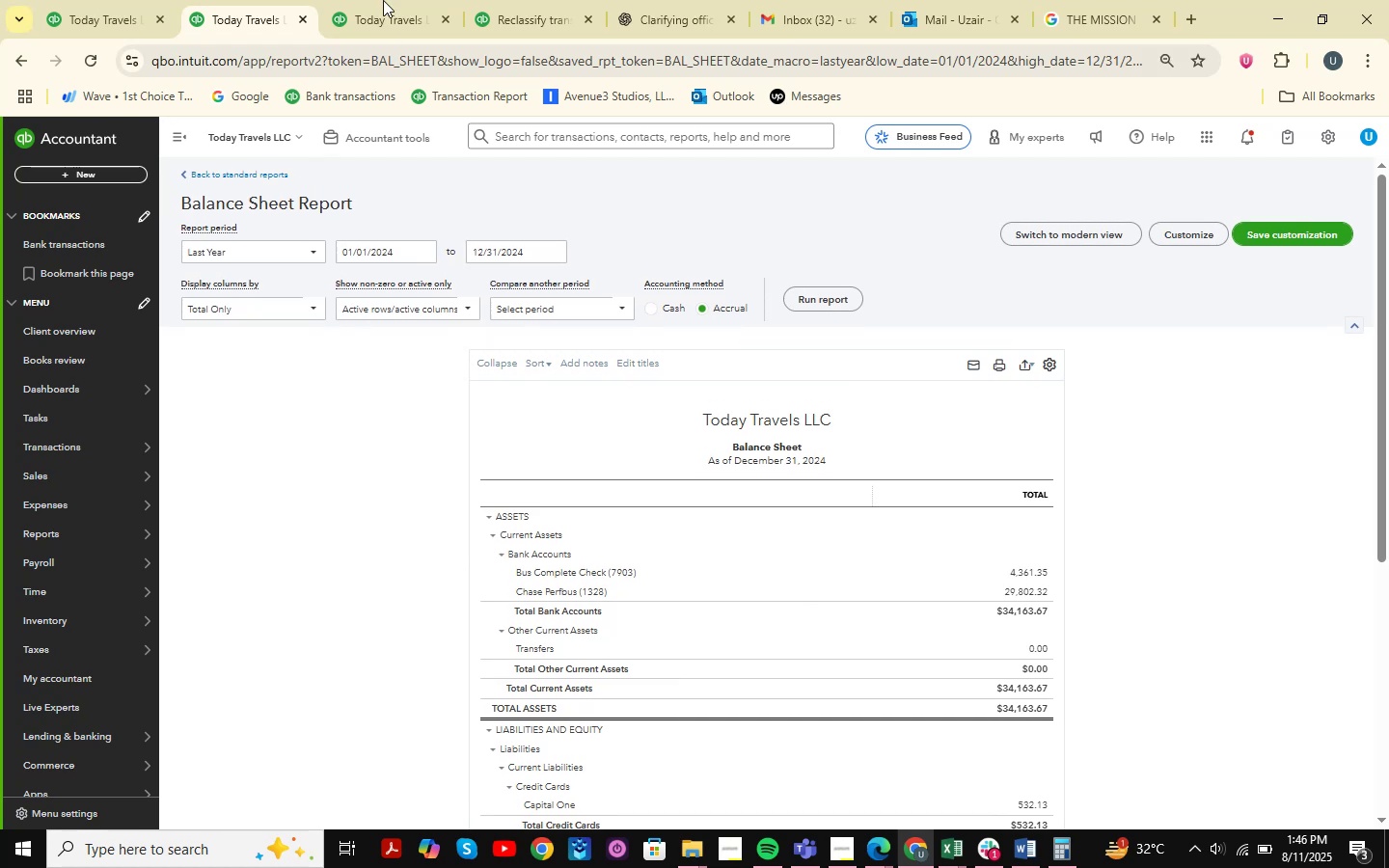 
left_click([382, 0])
 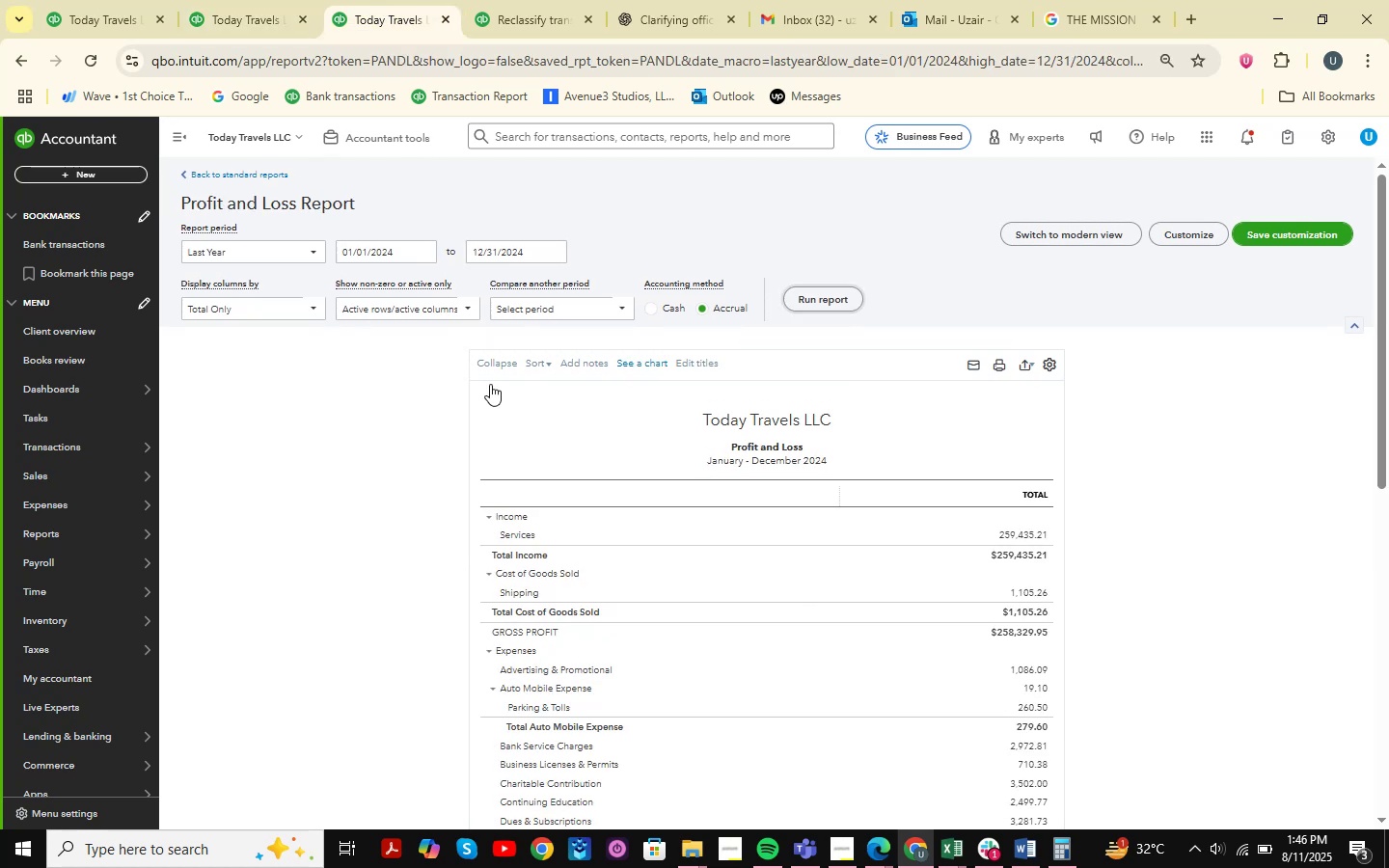 
scroll: coordinate [490, 384], scroll_direction: up, amount: 2.0
 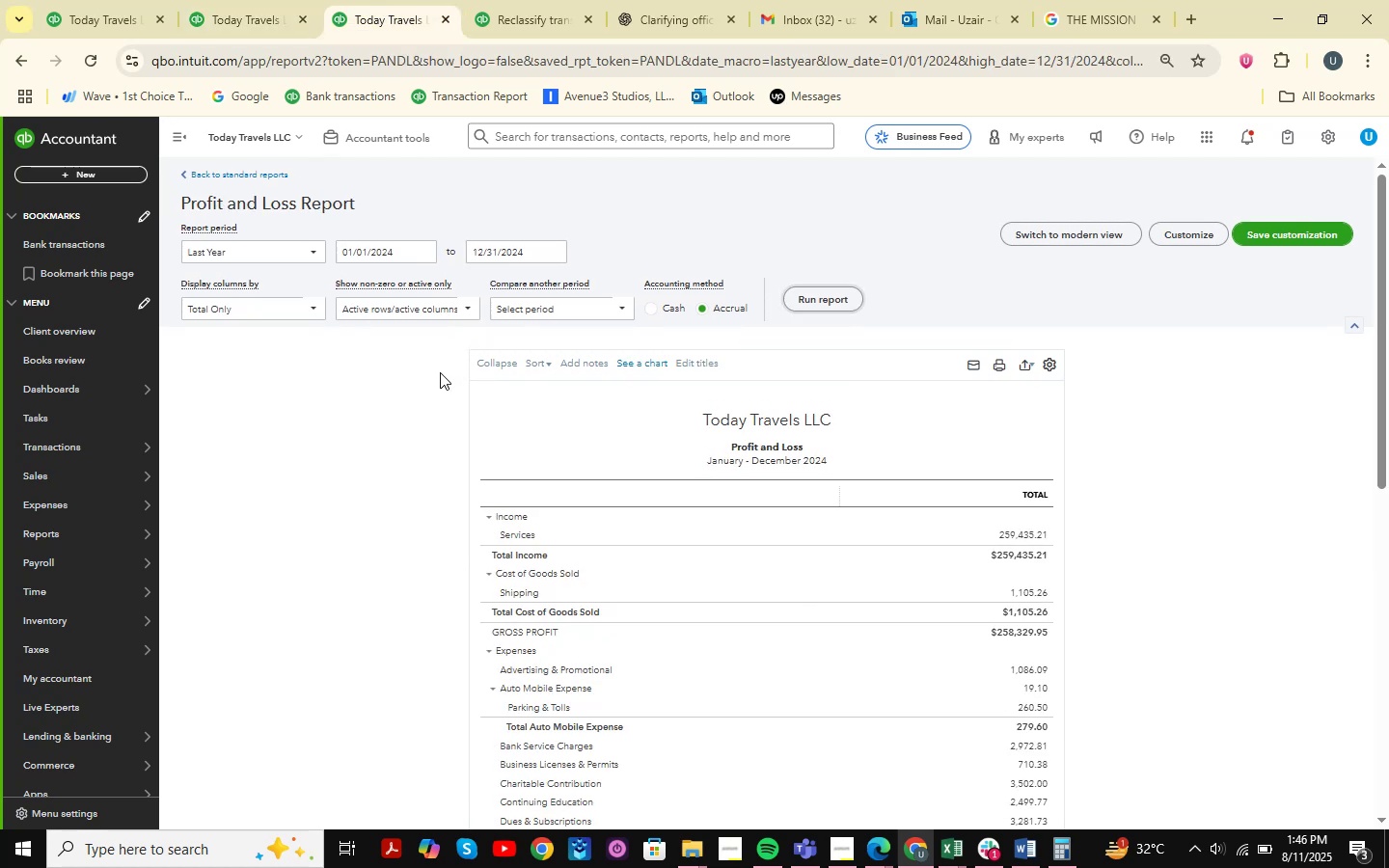 
scroll: coordinate [463, 452], scroll_direction: down, amount: 2.0
 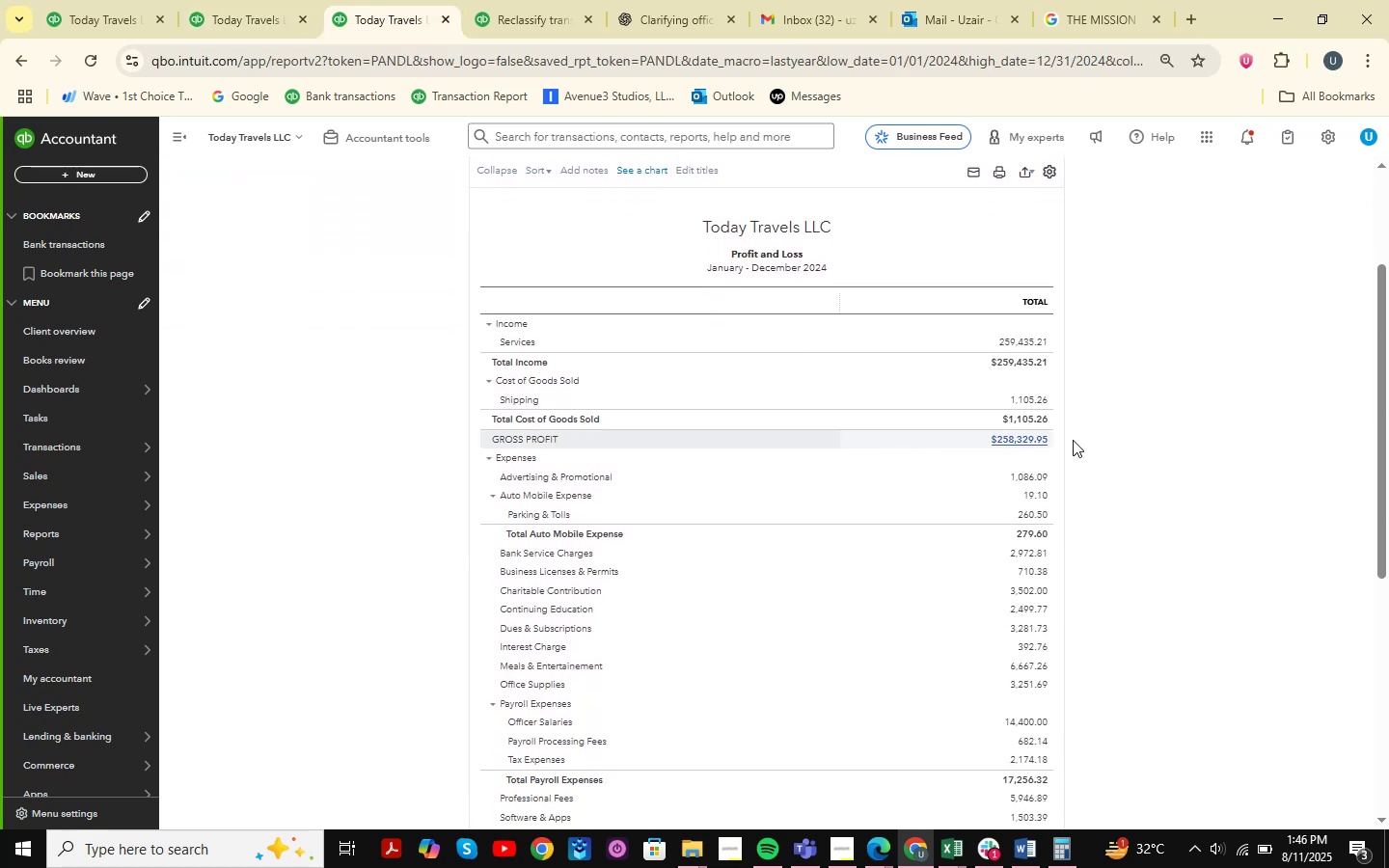 
left_click([1179, 425])
 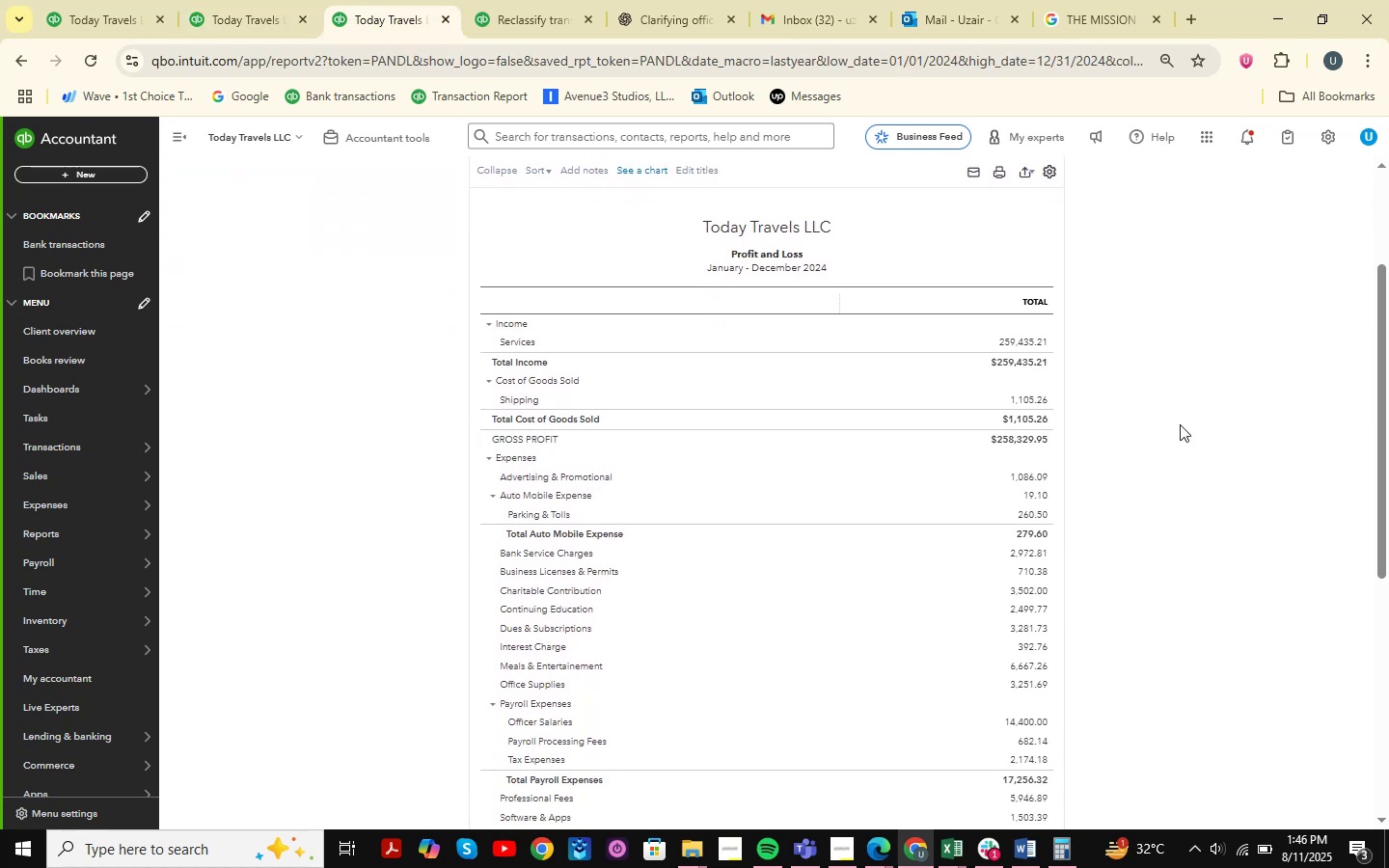 
key(Meta+MetaLeft)
 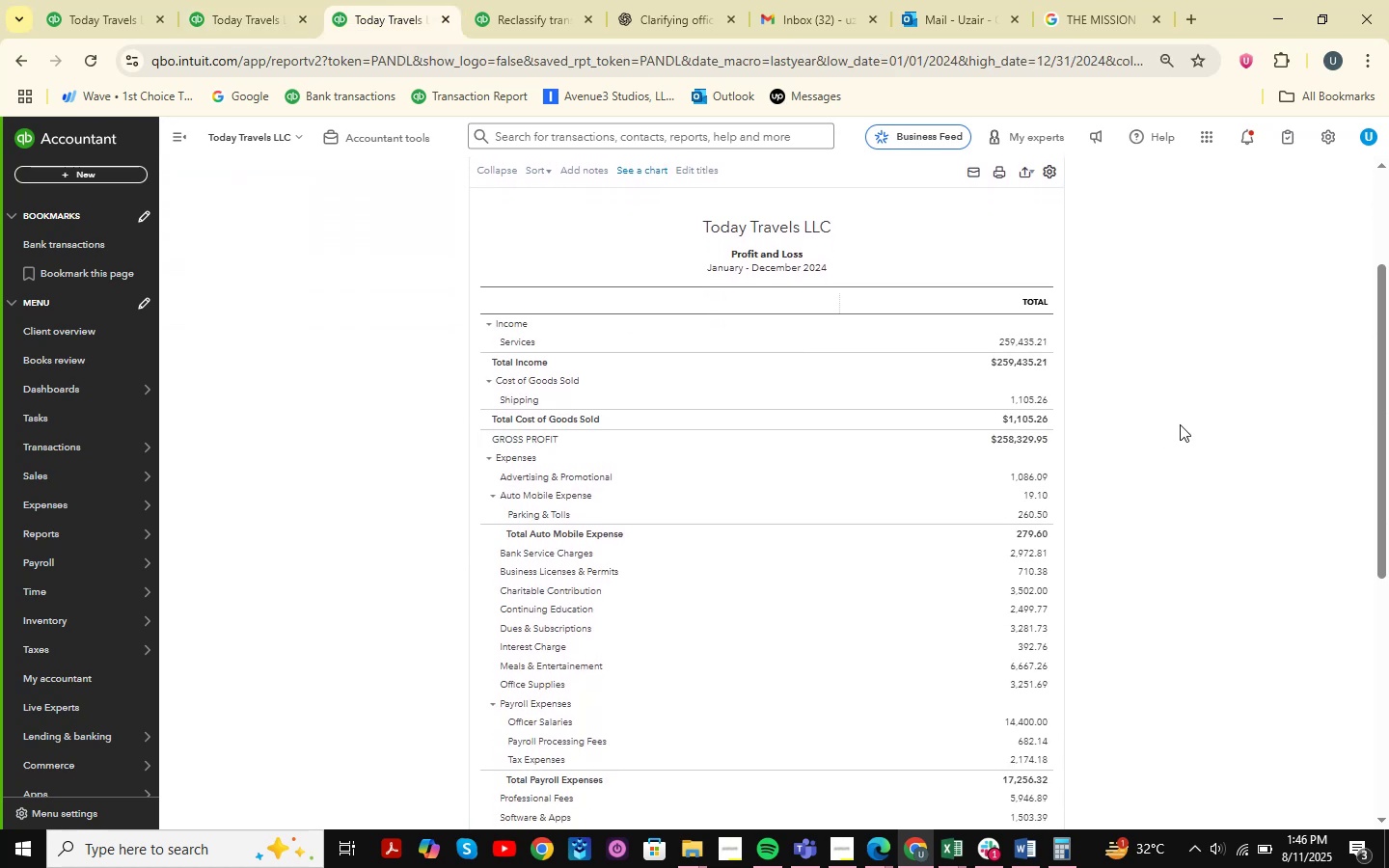 
key(Meta+Shift+ShiftLeft)
 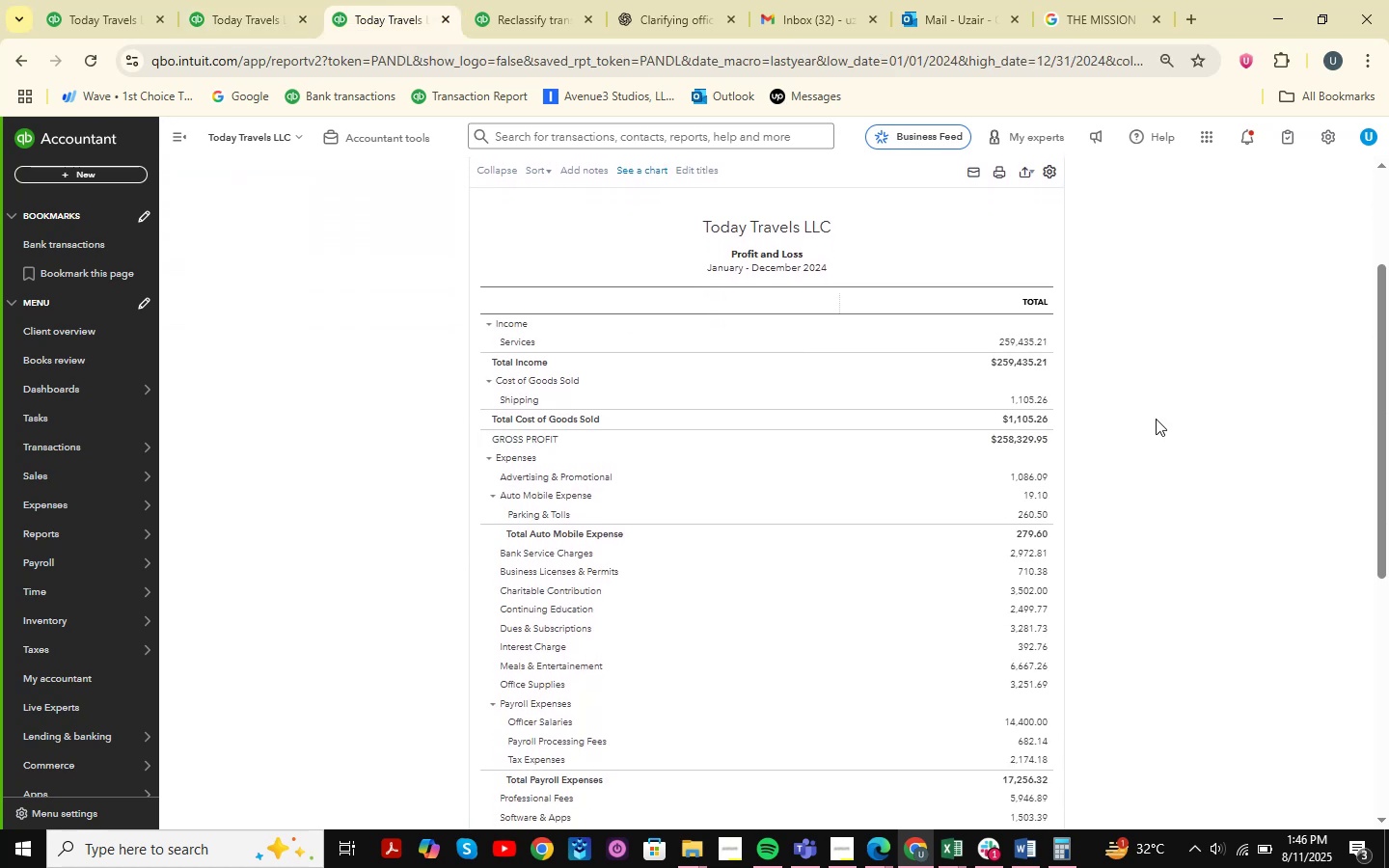 
key(Meta+Shift+S)
 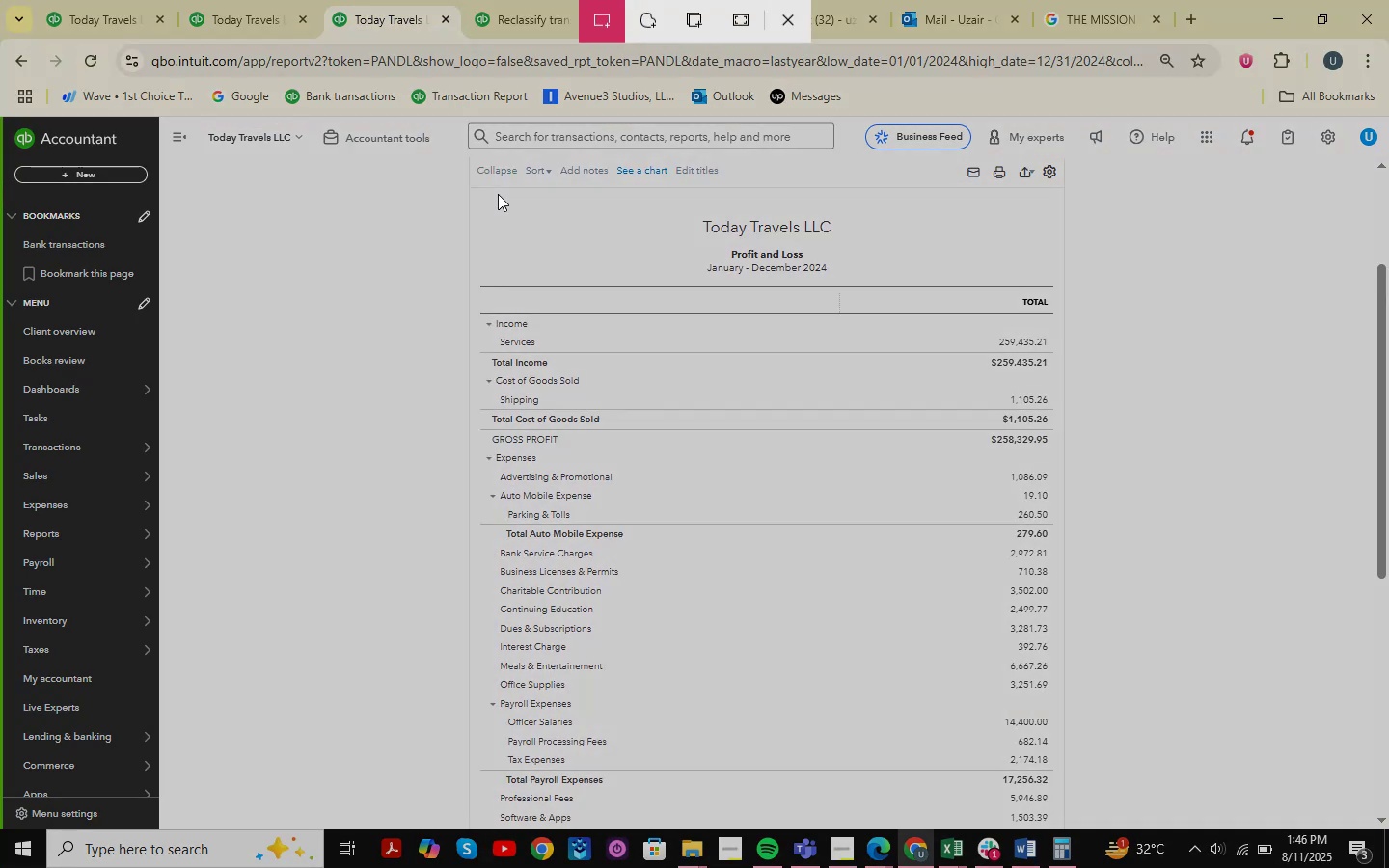 
left_click_drag(start_coordinate=[461, 183], to_coordinate=[1060, 826])
 